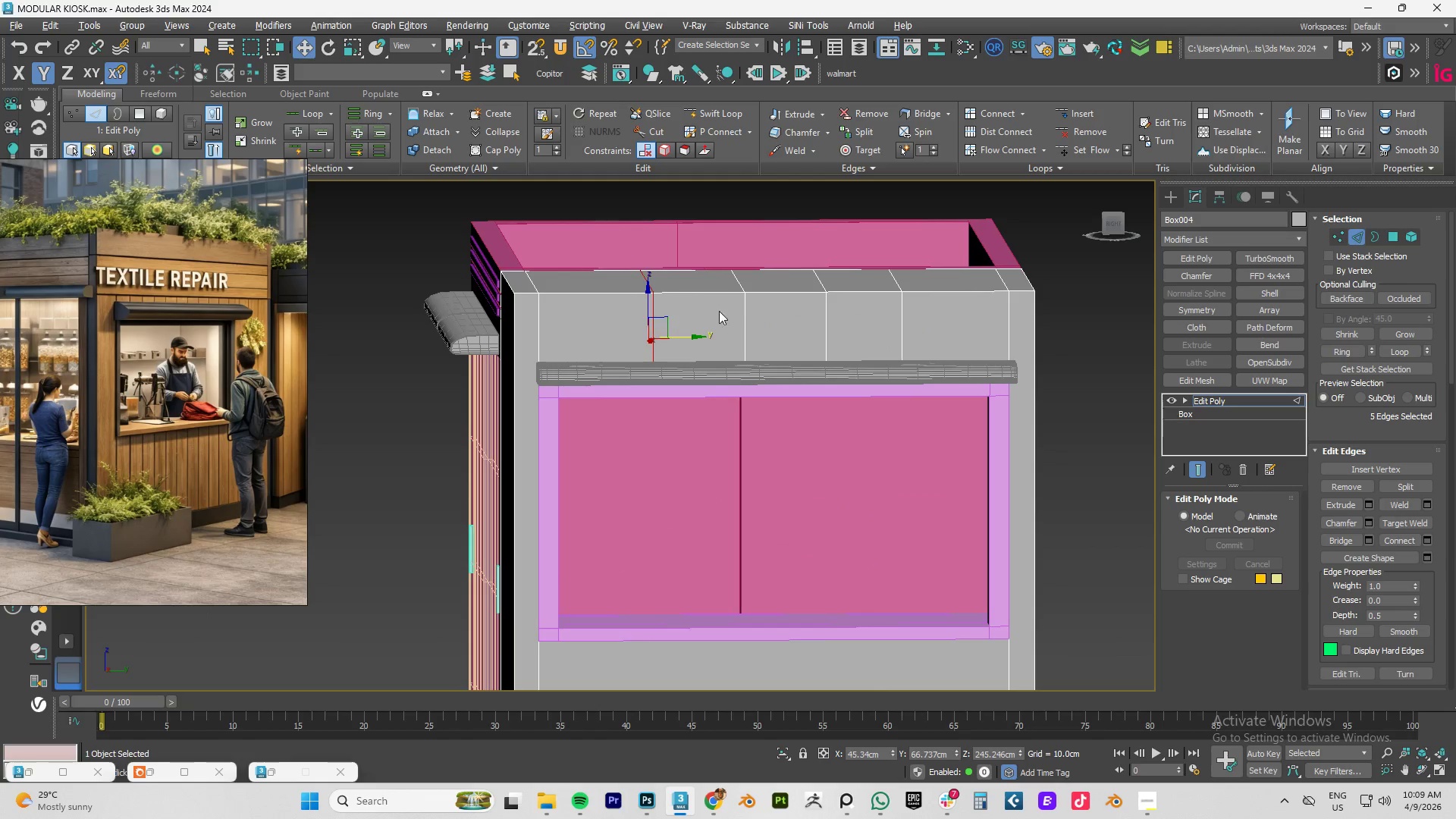 
hold_key(key=ControlLeft, duration=1.52)
double_click([743, 318])
 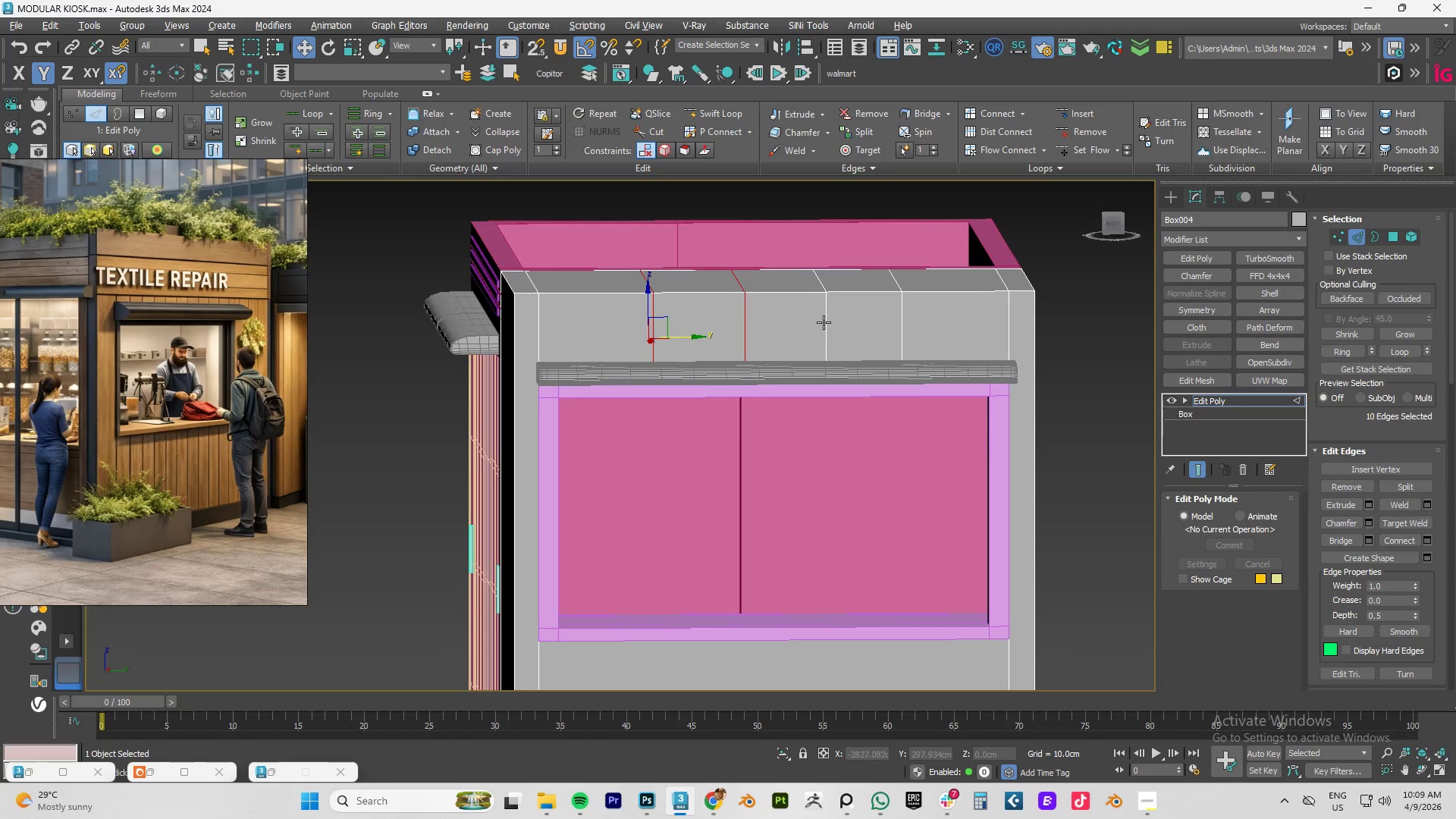 
left_click([824, 322])
 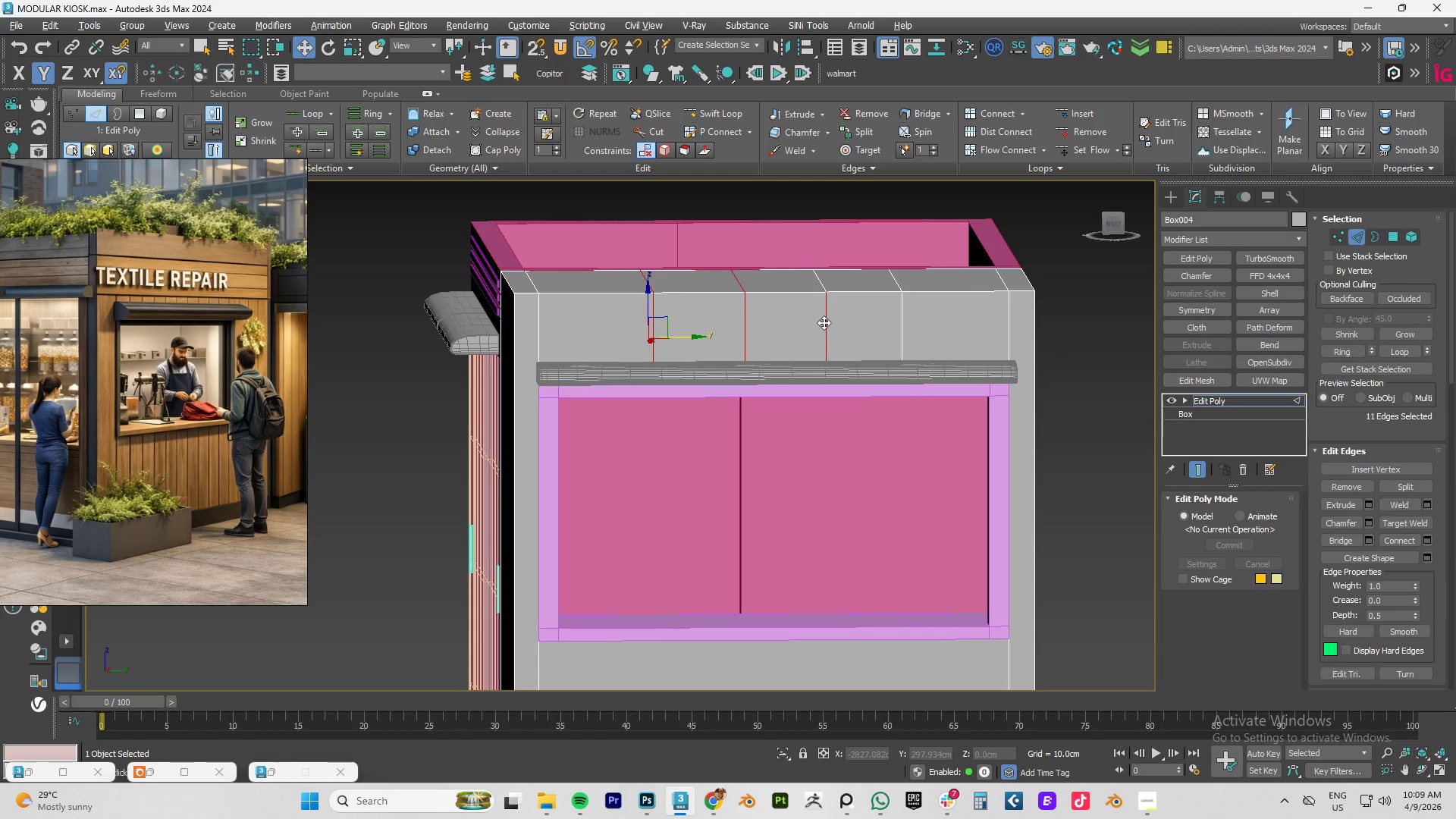 
double_click([824, 322])
 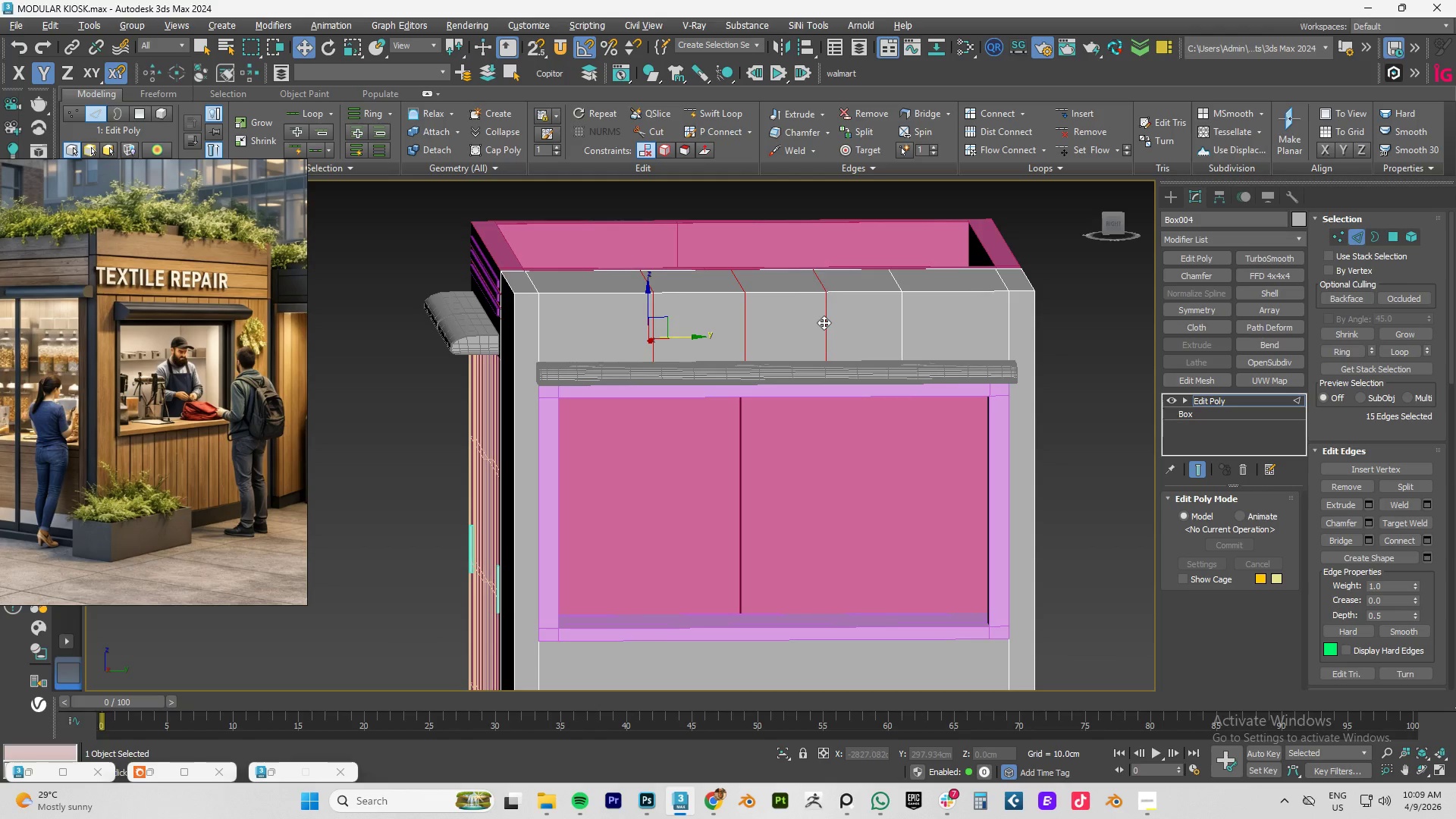 
hold_key(key=ControlLeft, duration=1.3)
left_click([900, 316])
 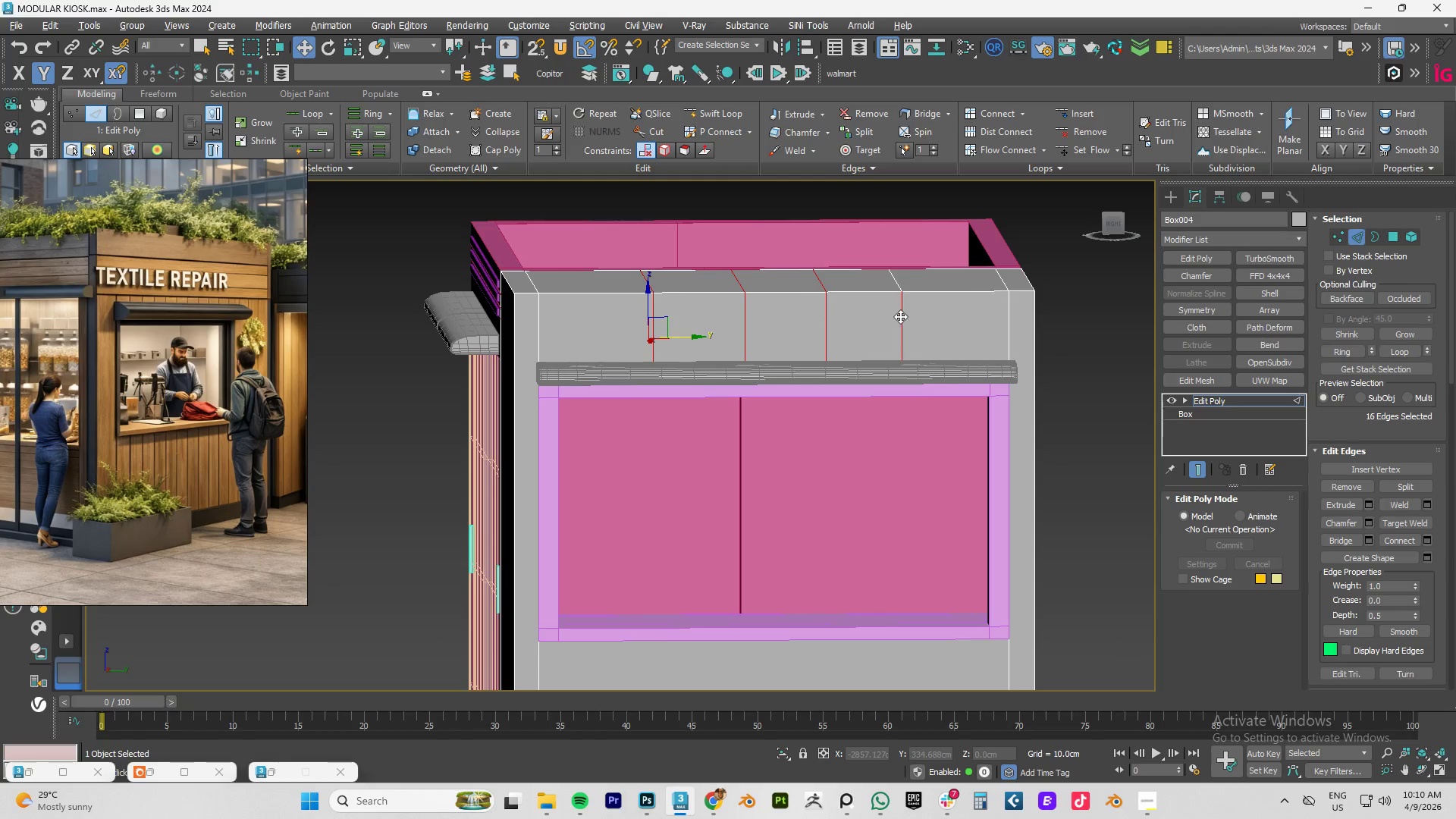 
double_click([900, 316])
 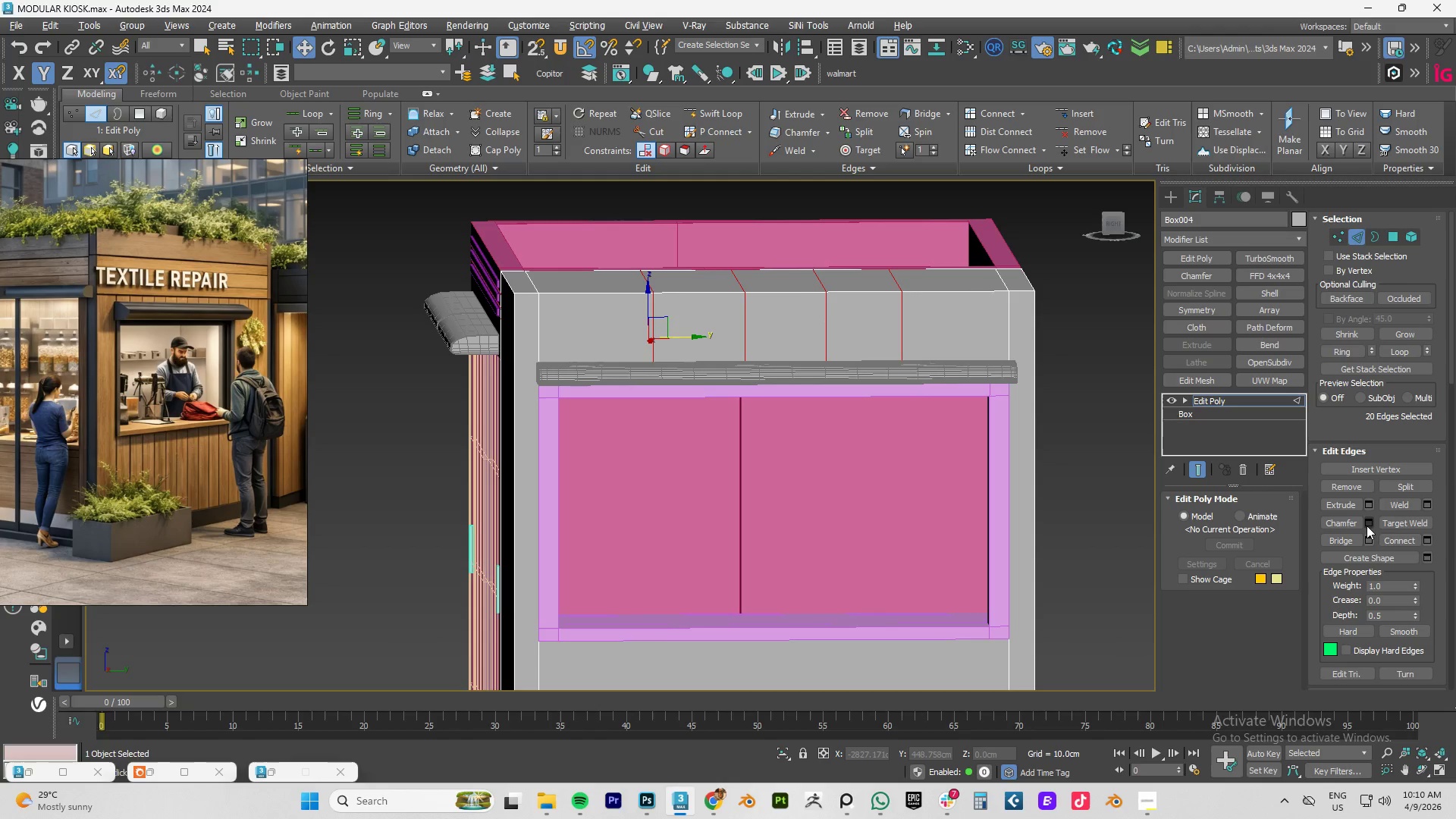 
left_click([1367, 524])
 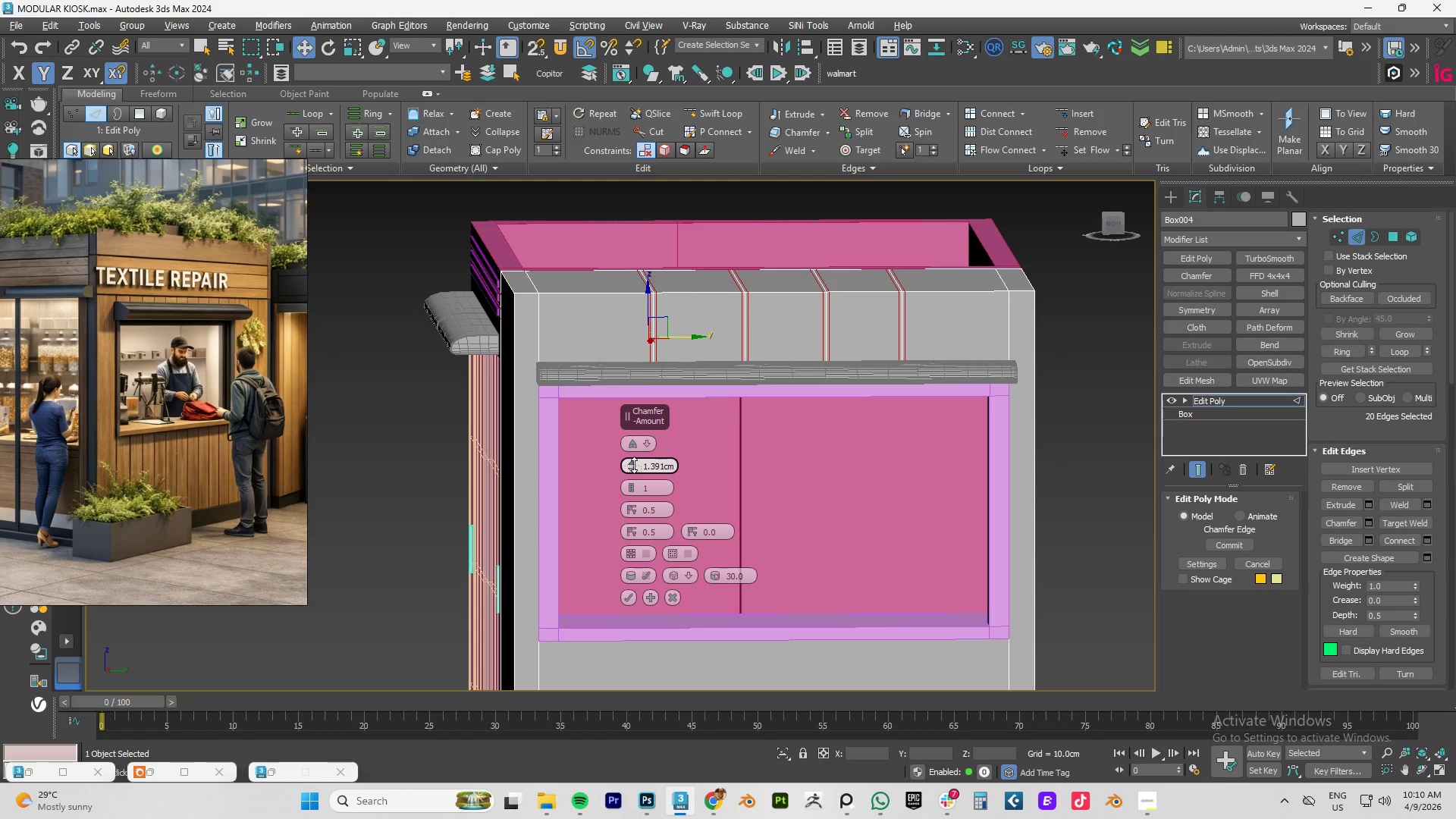 
left_click([632, 490])
 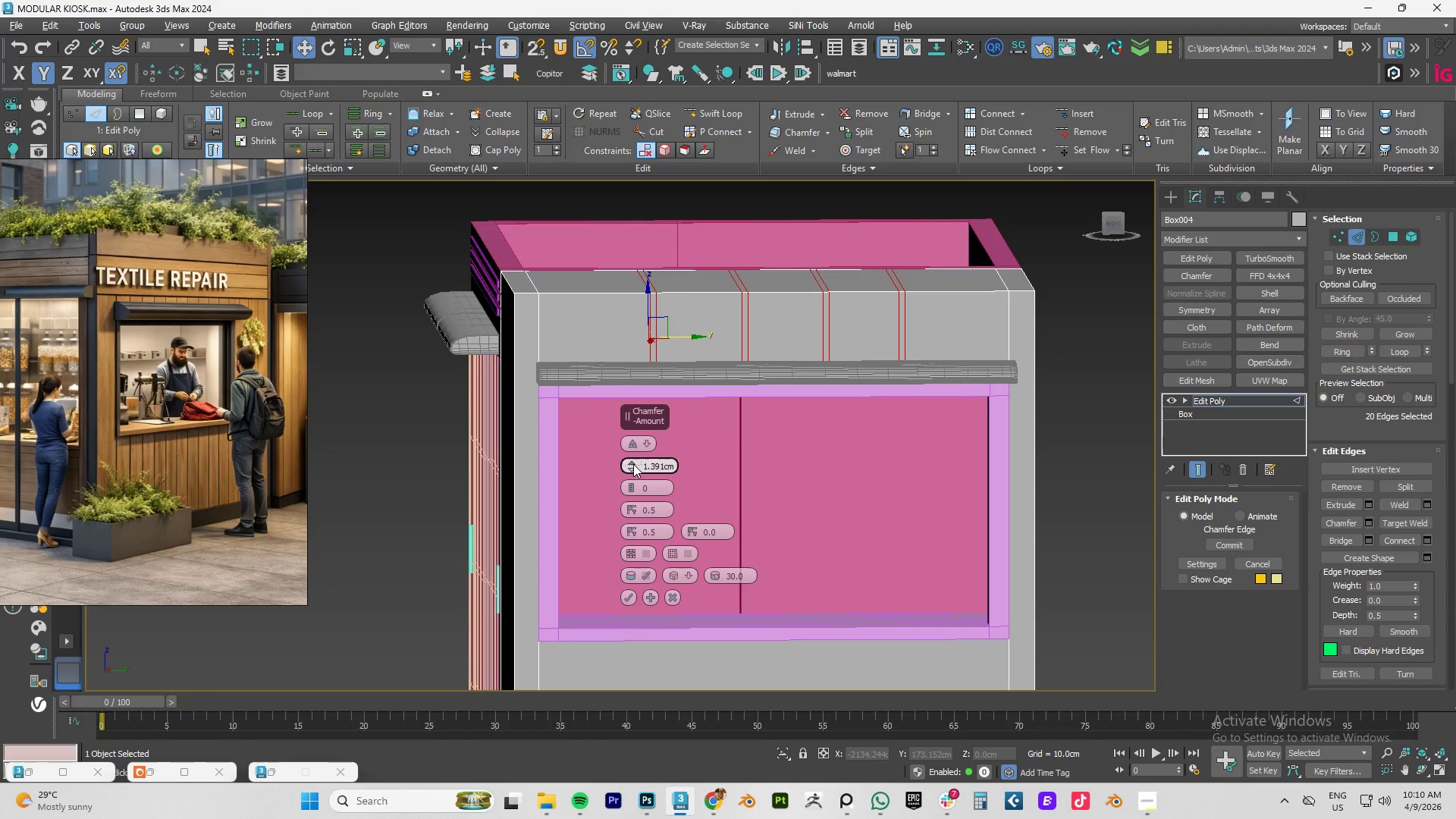 
wait(8.11)
 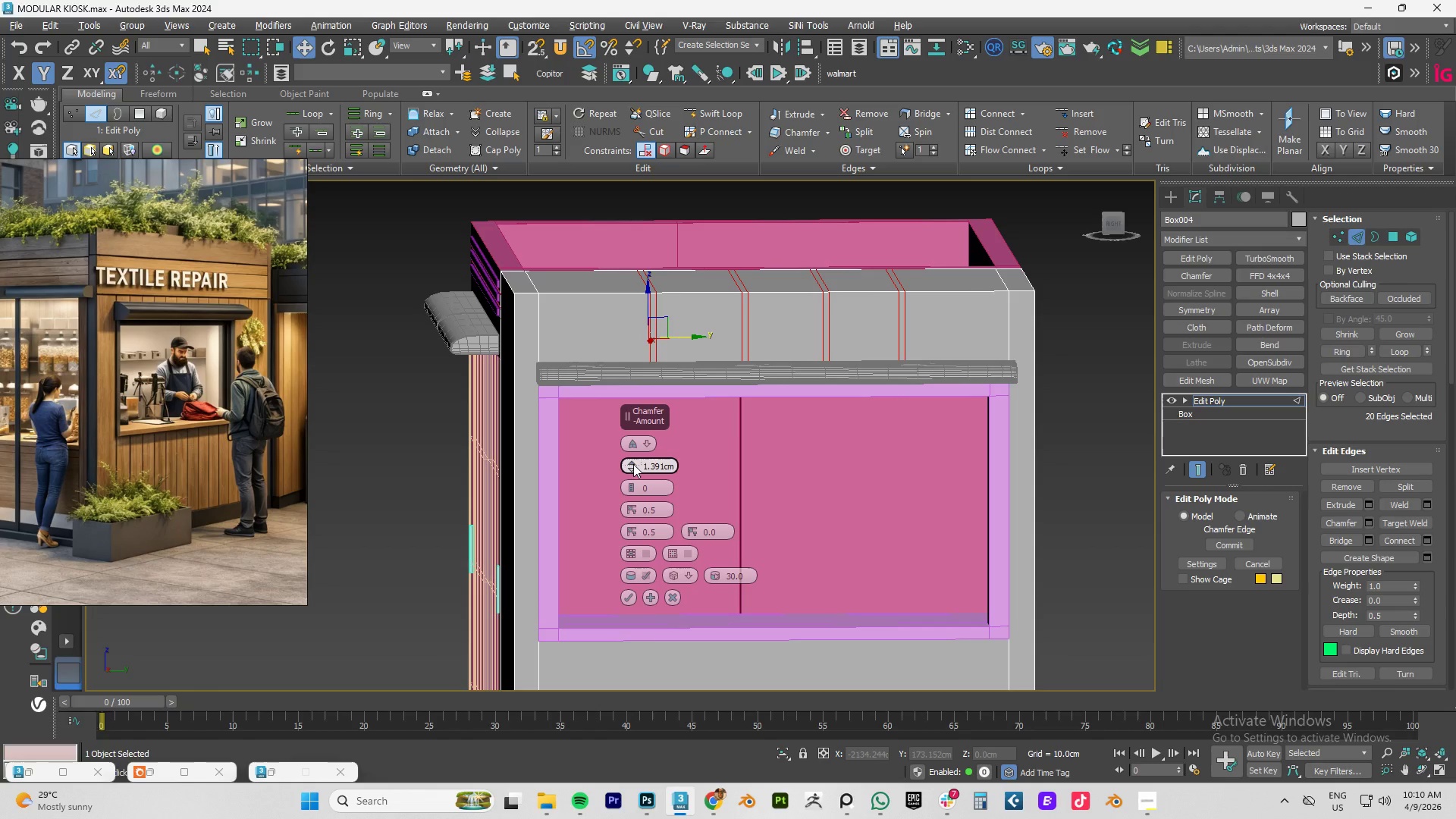 
left_click([692, 576])
 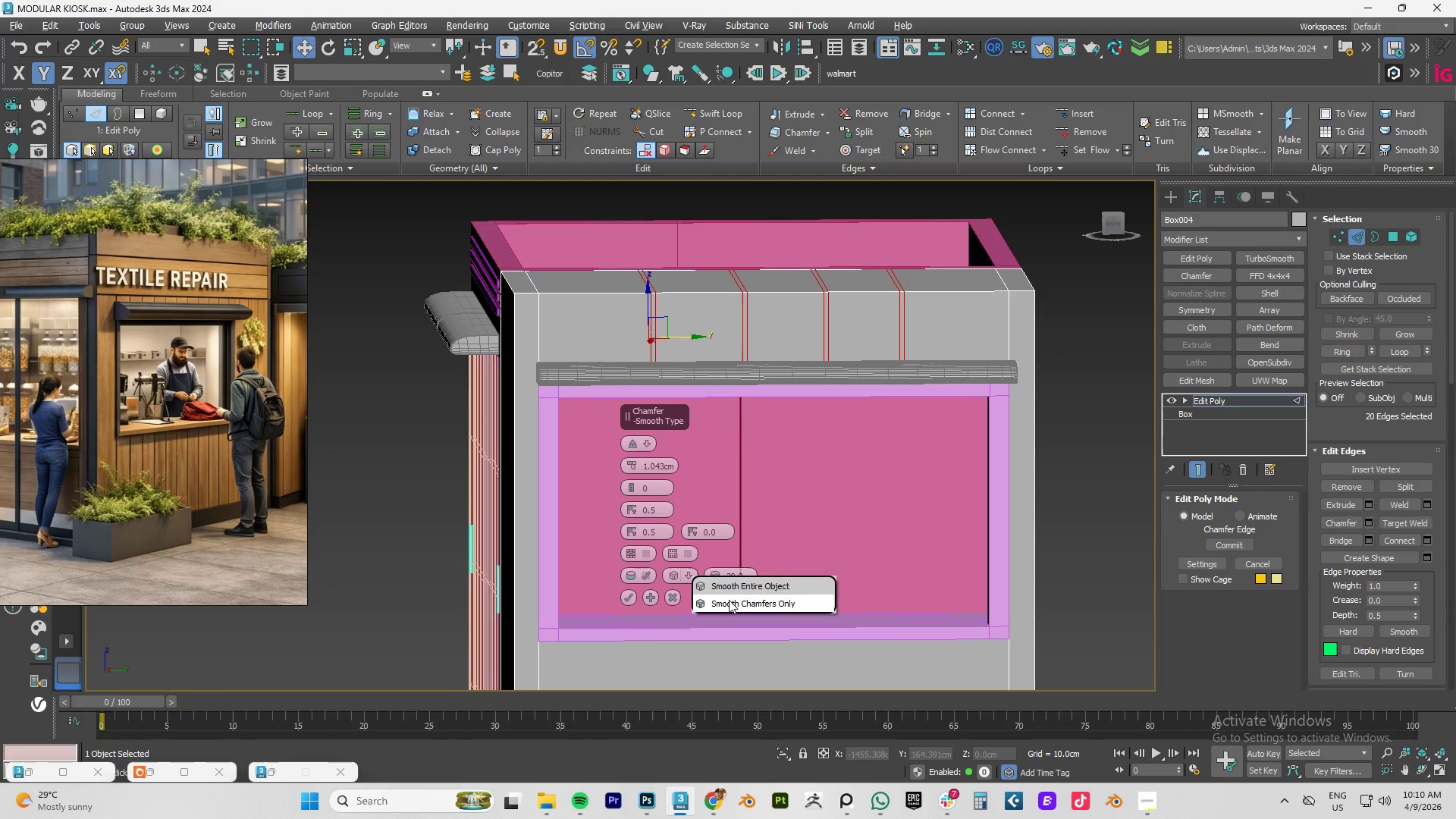 
left_click([730, 601])
 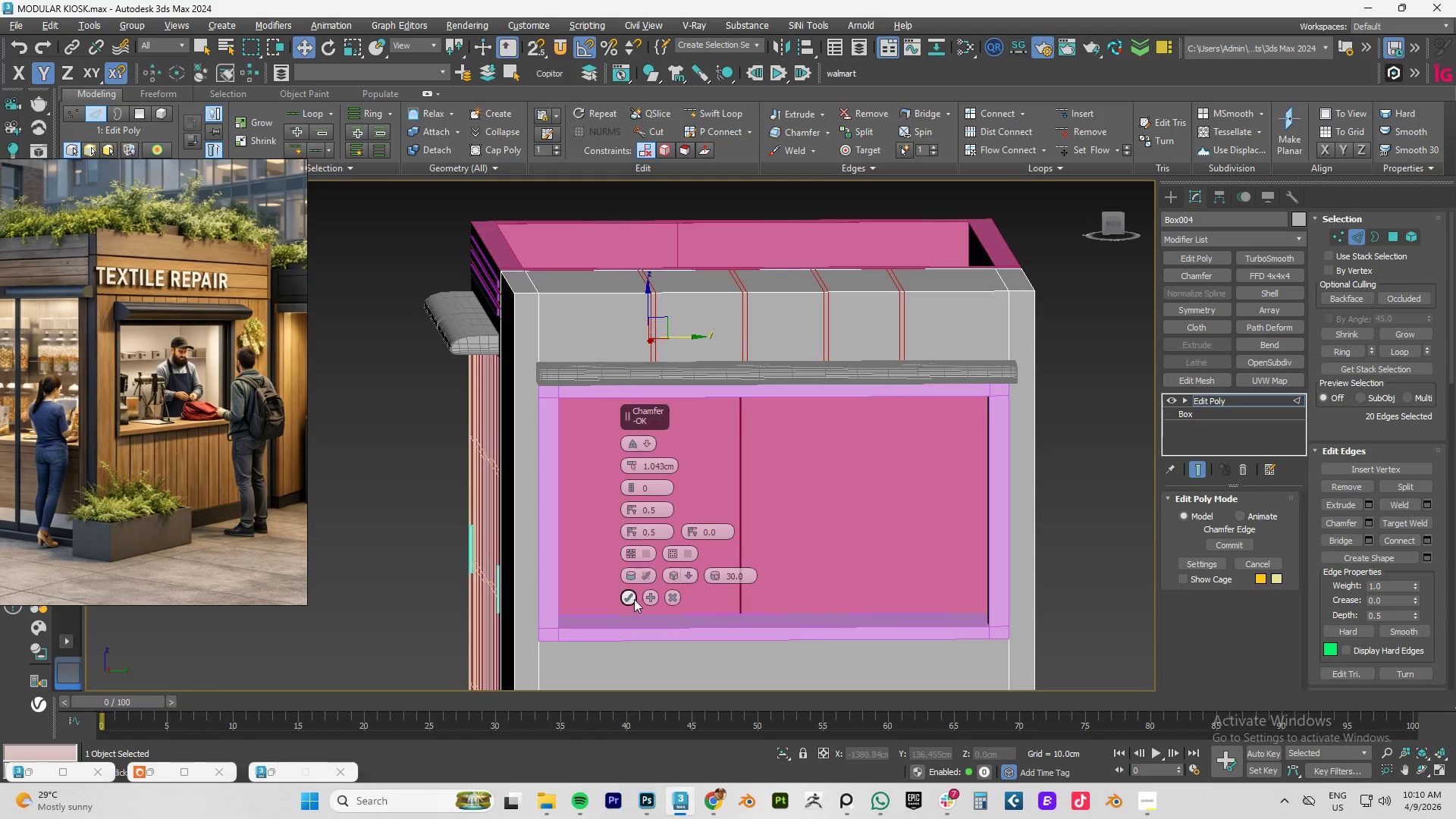 
left_click([631, 598])
 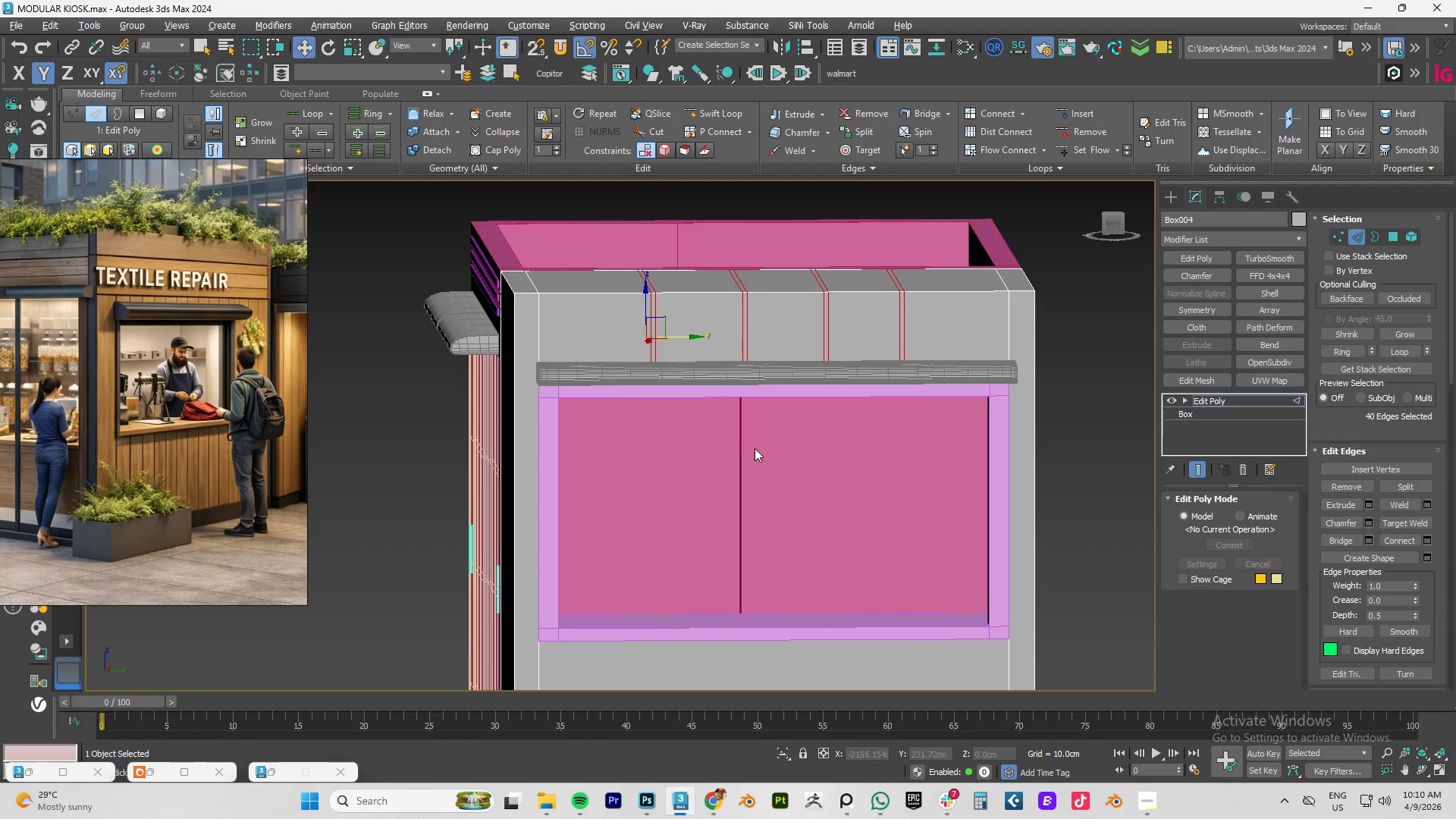 
scroll: coordinate [750, 442], scroll_direction: up, amount: 4.0
 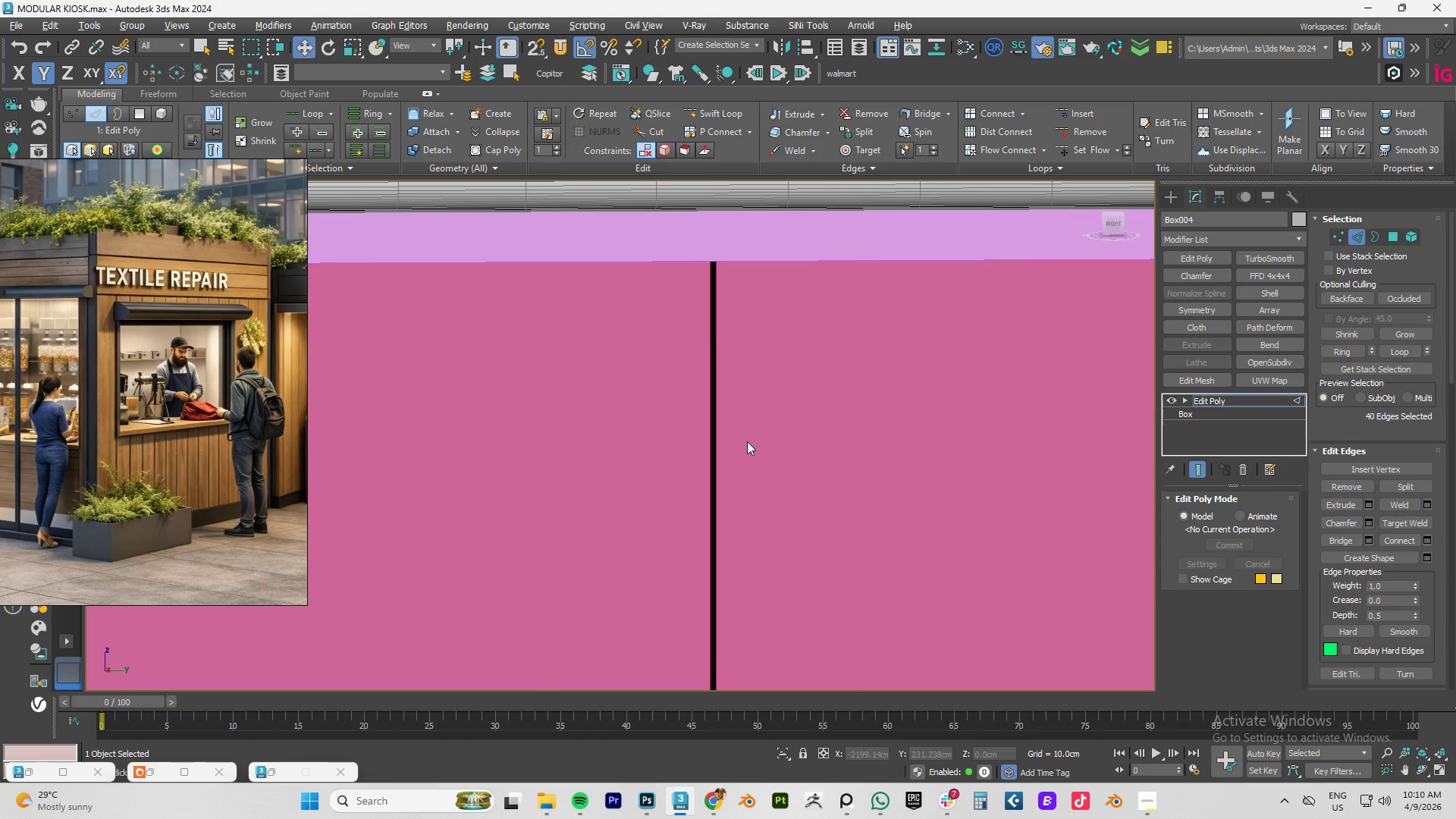 
hold_key(key=AltLeft, duration=1.51)
 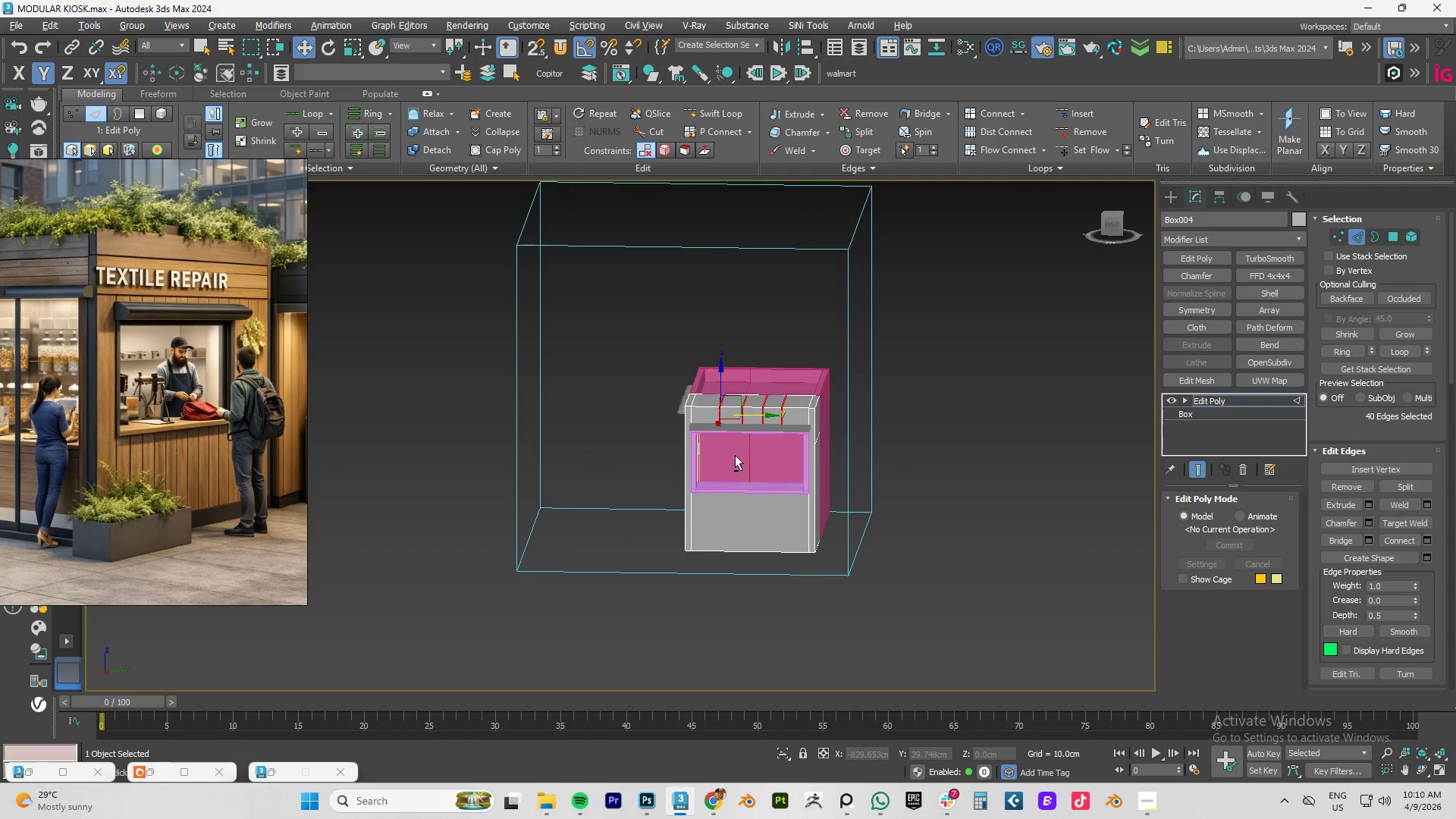 
scroll: coordinate [747, 441], scroll_direction: down, amount: 8.0
 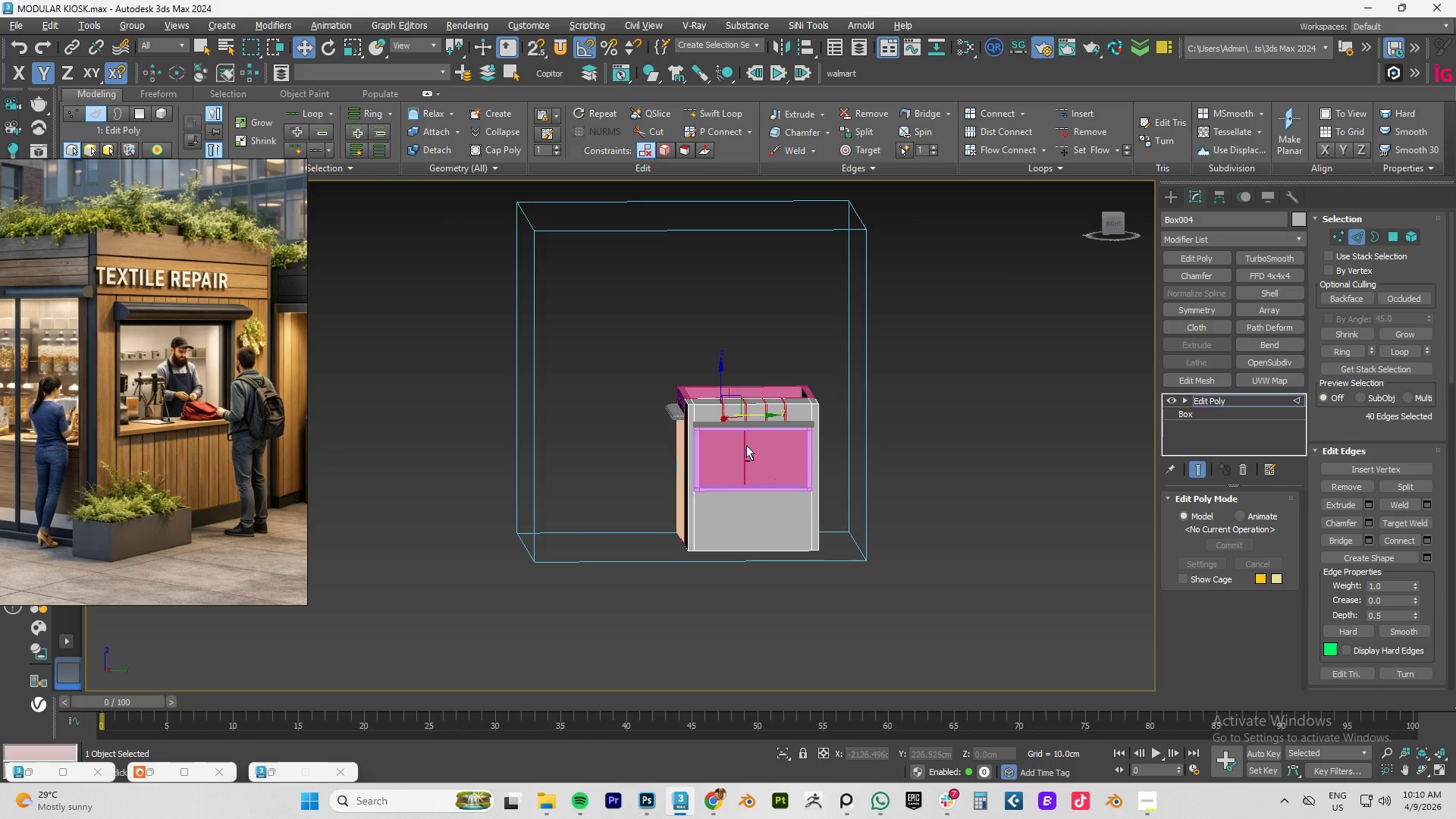 
hold_key(key=AltLeft, duration=1.53)
 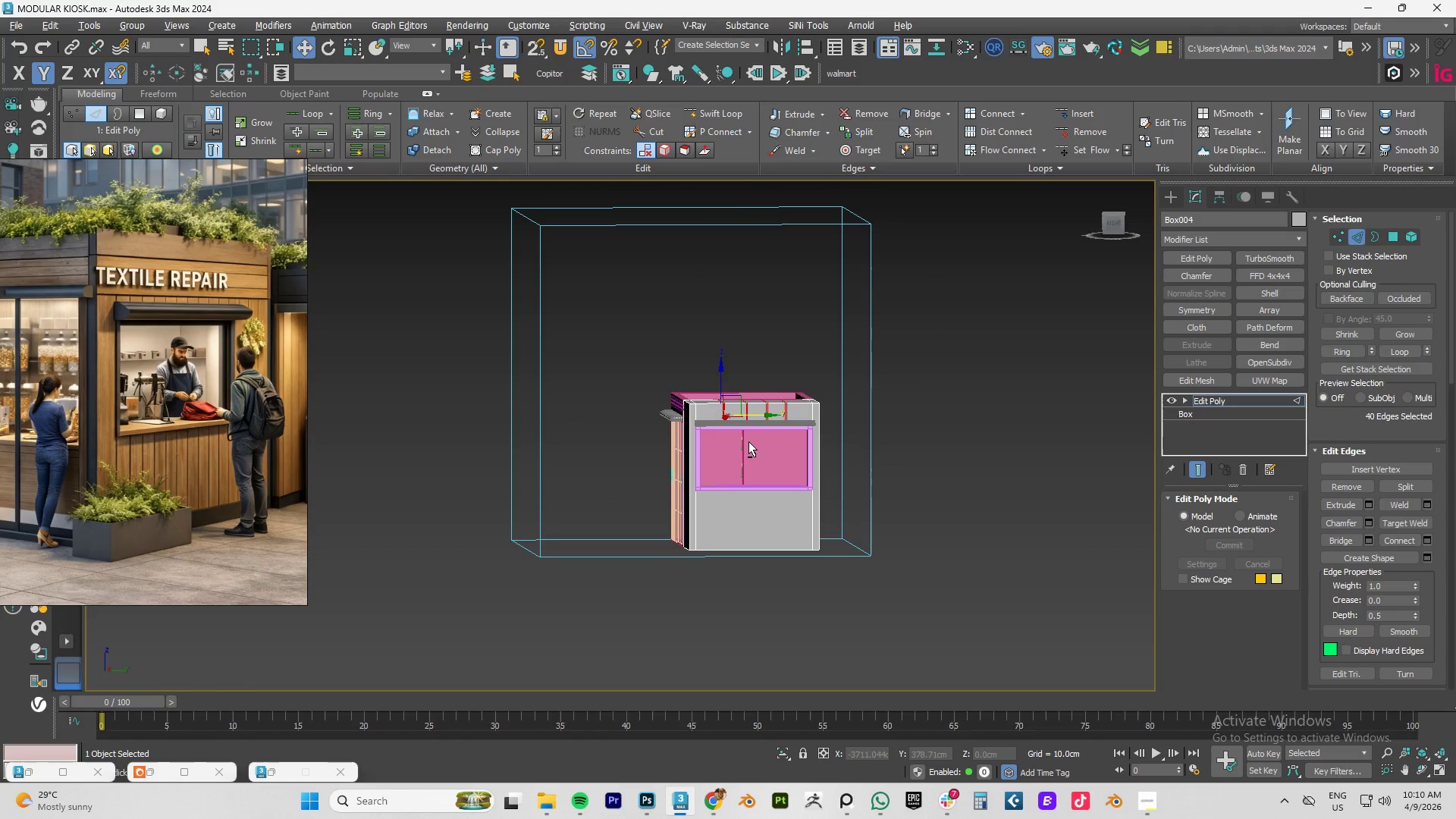 
hold_key(key=AltLeft, duration=0.86)
 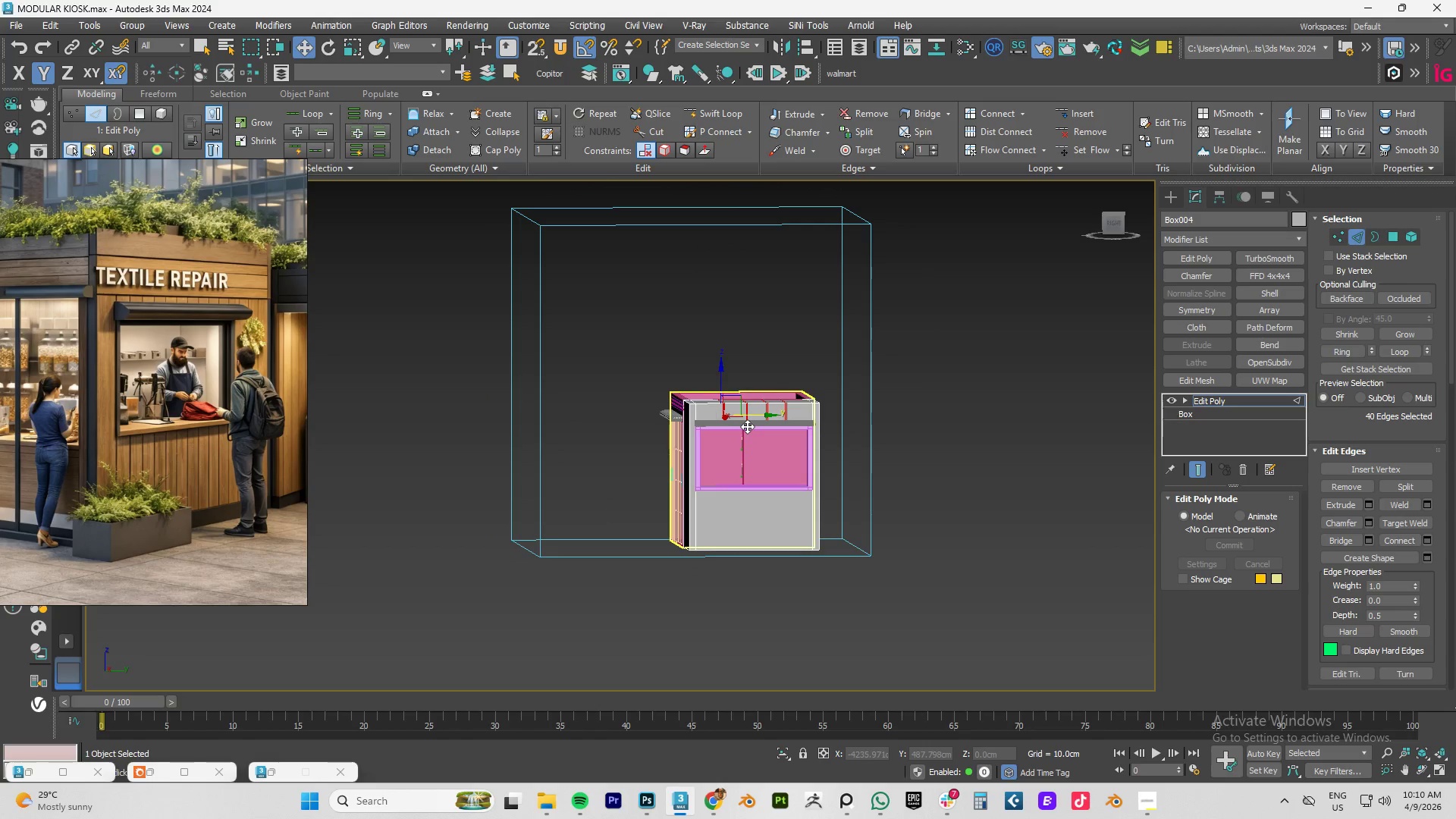 
type(xz)
 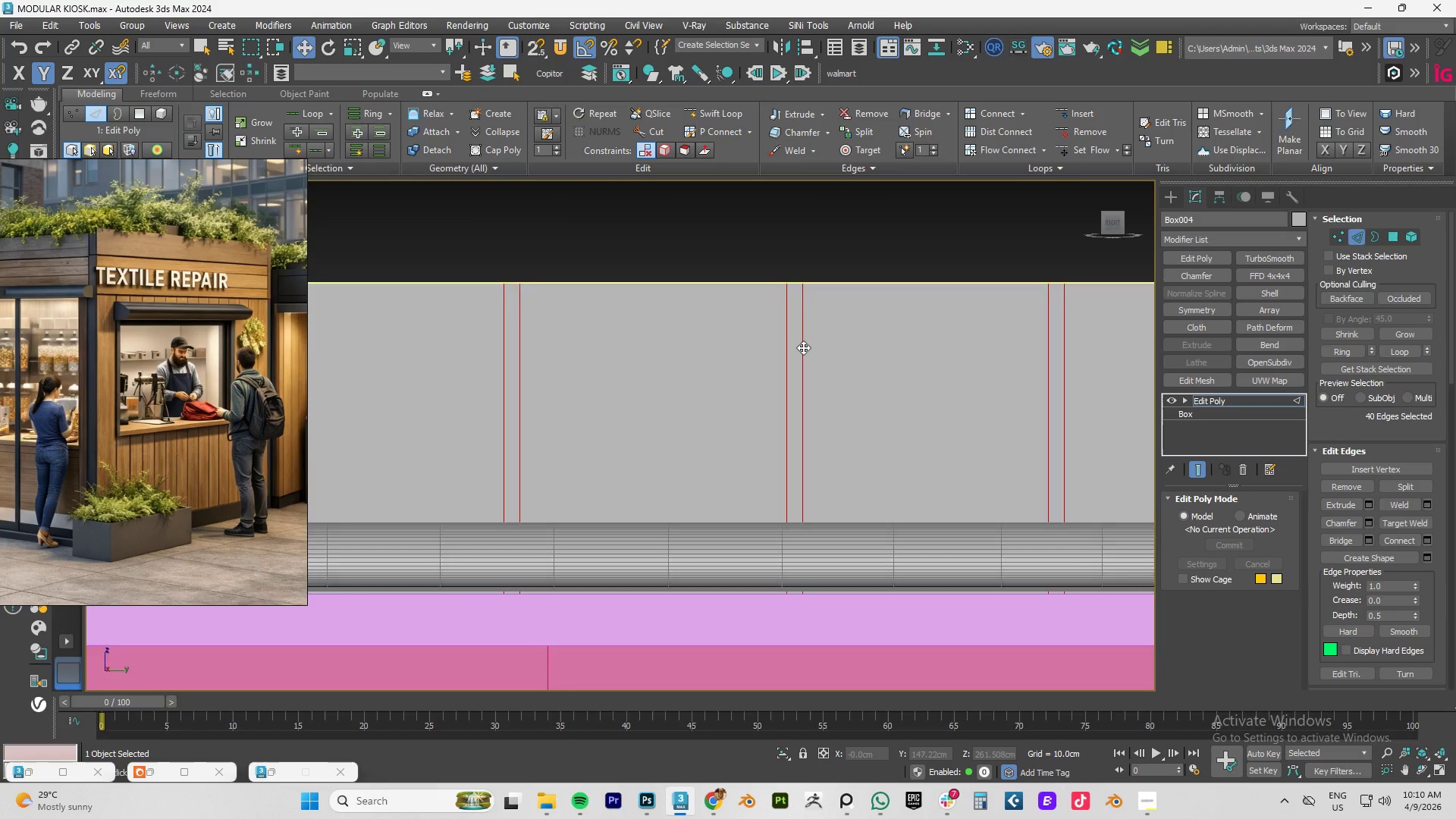 
scroll: coordinate [767, 366], scroll_direction: down, amount: 4.0
 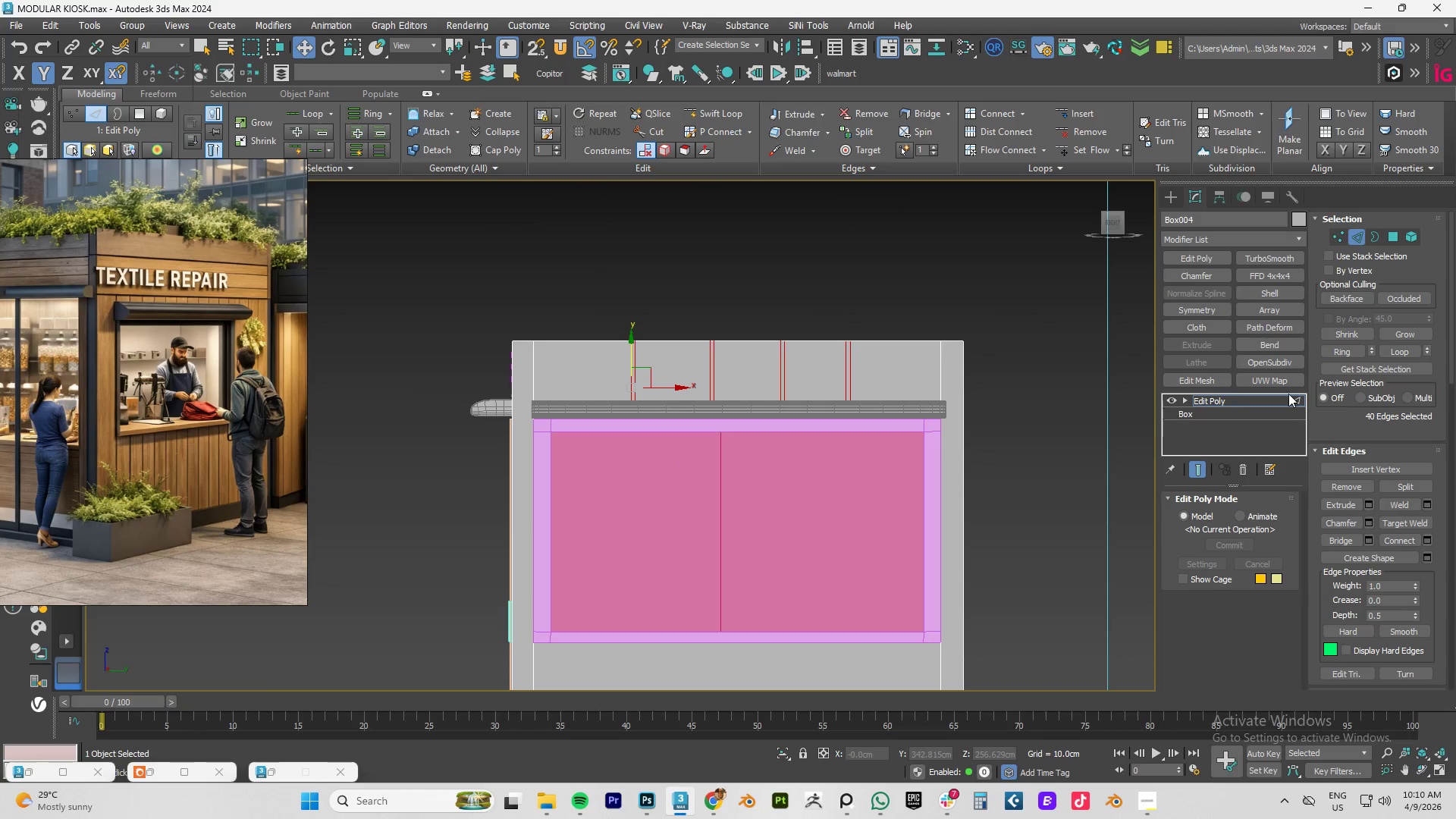 
hold_key(key=ControlLeft, duration=1.52)
left_click([1392, 237])
 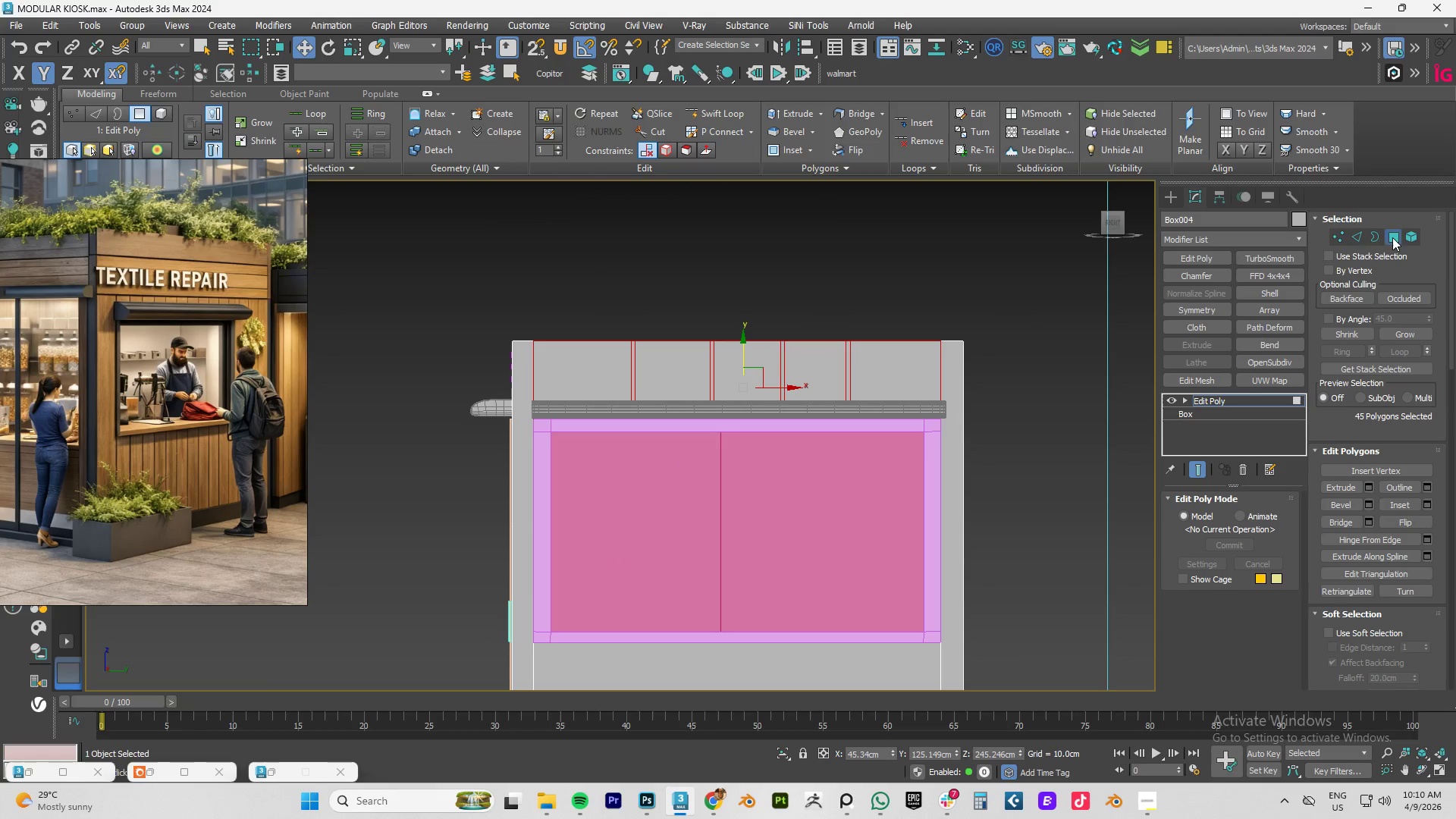 
key(Control+ControlLeft)
 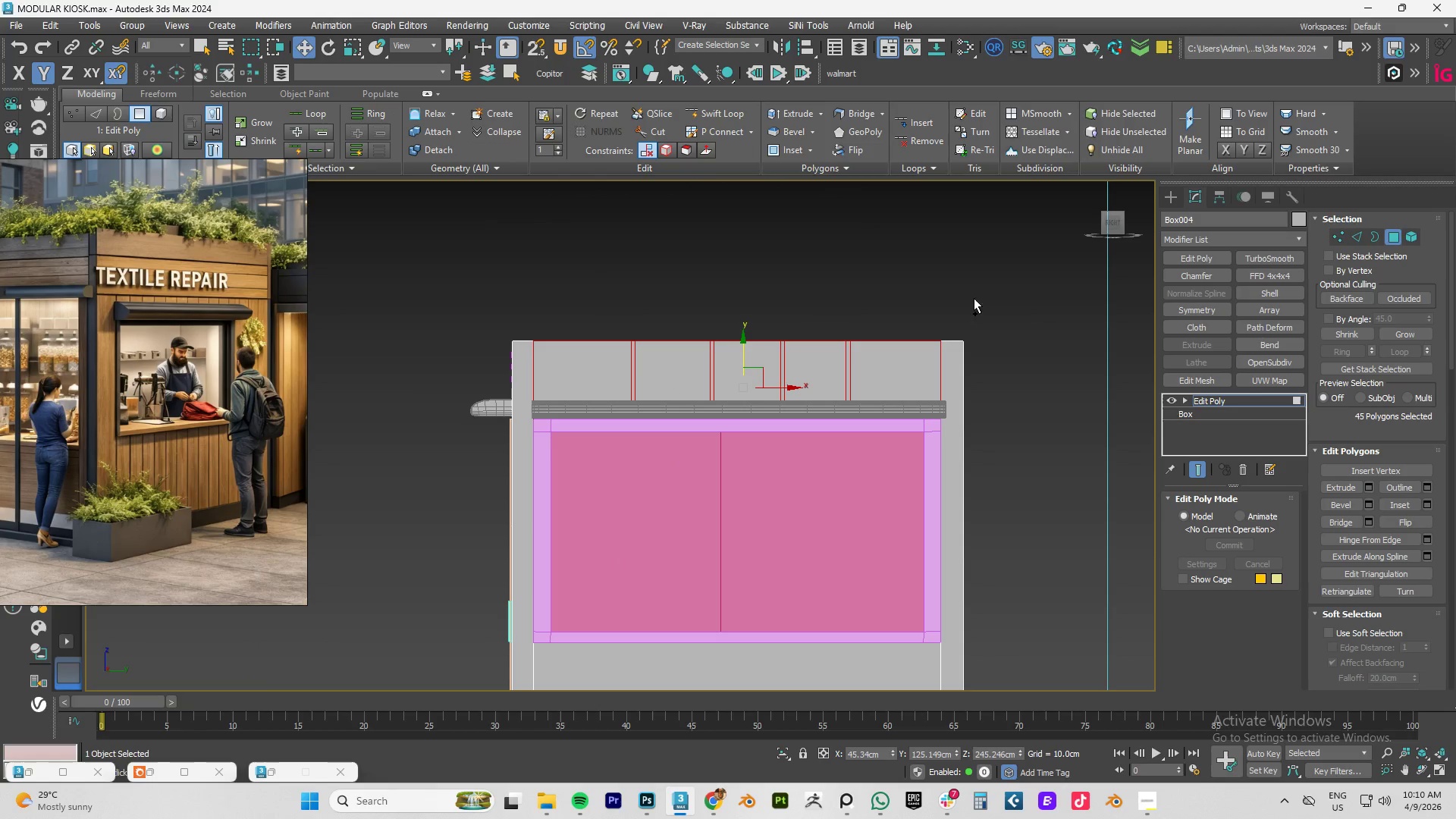 
key(Control+ControlLeft)
 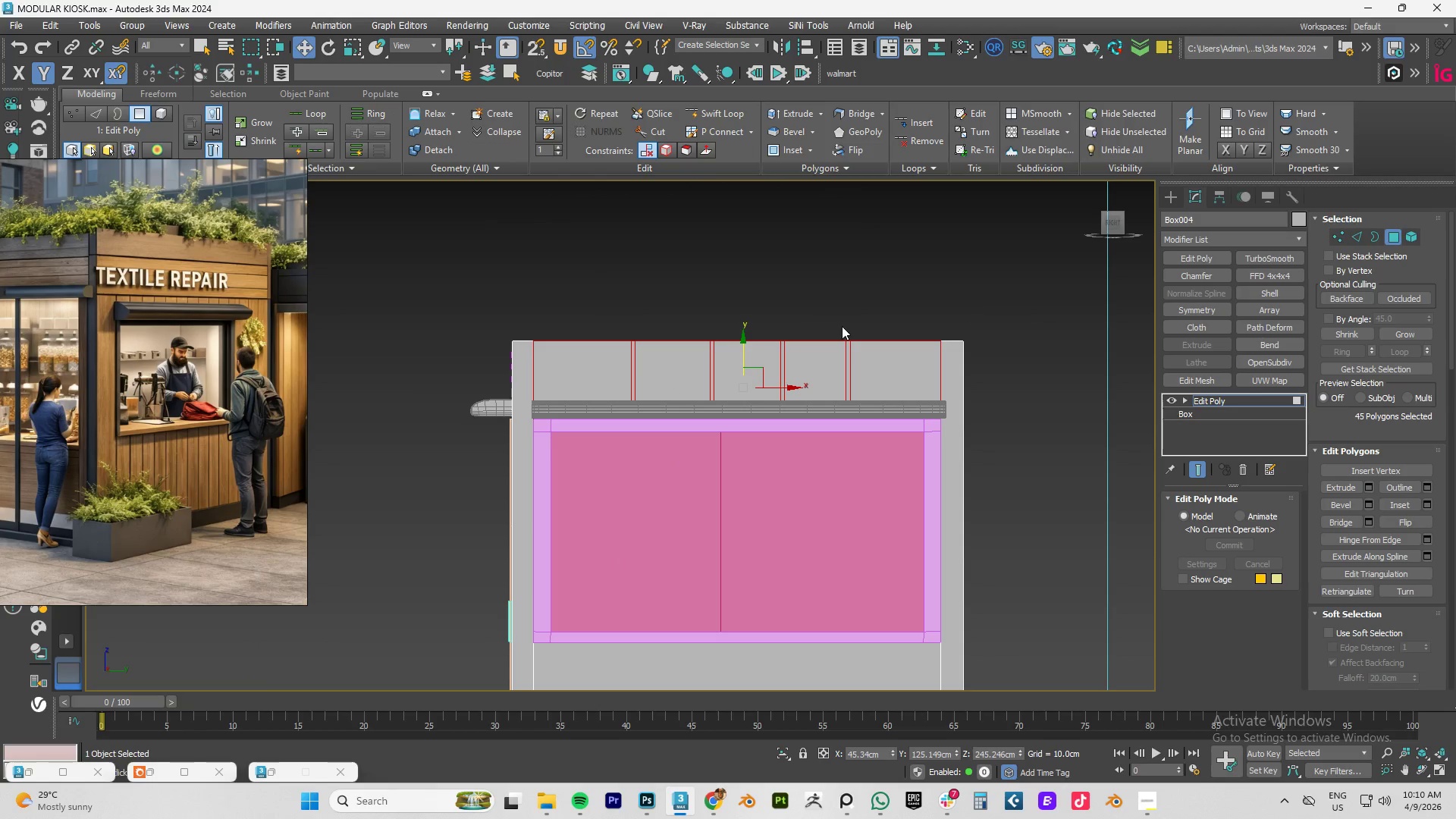 
key(Control+ControlLeft)
 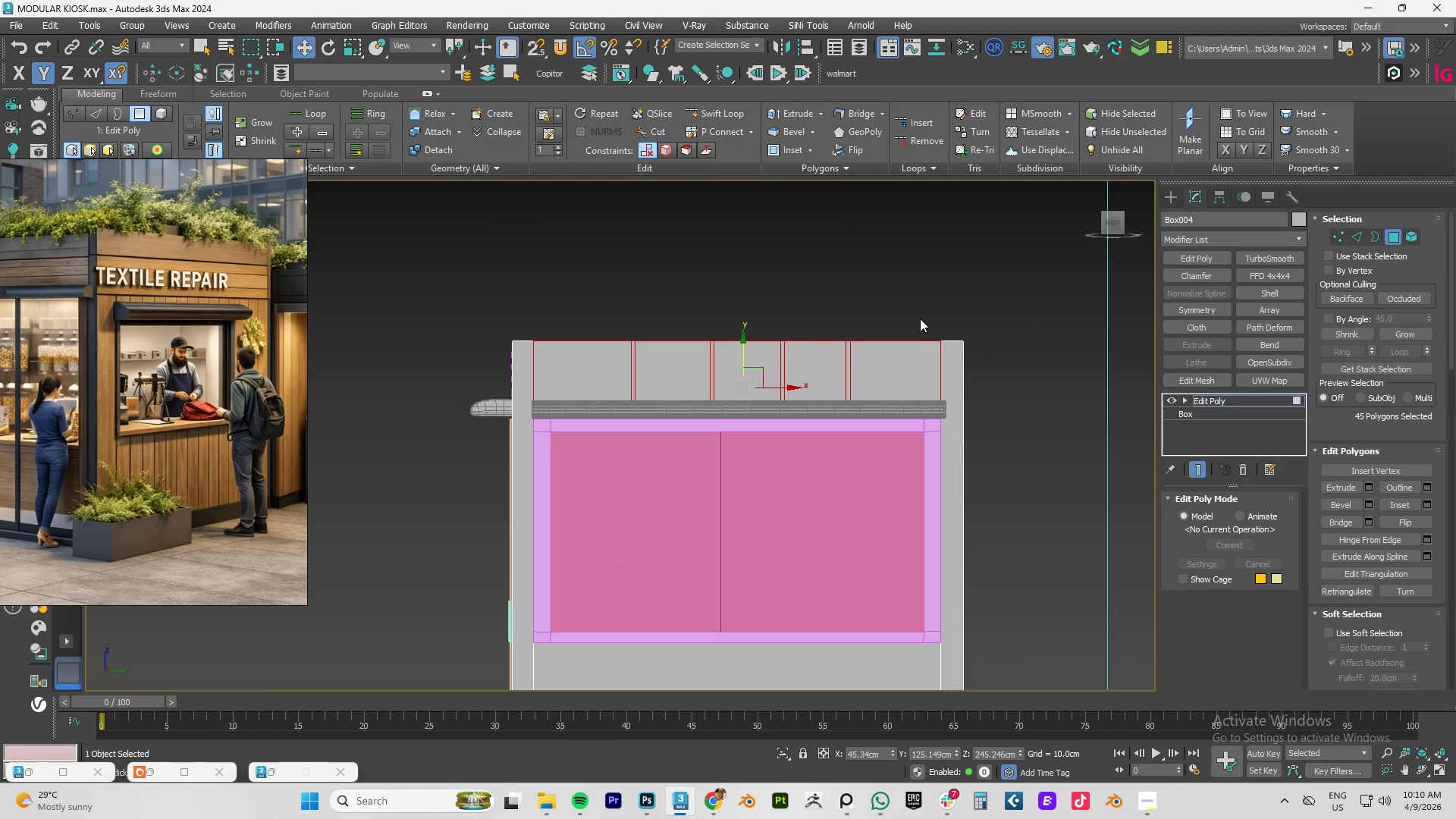 
left_click([923, 294])
 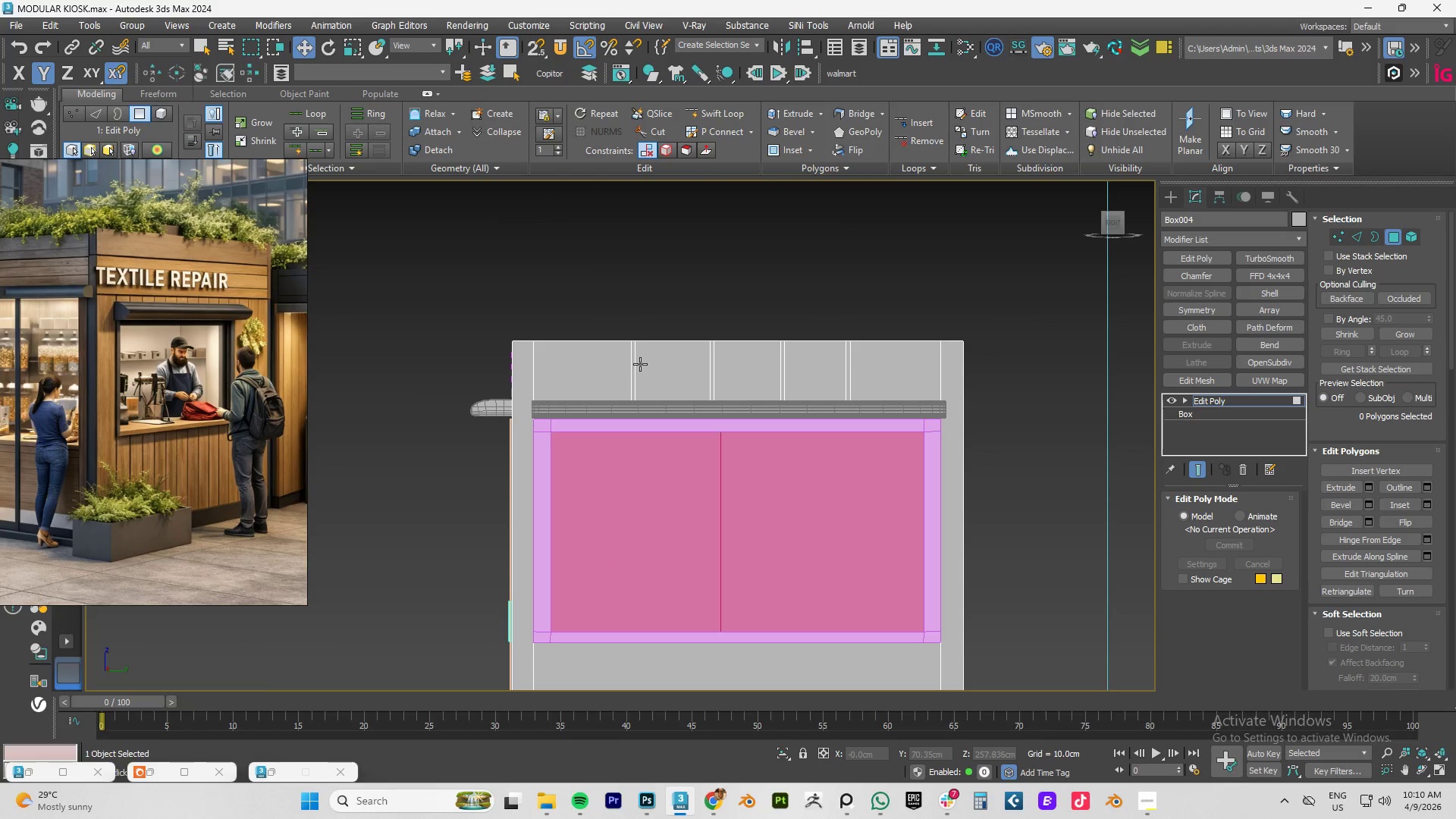 
scroll: coordinate [623, 372], scroll_direction: up, amount: 4.0
 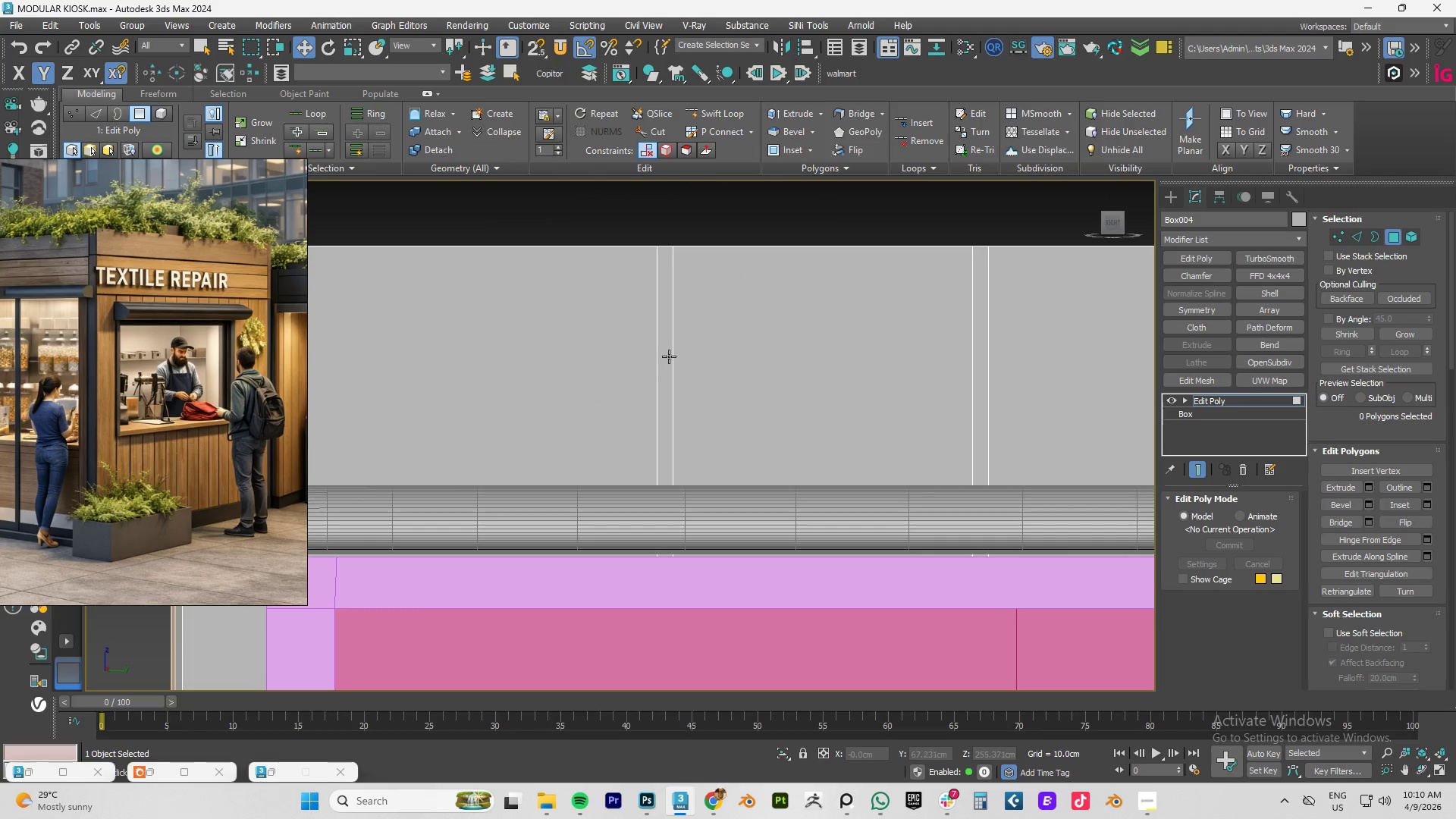 
left_click([670, 356])
 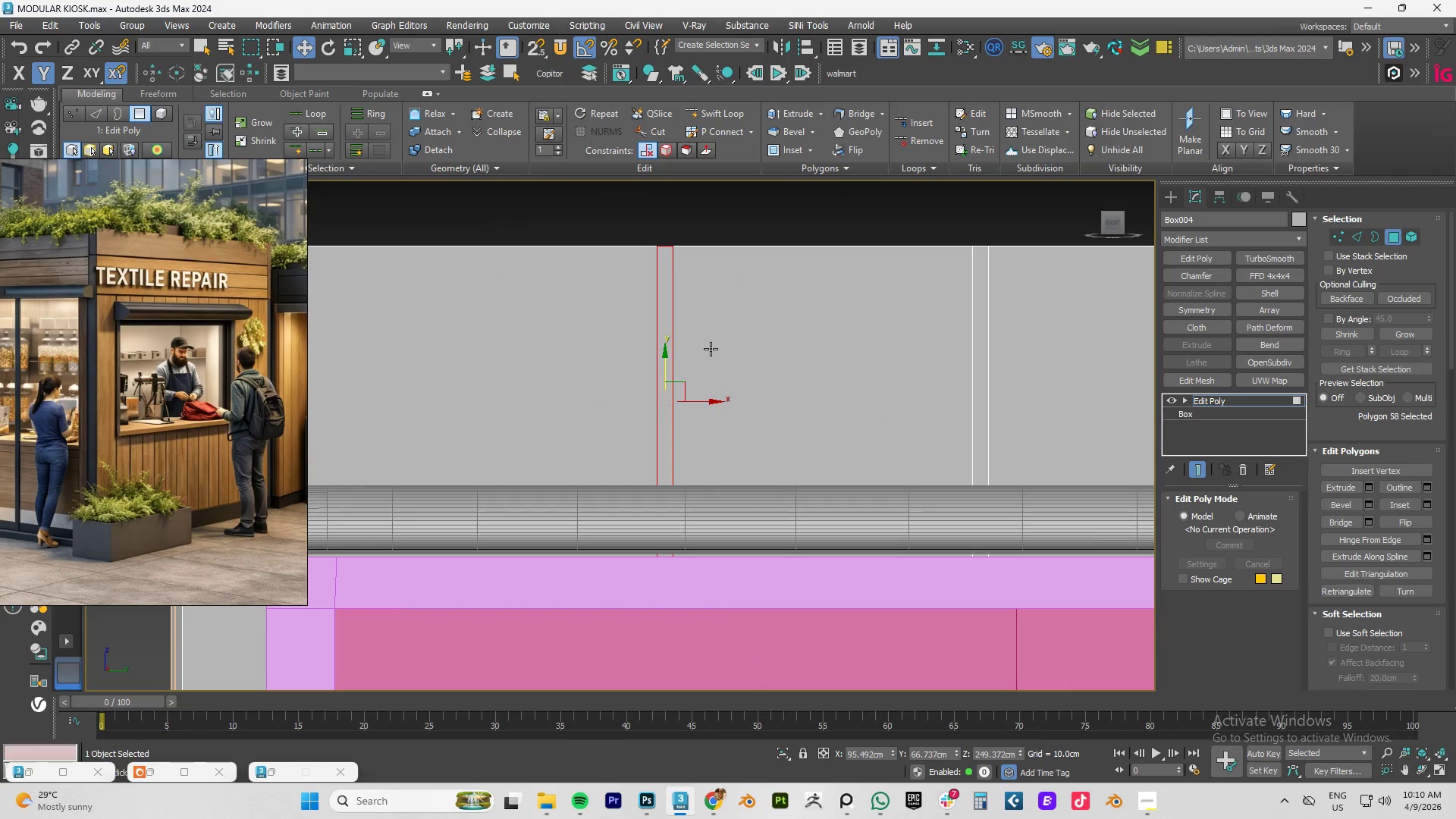 
key(Alt+AltLeft)
 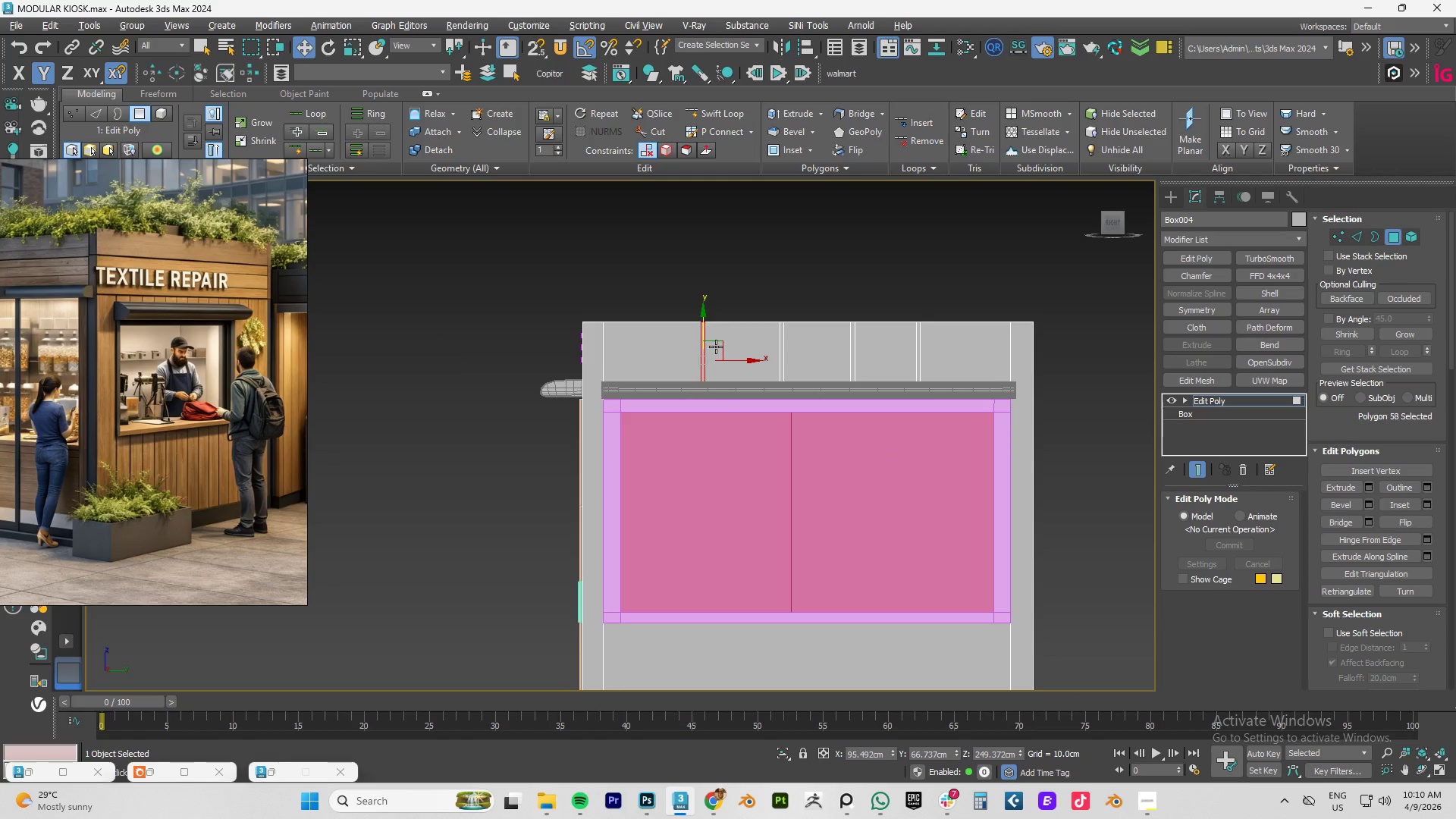 
key(Alt+1)
 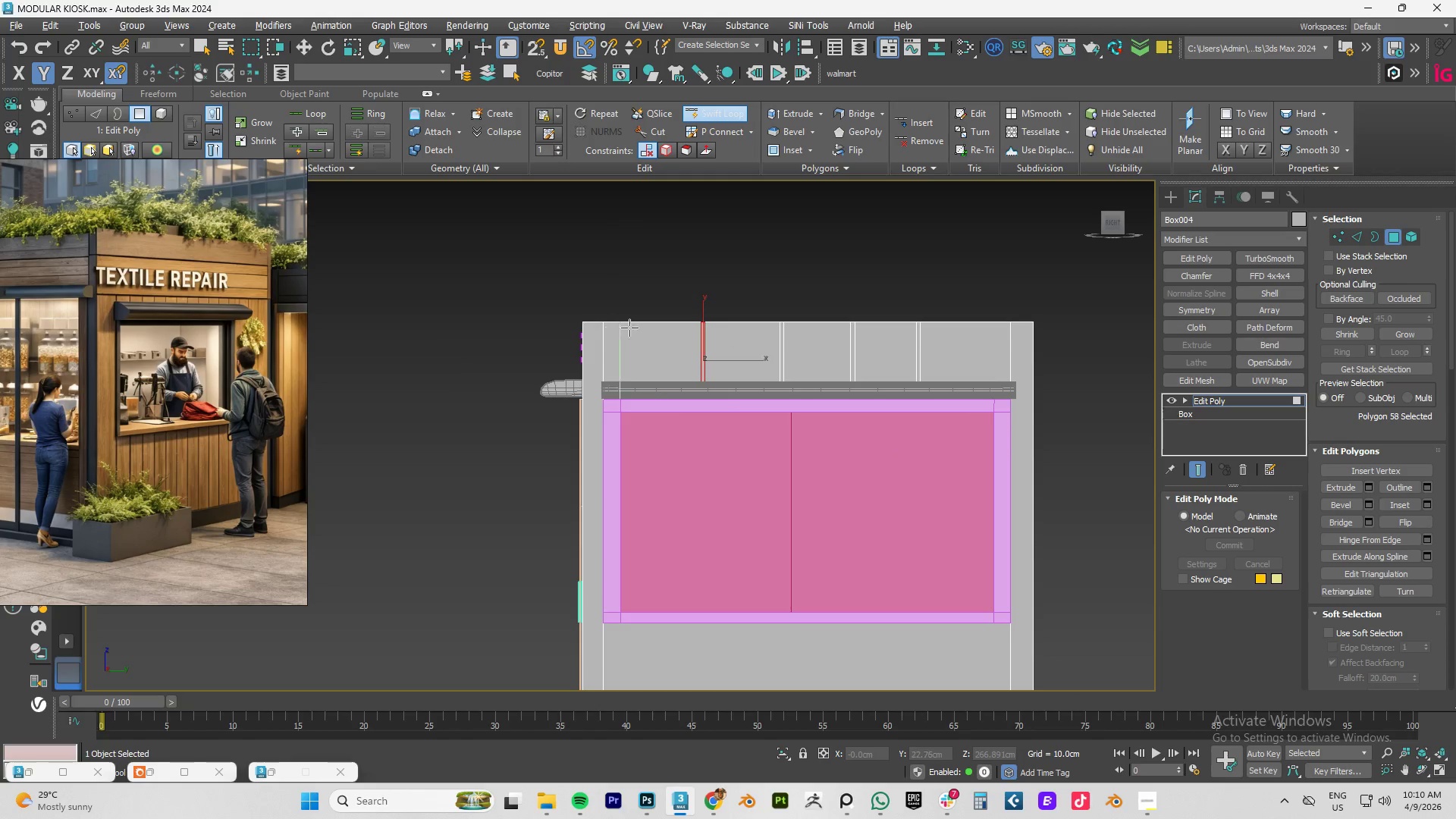 
scroll: coordinate [716, 347], scroll_direction: down, amount: 4.0
 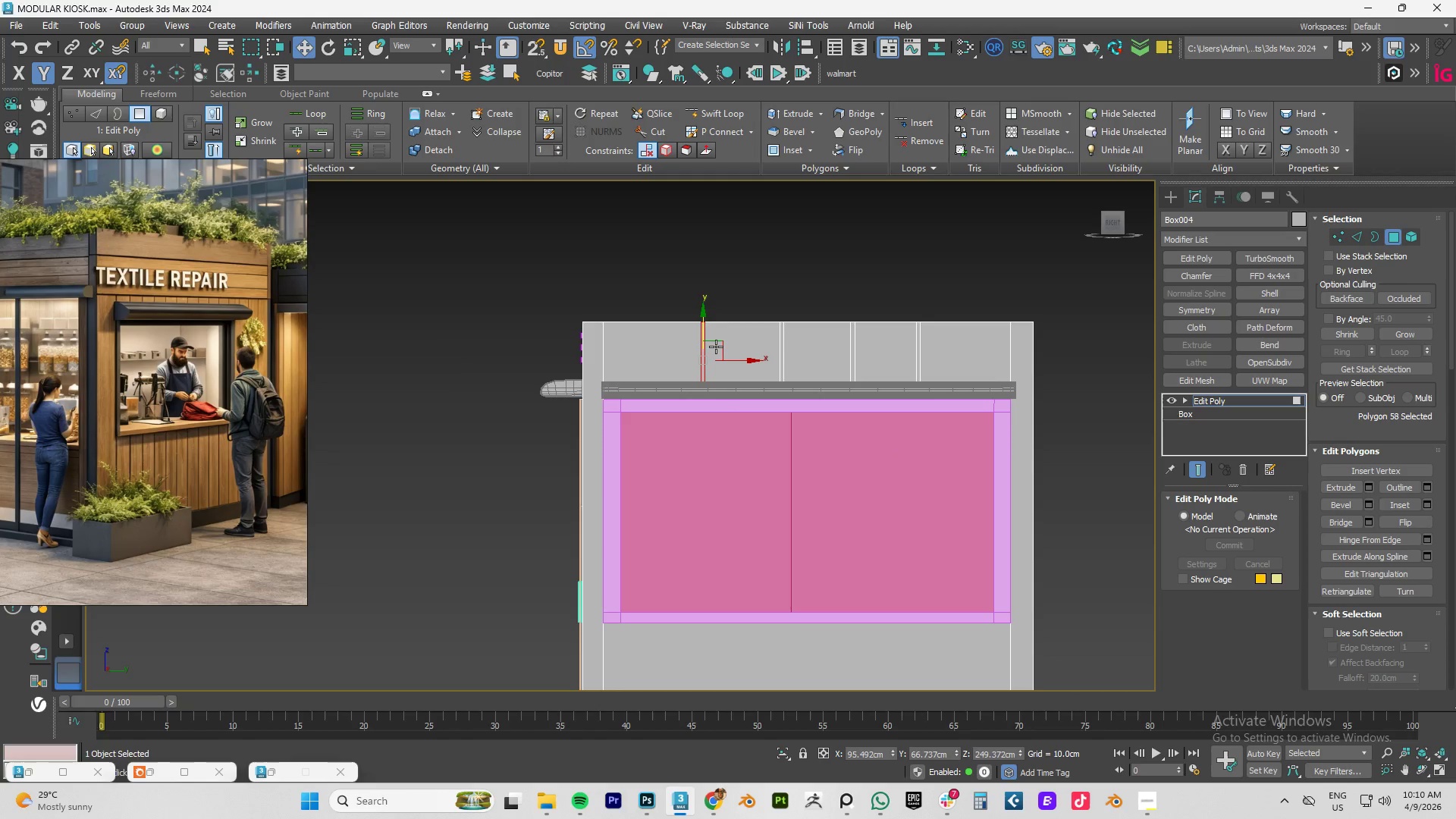 
scroll: coordinate [610, 331], scroll_direction: up, amount: 3.0
 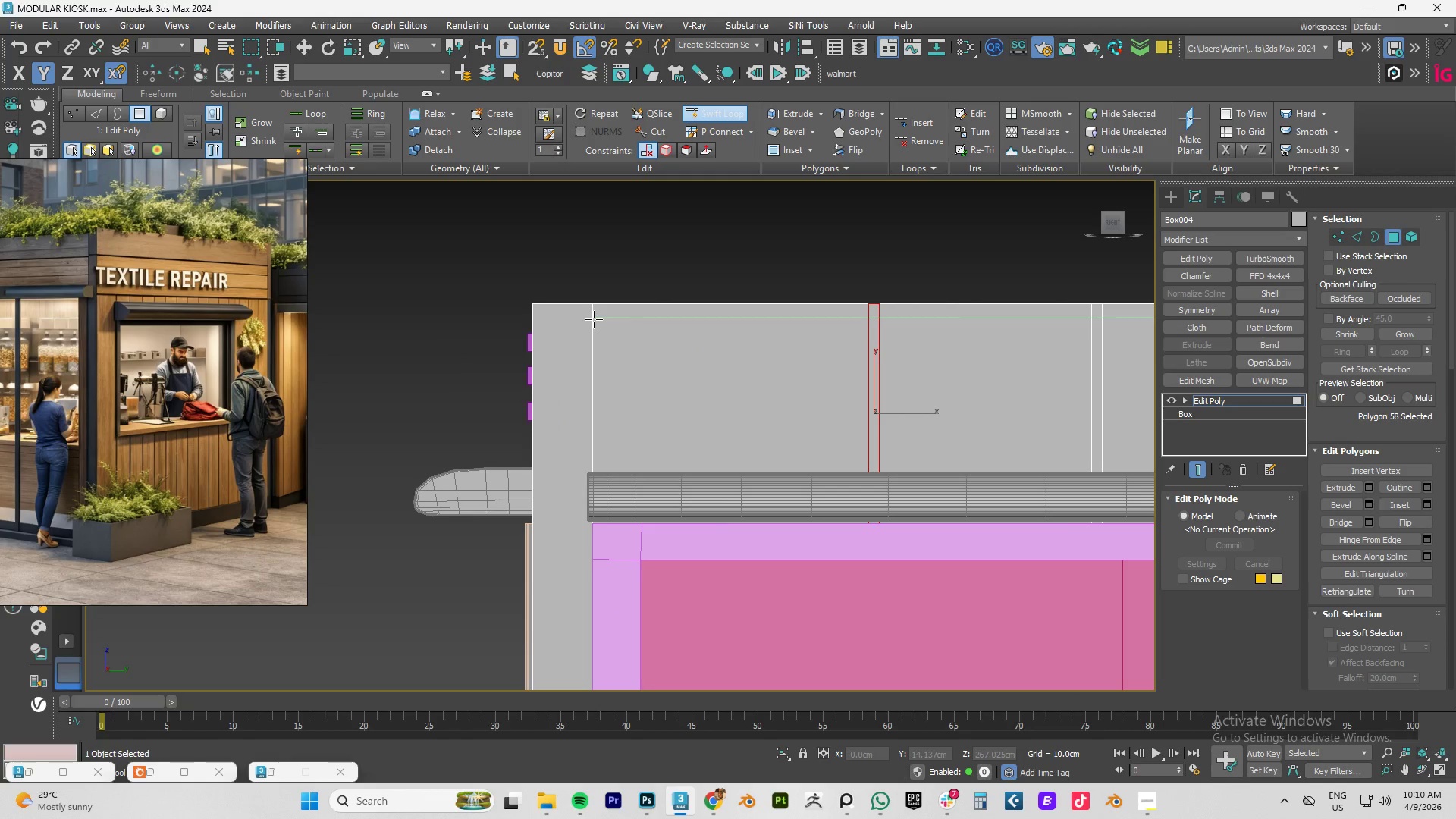 
left_click([594, 319])
 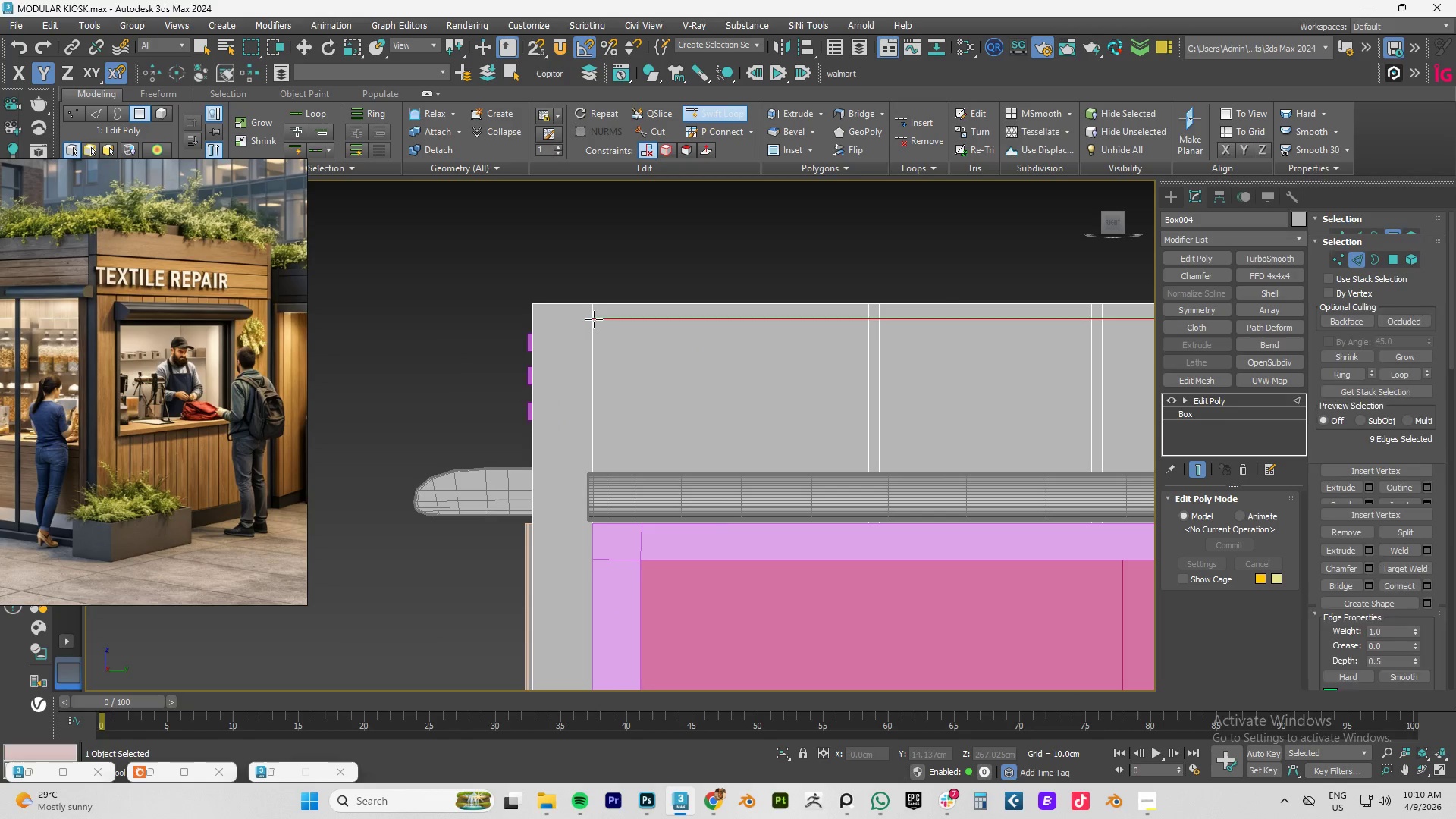 
right_click([594, 319])
 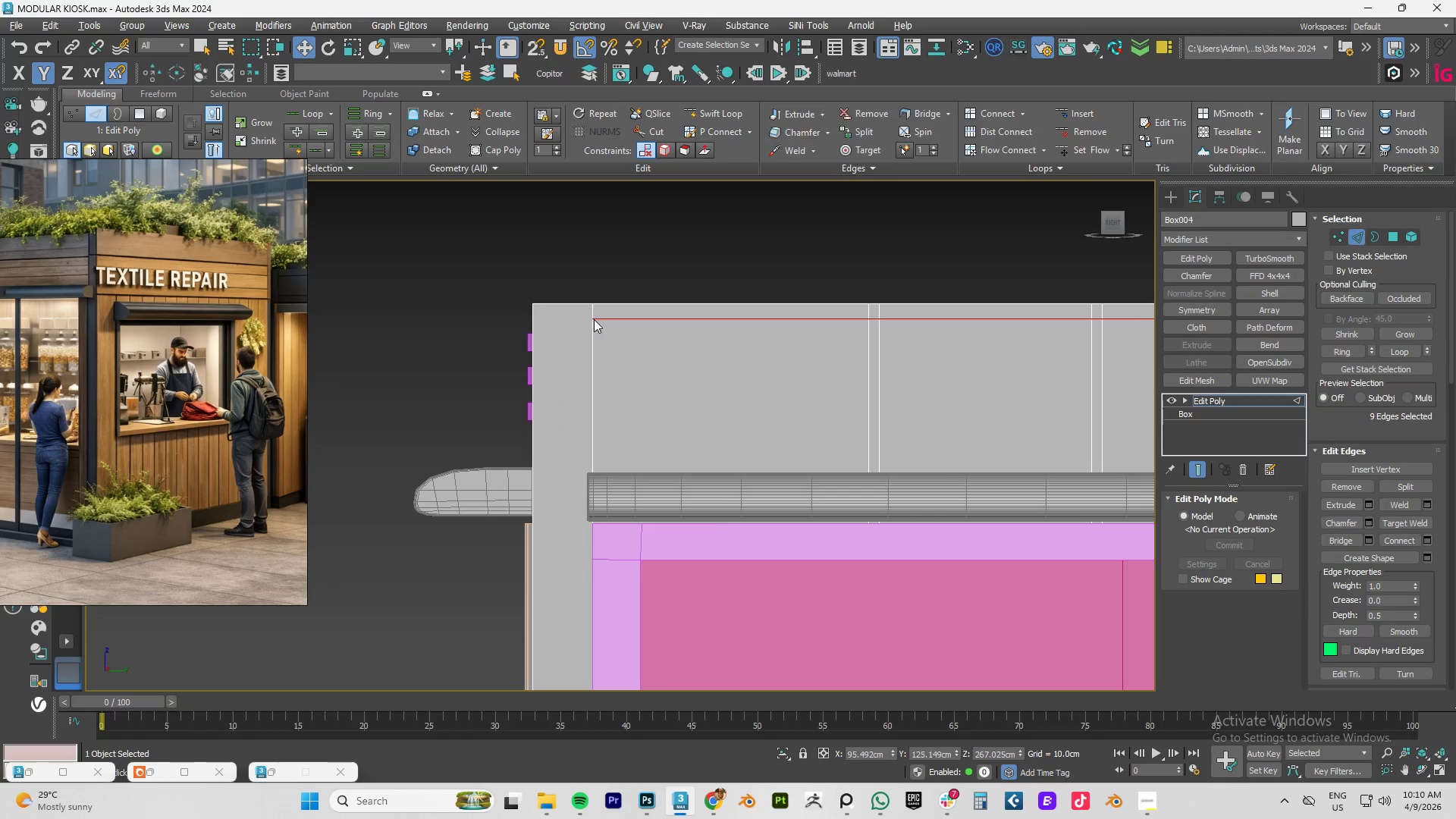 
key(1)
 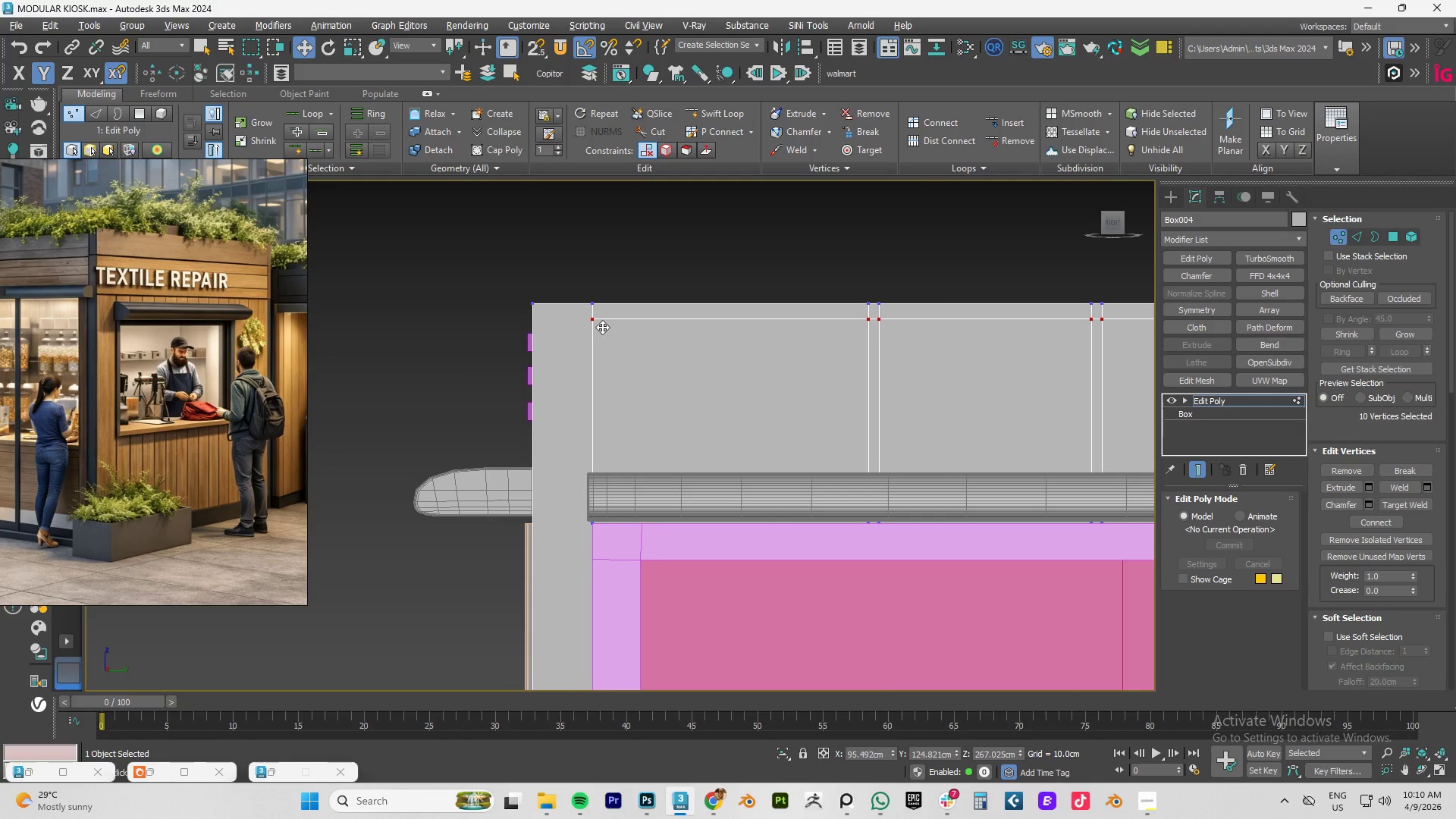 
hold_key(key=AltLeft, duration=0.83)
 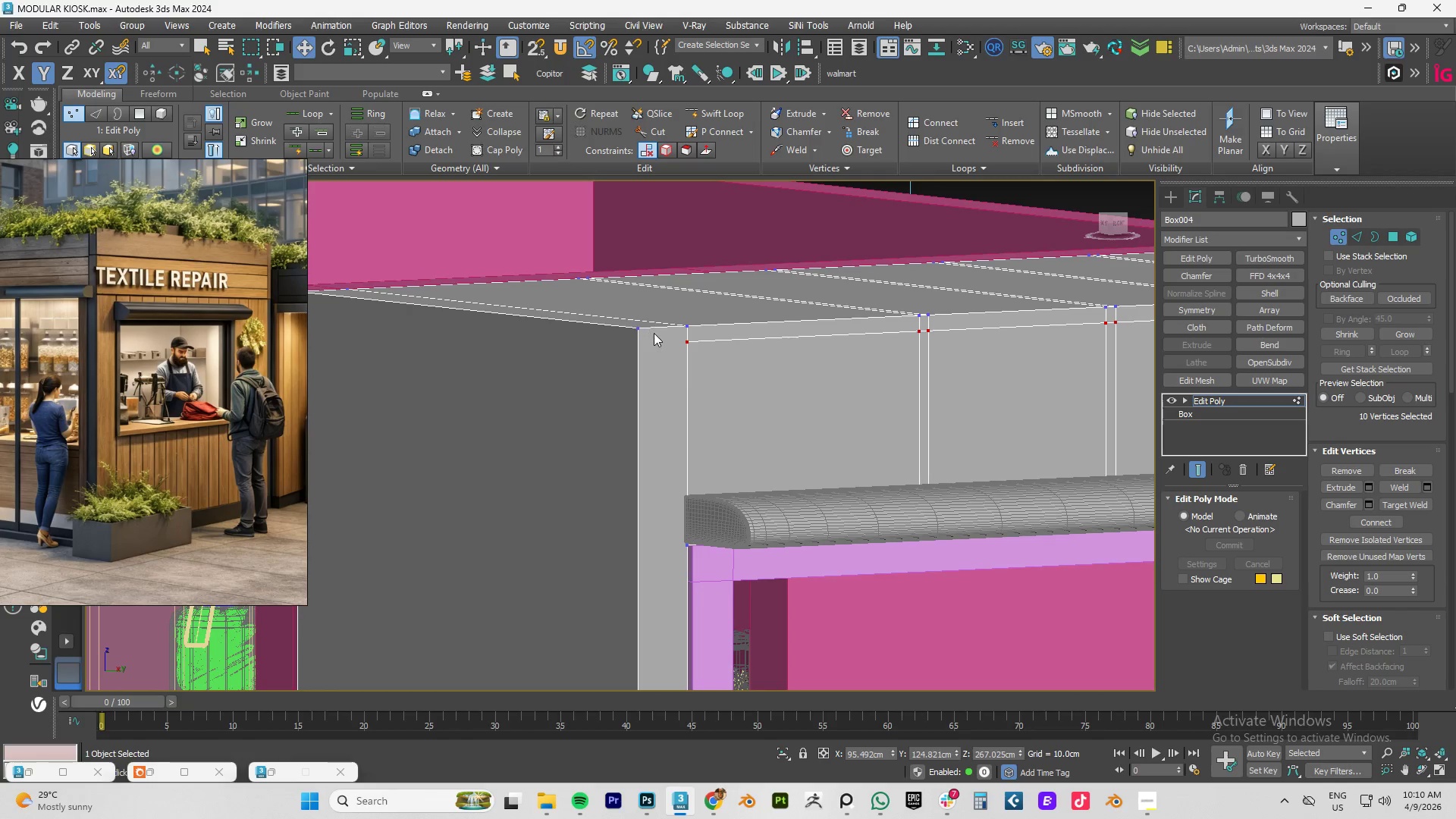 
key(Alt+AltLeft)
 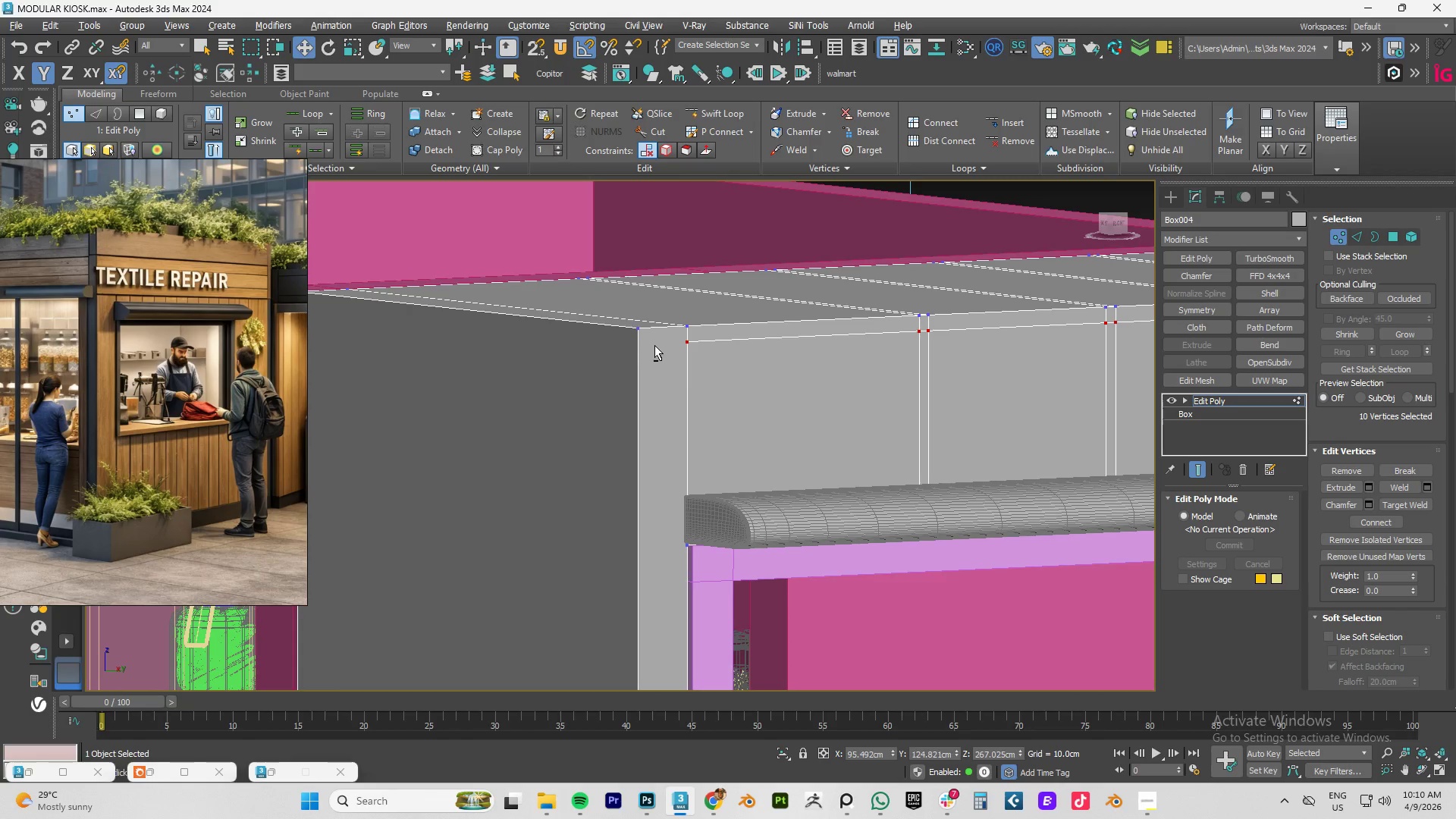 
key(Alt+1)
 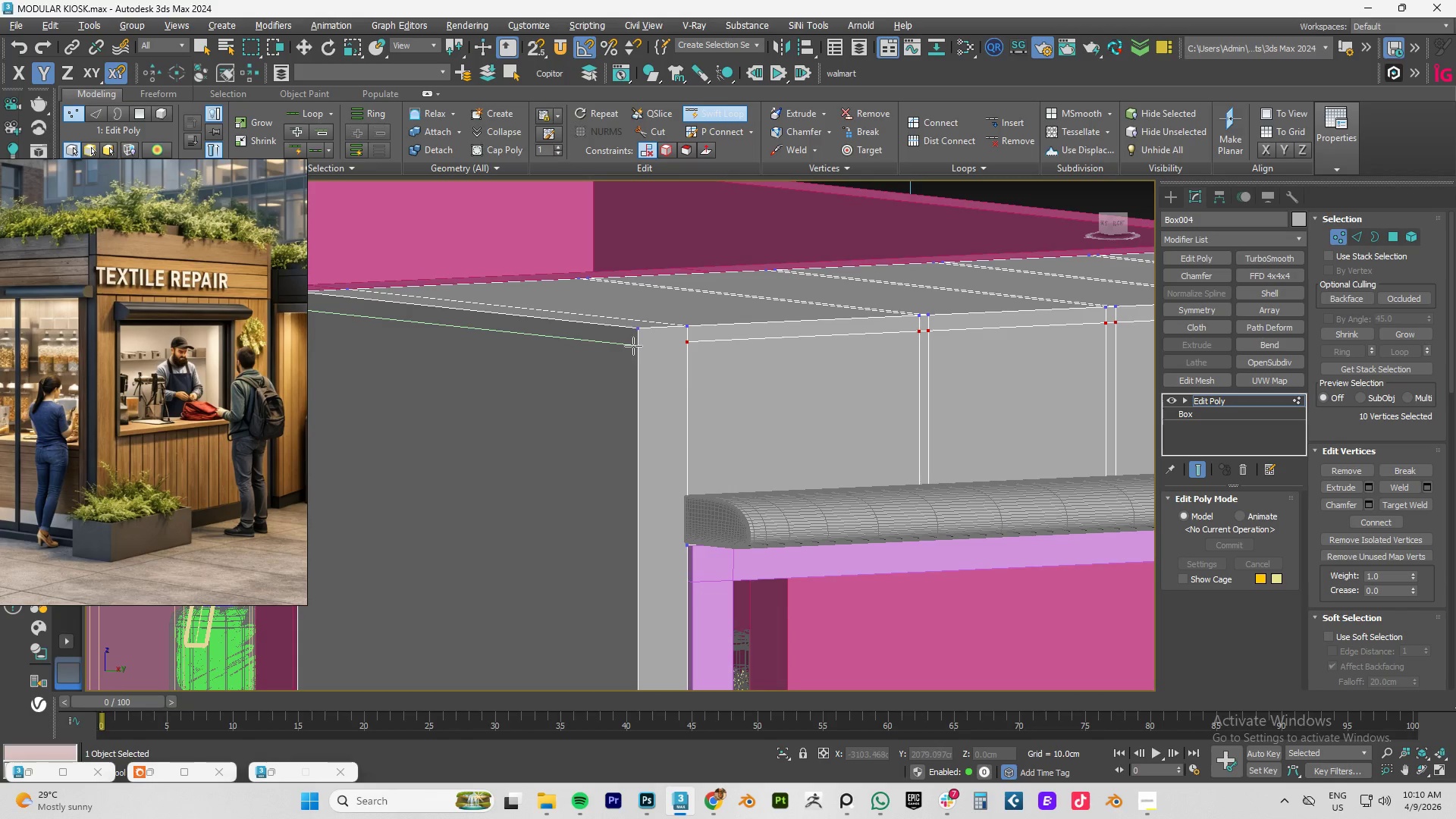 
left_click([633, 346])
 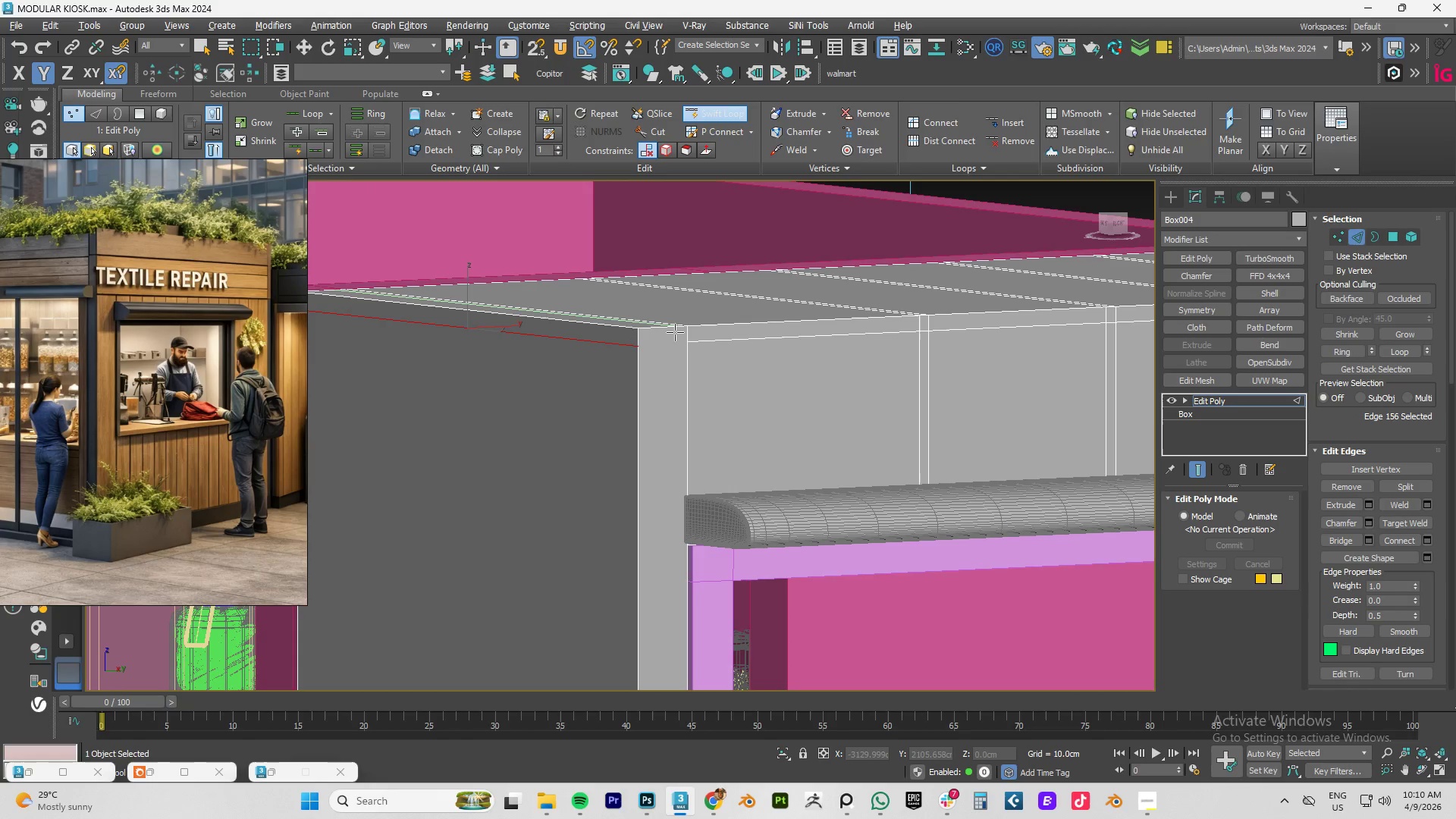 
right_click([675, 332])
 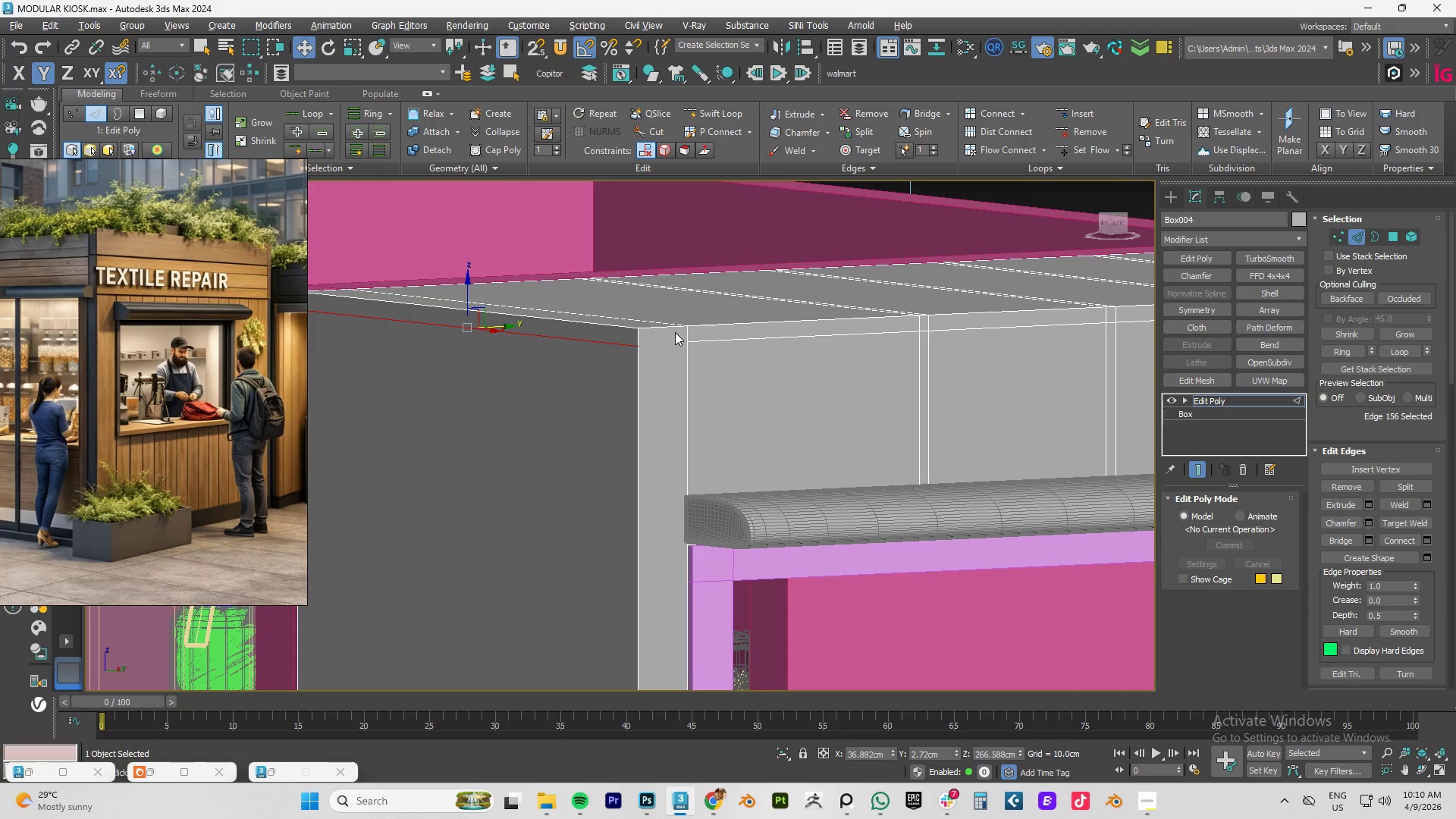 
key(1)
 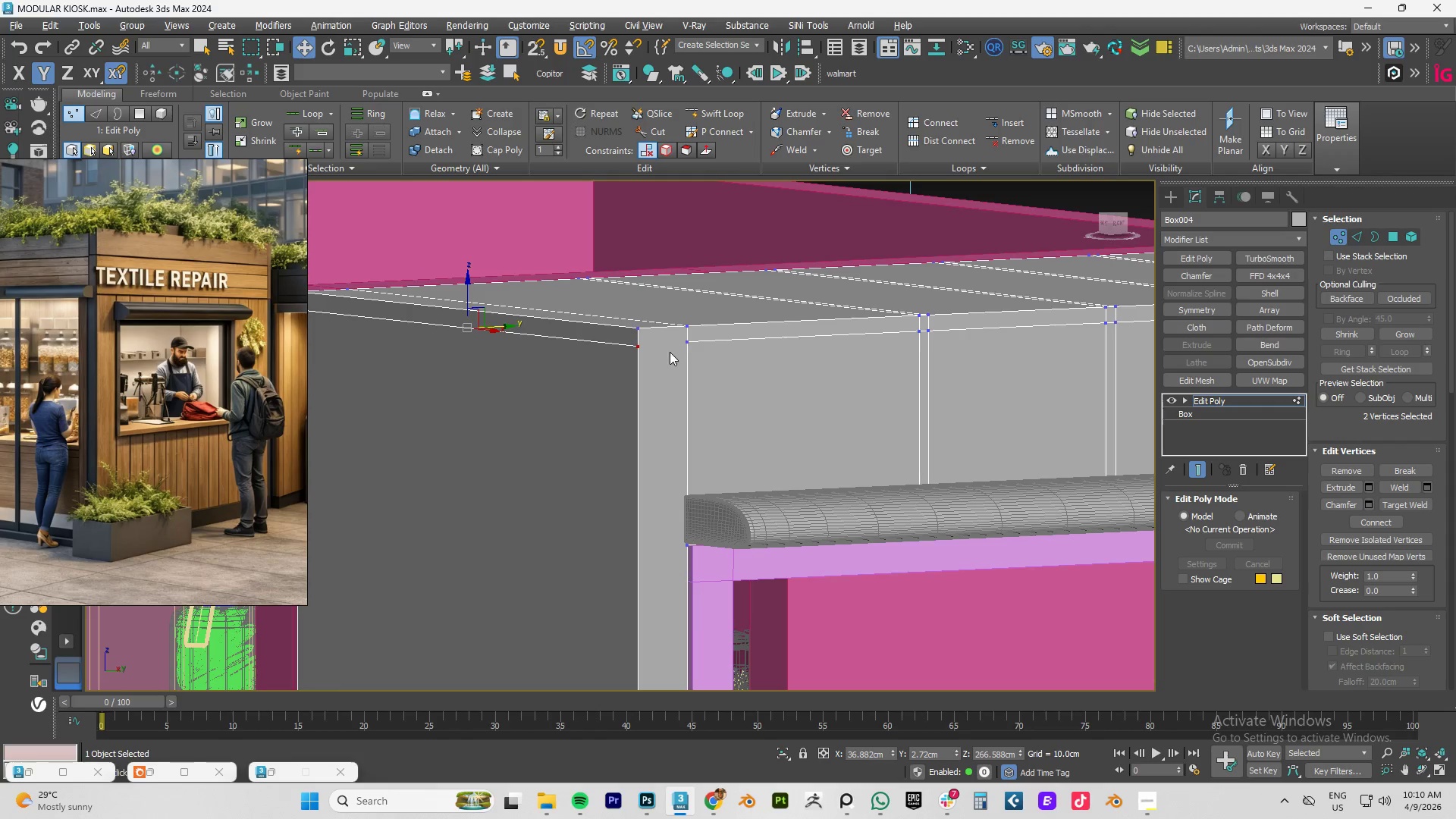 
key(Alt+C)
 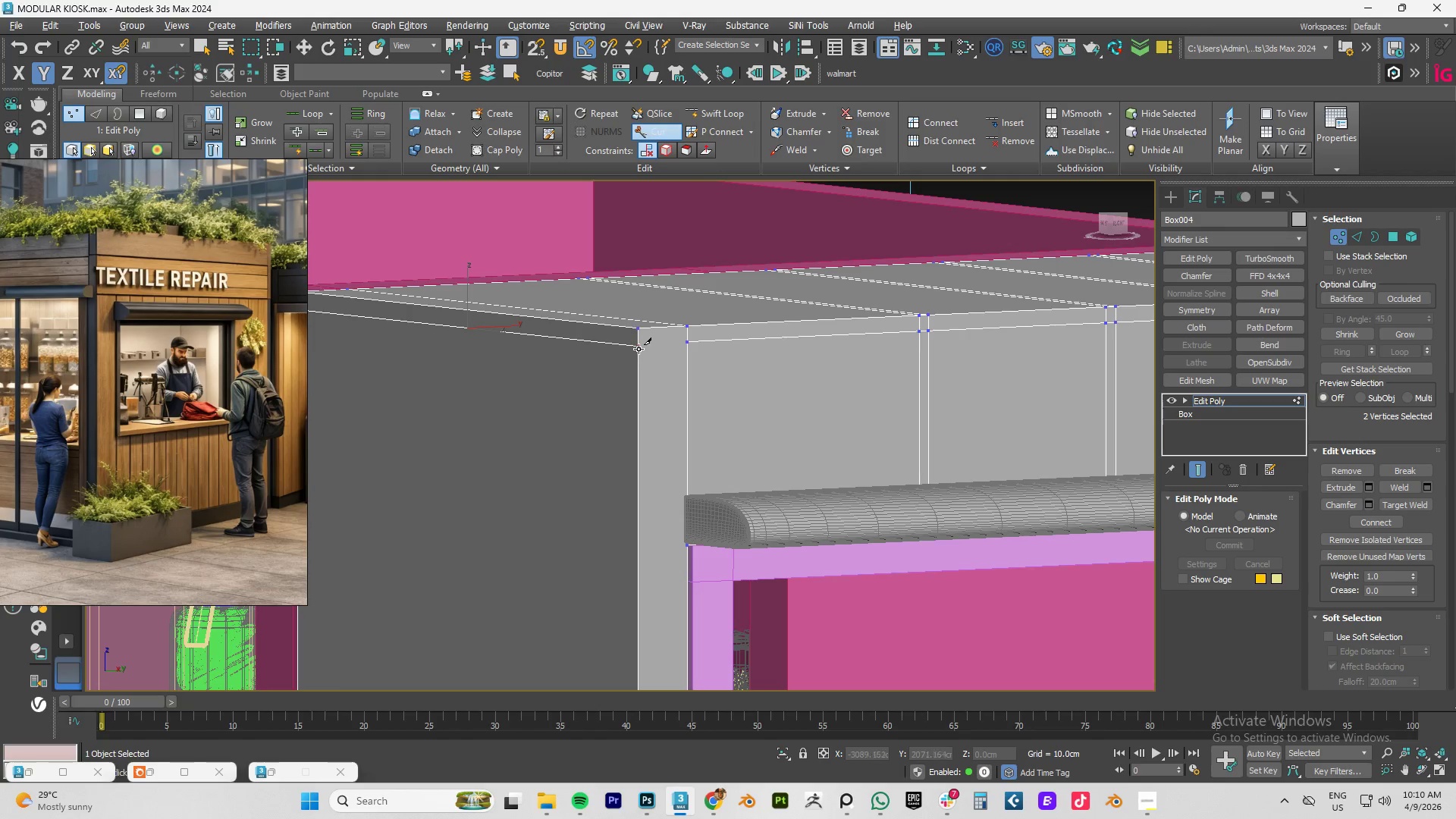 
left_click([638, 346])
 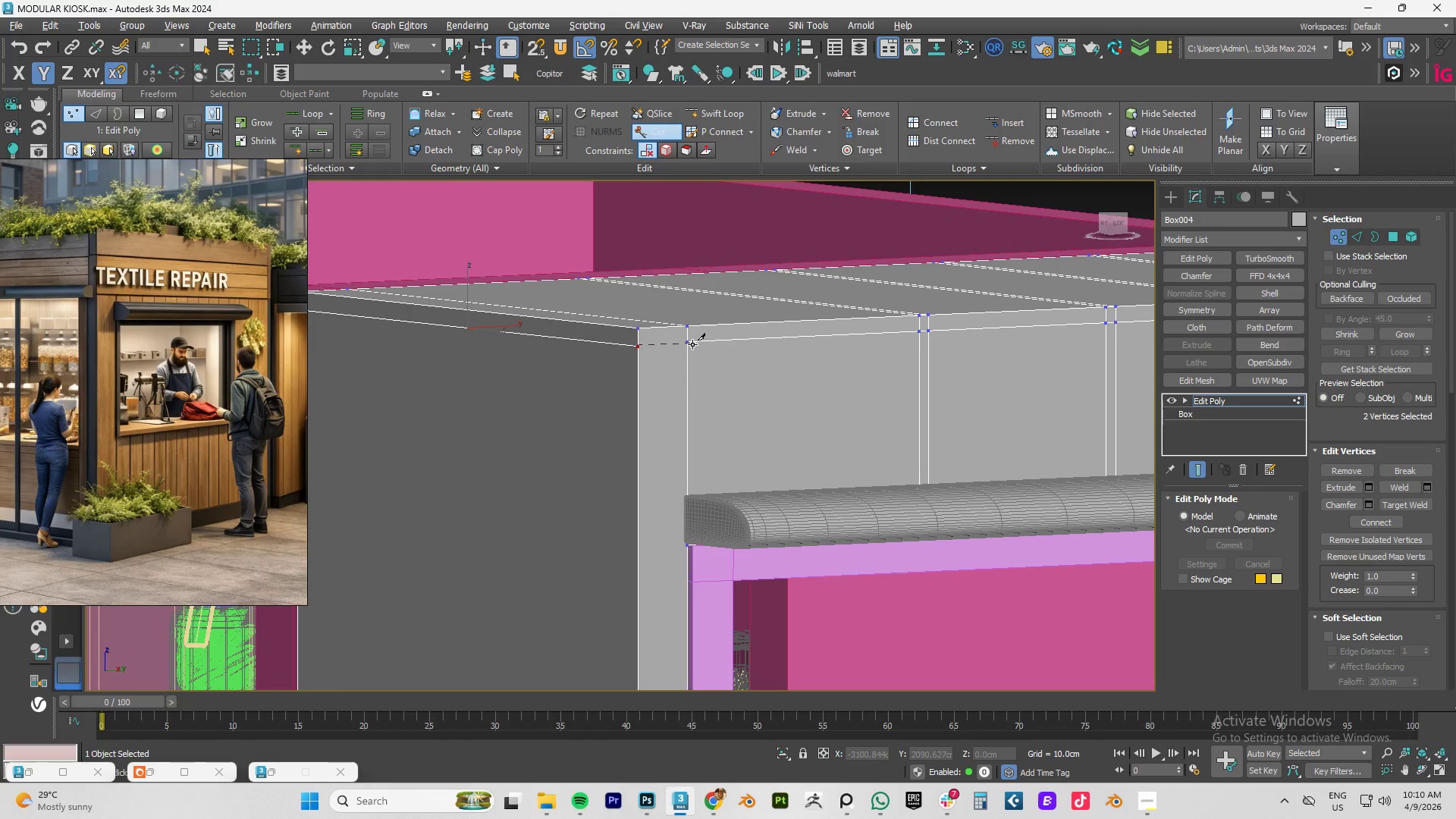 
left_click([686, 344])
 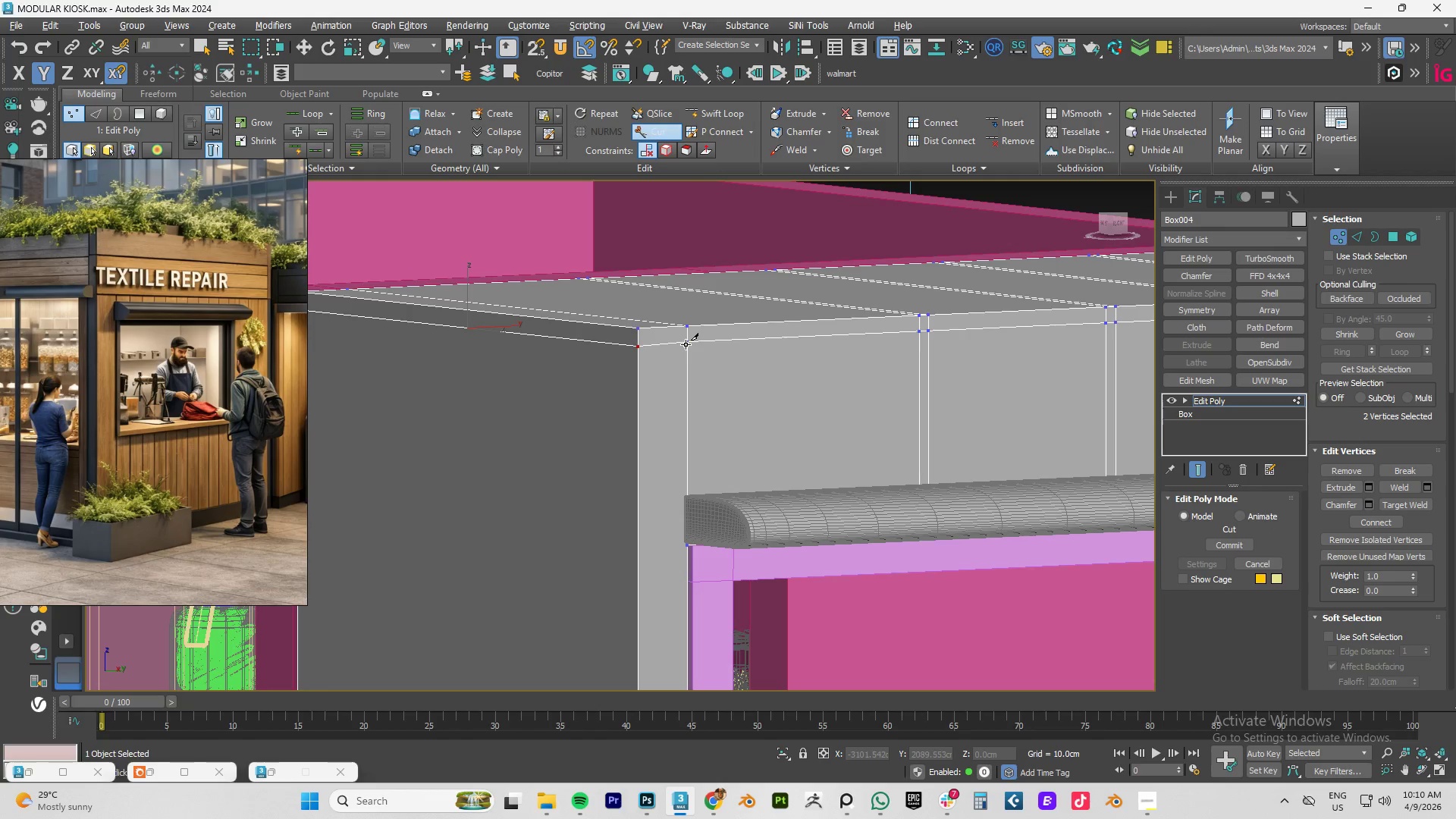 
right_click([686, 344])
 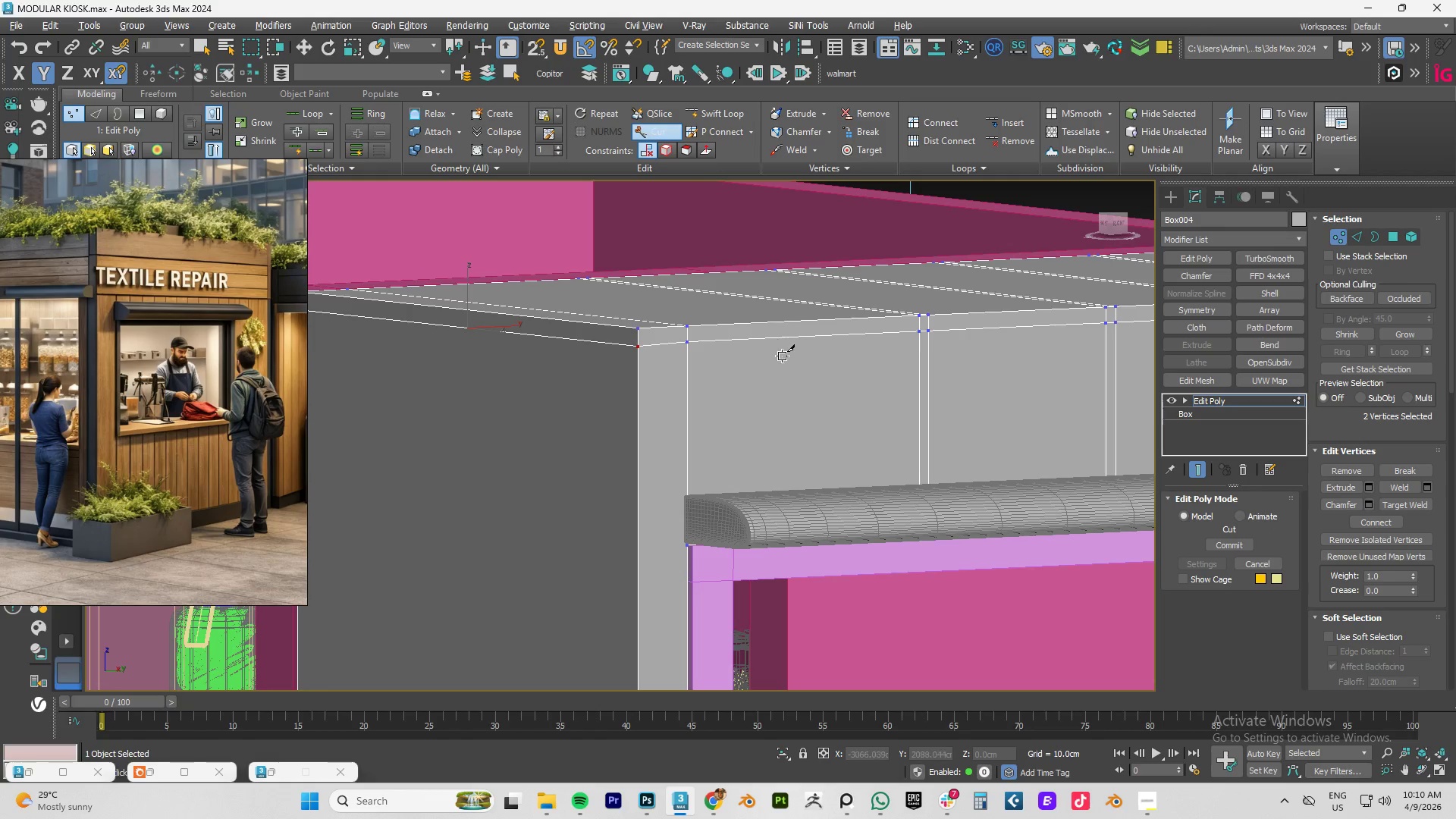 
scroll: coordinate [782, 356], scroll_direction: down, amount: 3.0
 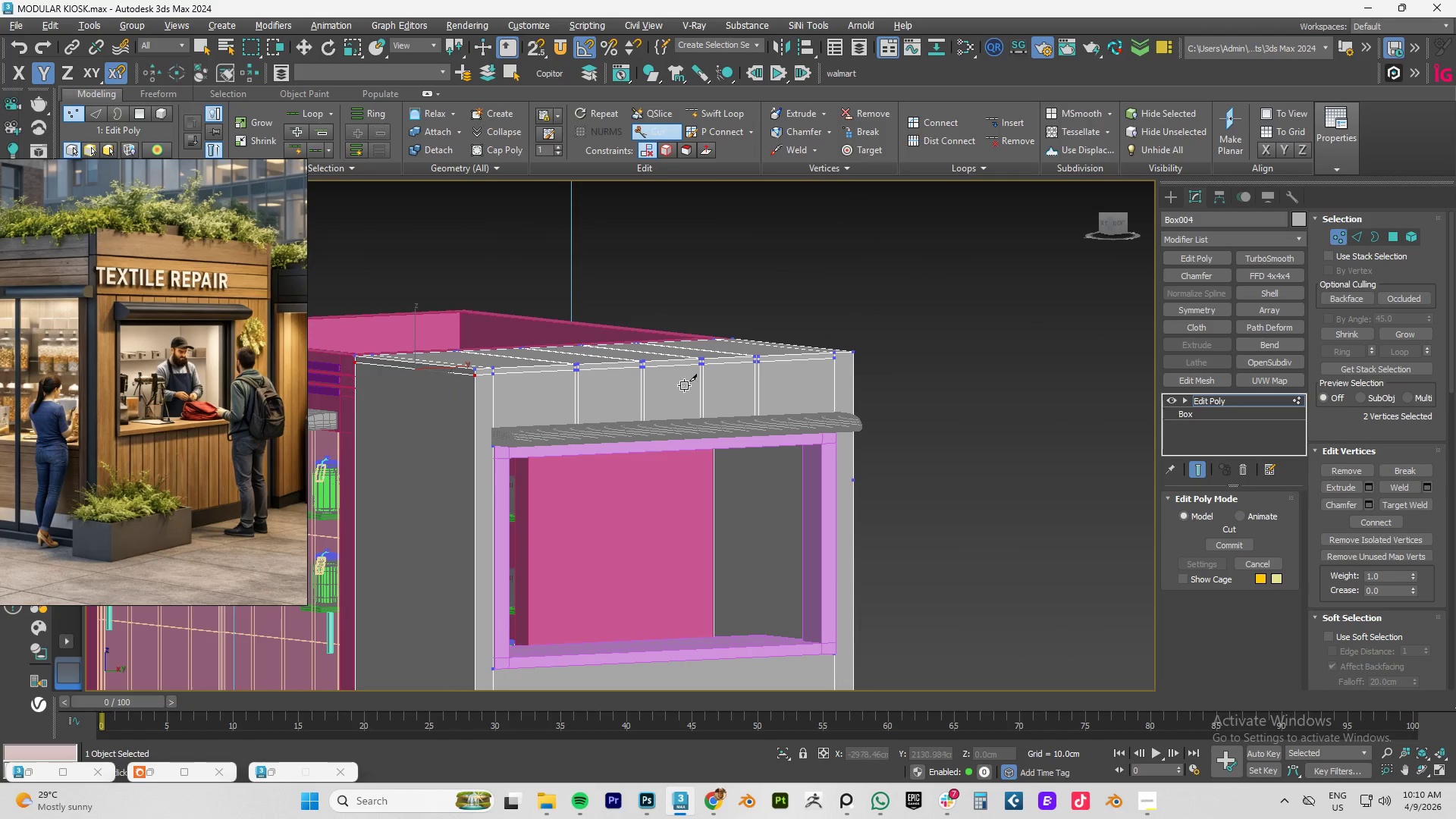 
key(Alt+AltLeft)
 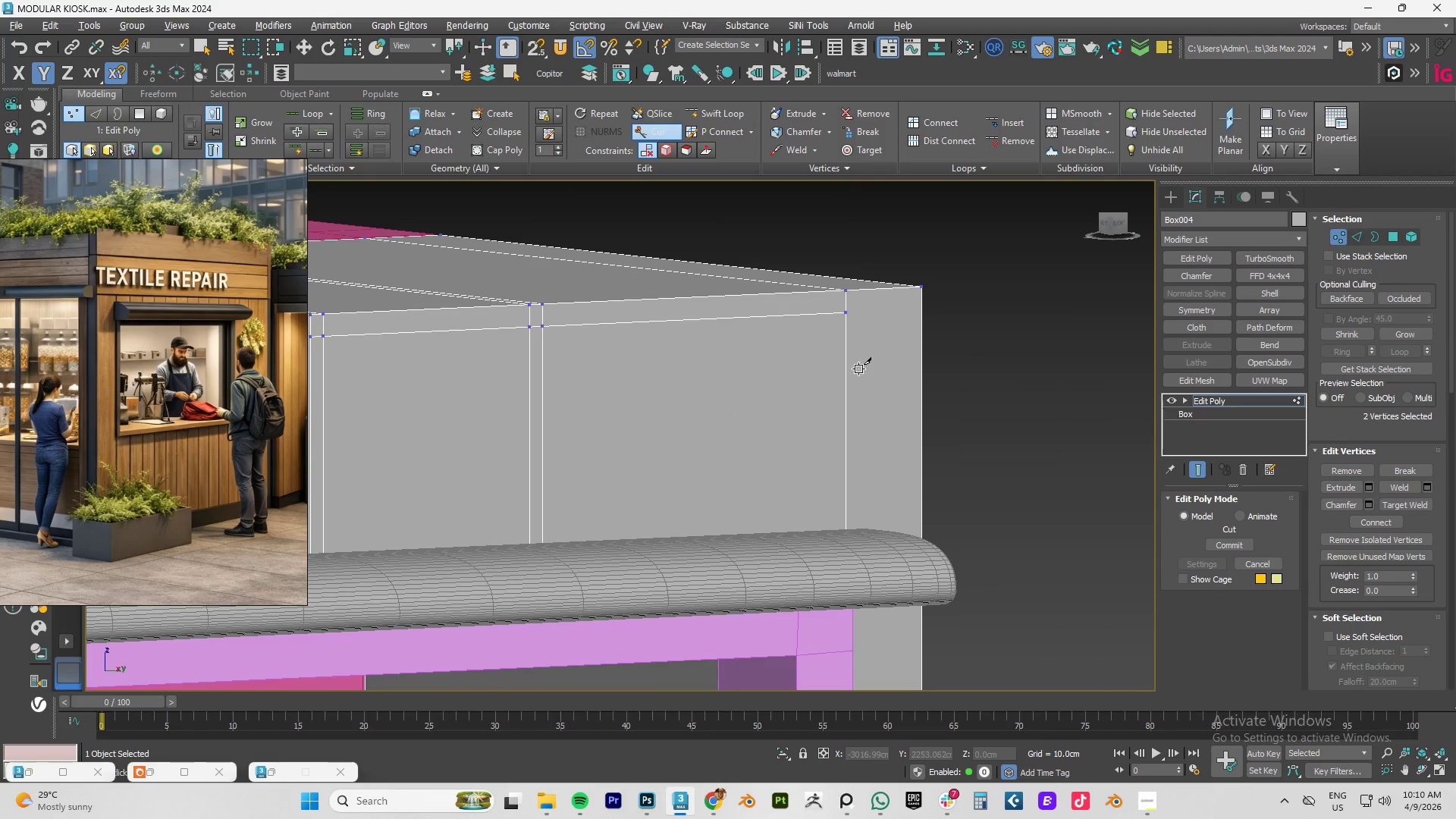 
scroll: coordinate [830, 373], scroll_direction: up, amount: 4.0
 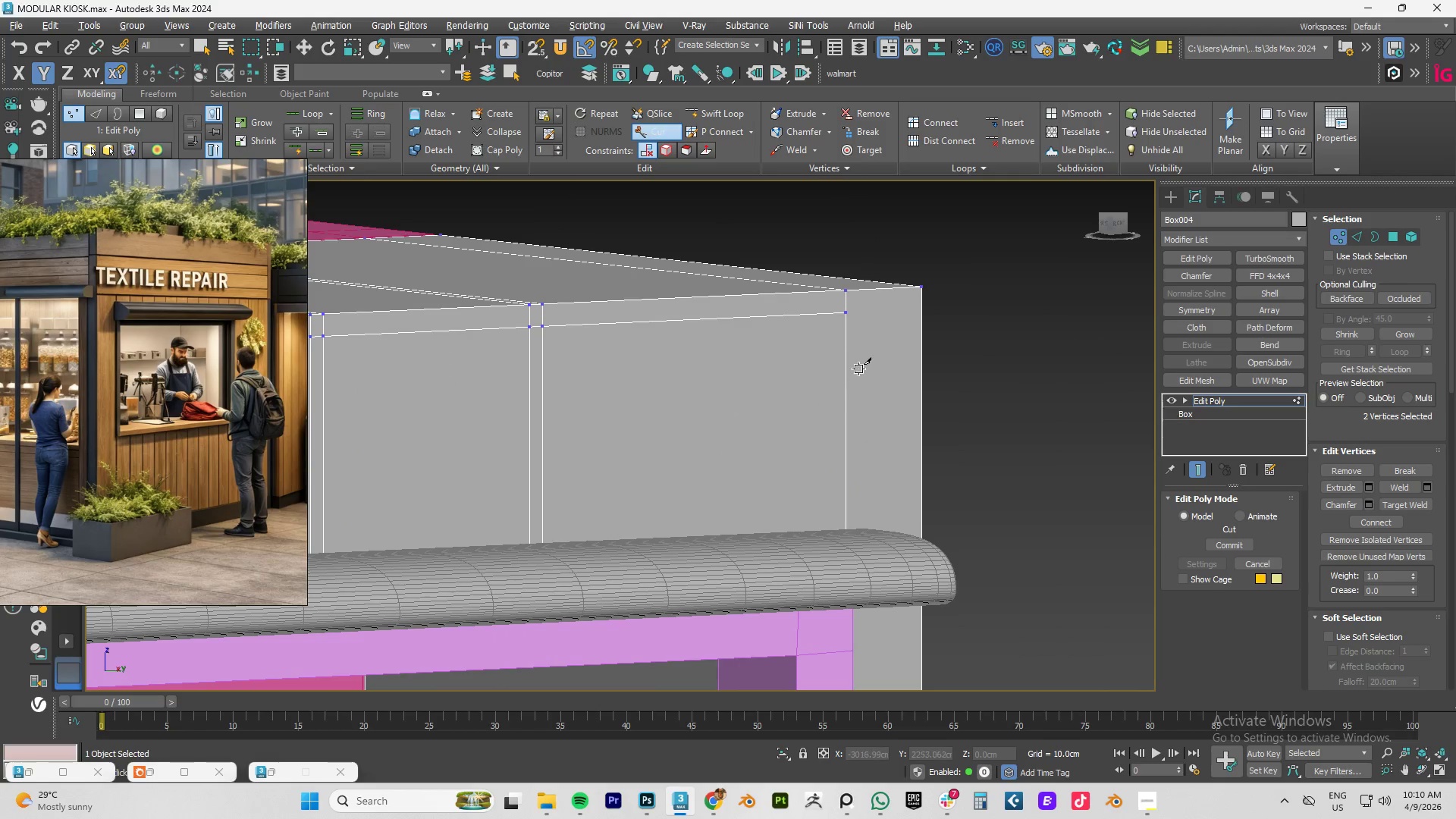 
key(Alt+1)
 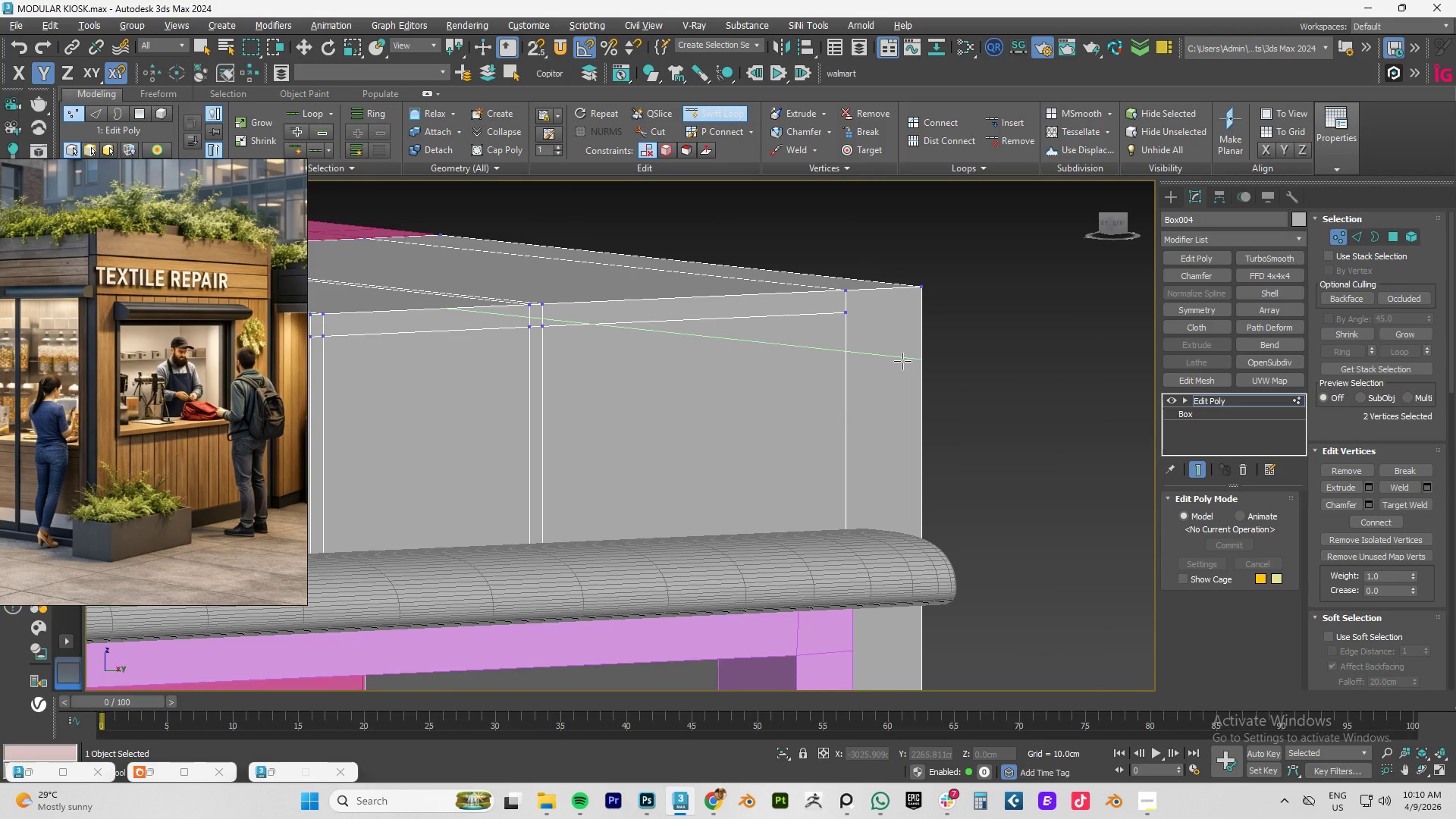 
hold_key(key=AltLeft, duration=0.69)
 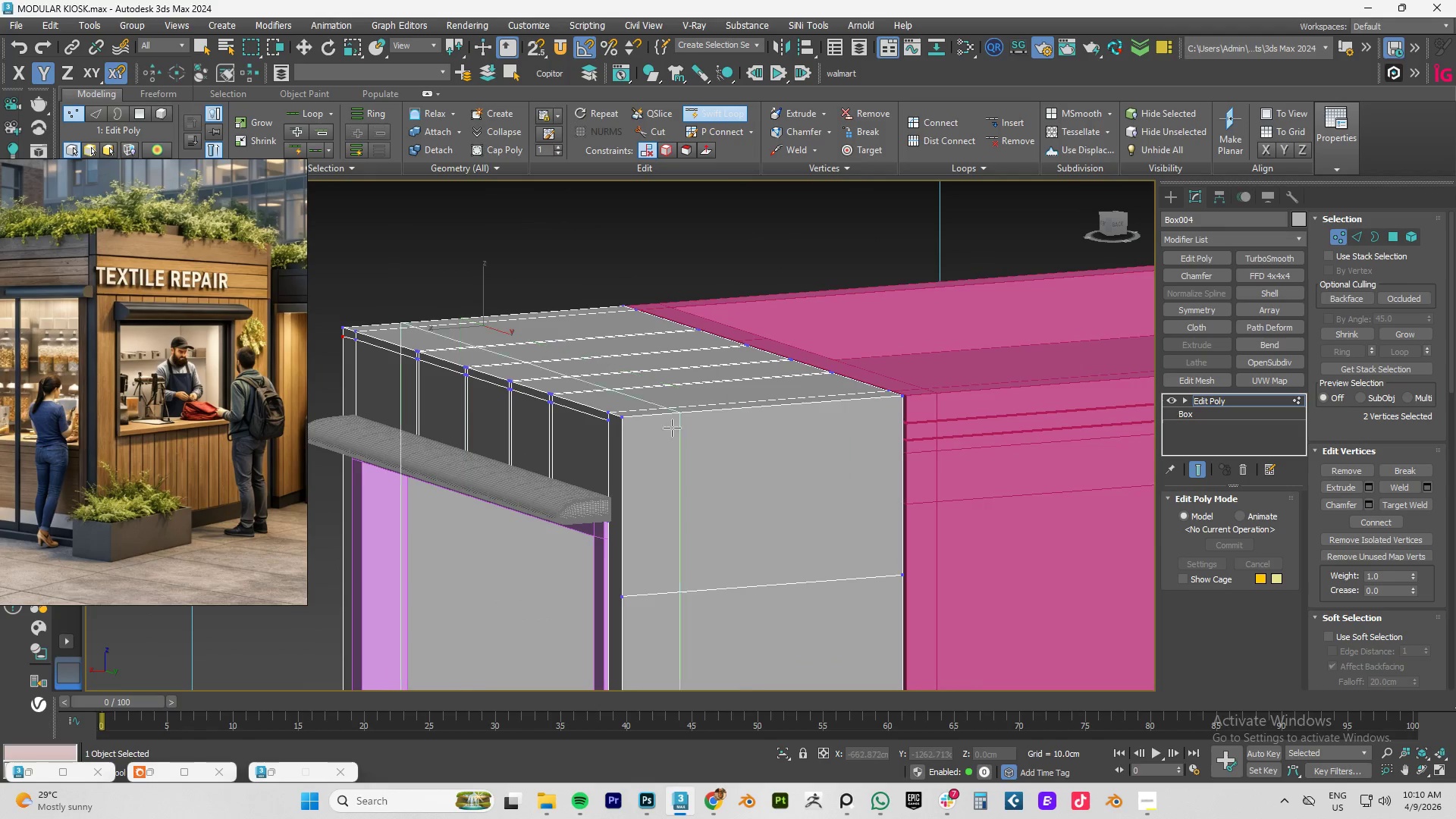 
scroll: coordinate [902, 361], scroll_direction: down, amount: 3.0
 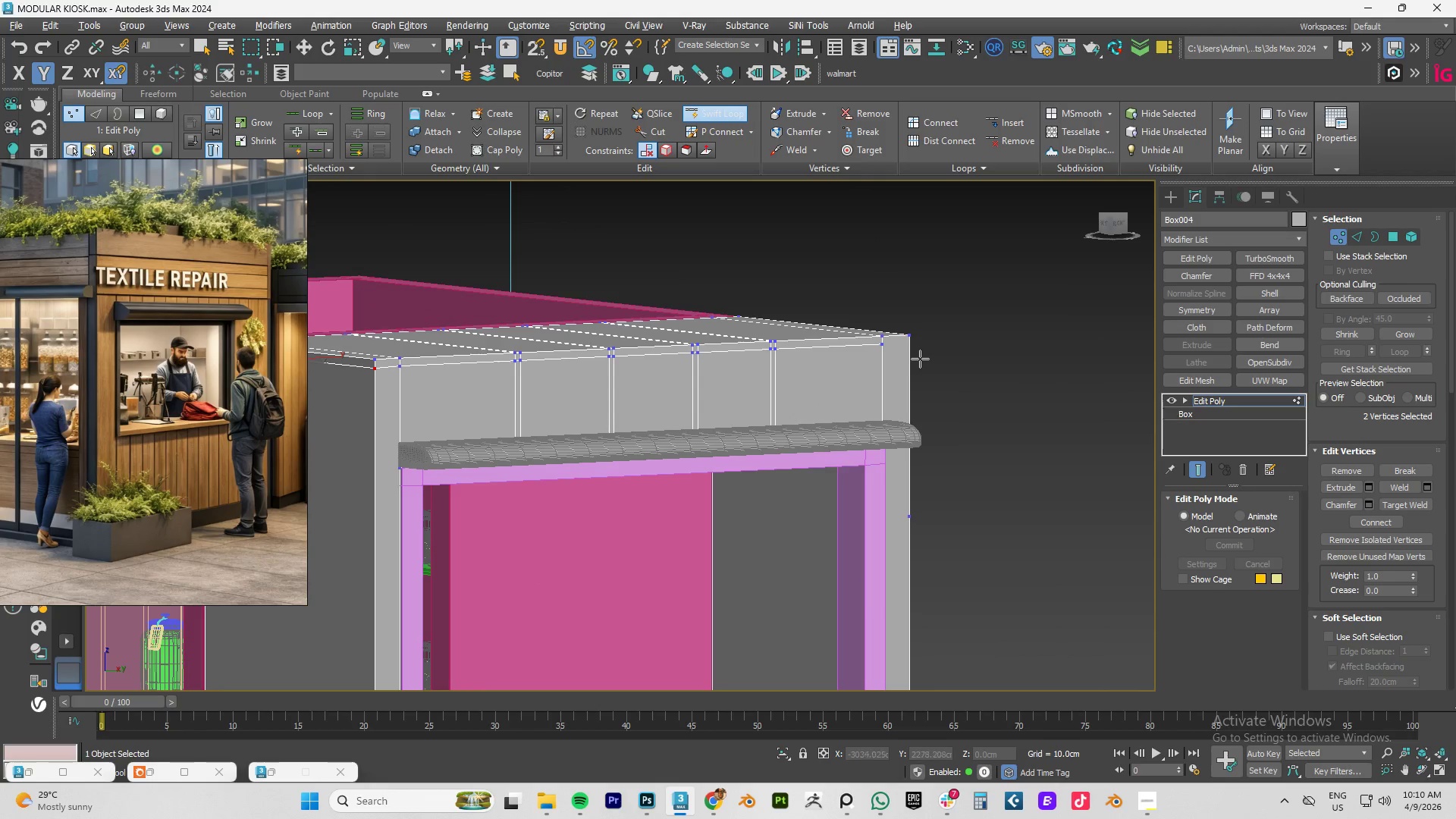 
scroll: coordinate [621, 433], scroll_direction: up, amount: 3.0
 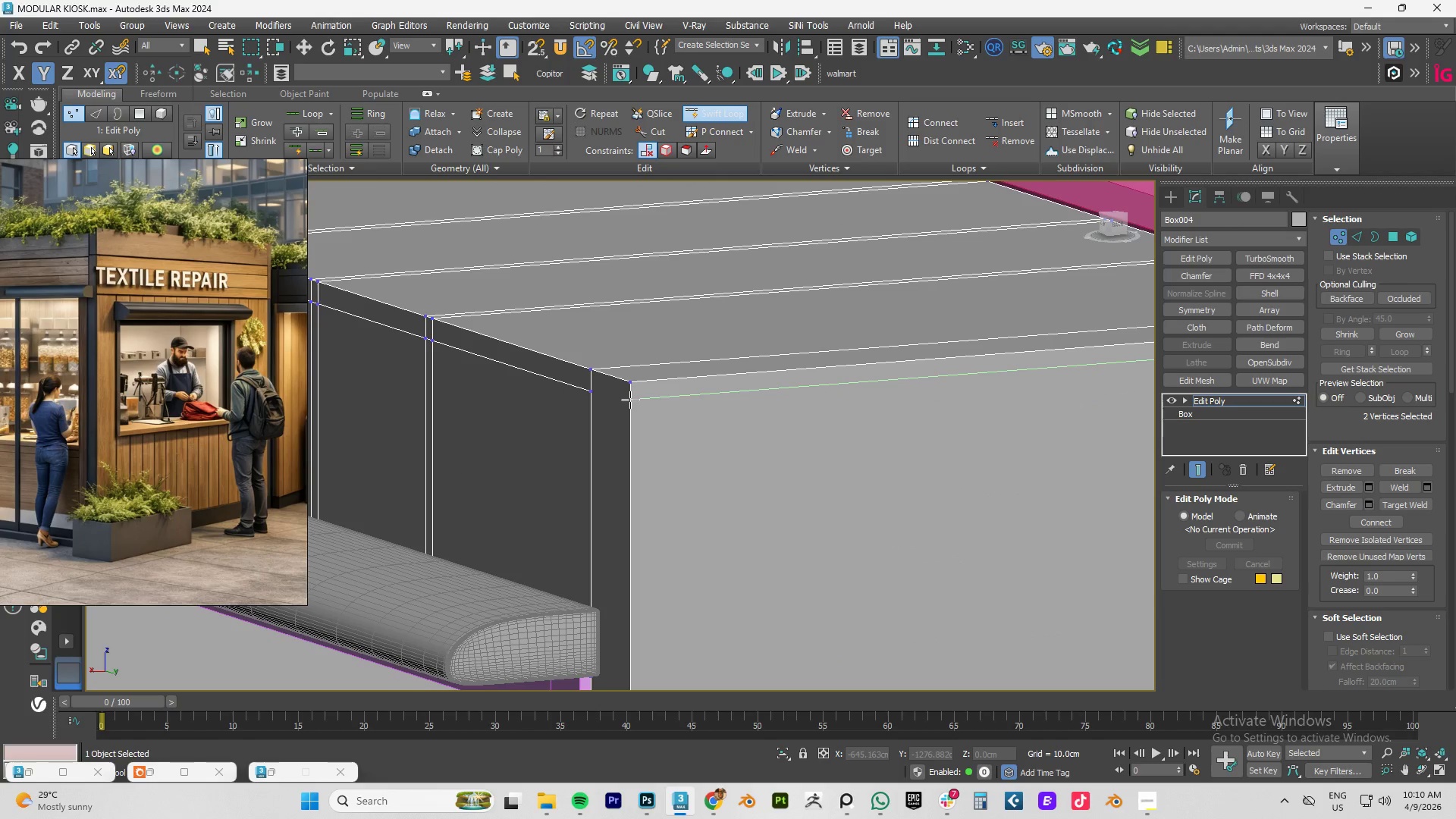 
left_click([631, 400])
 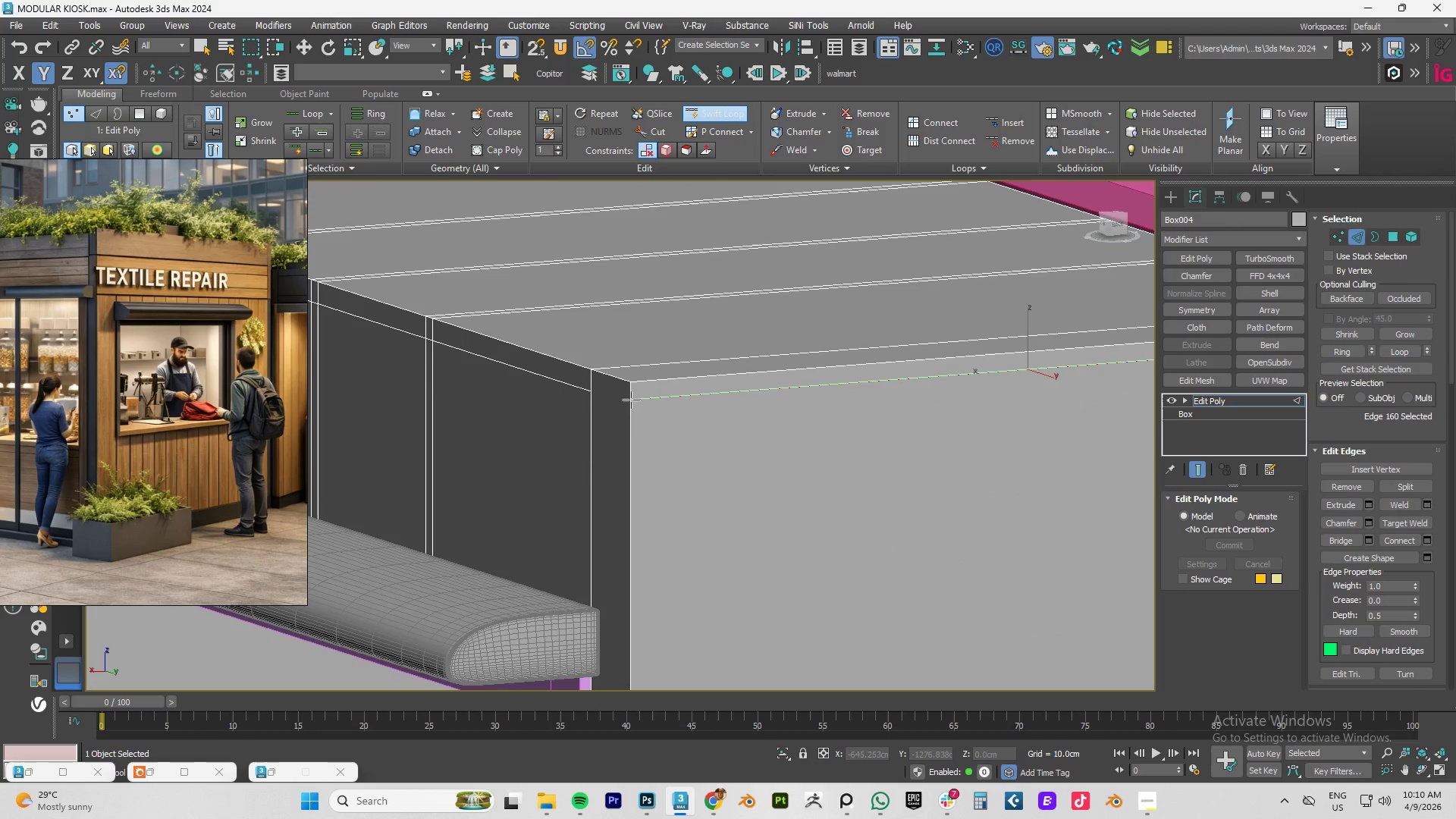 
right_click([631, 400])
 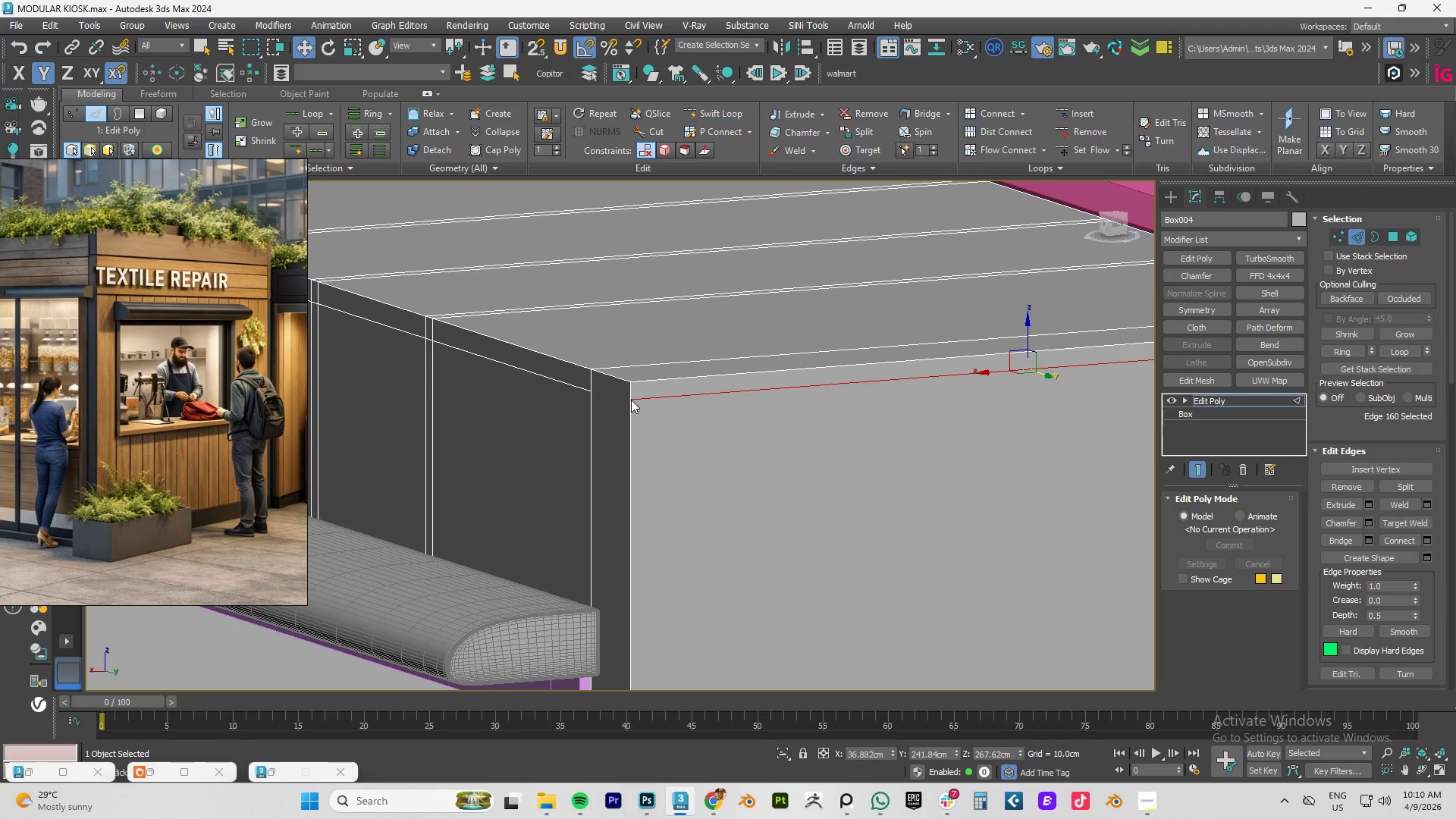 
key(1)
 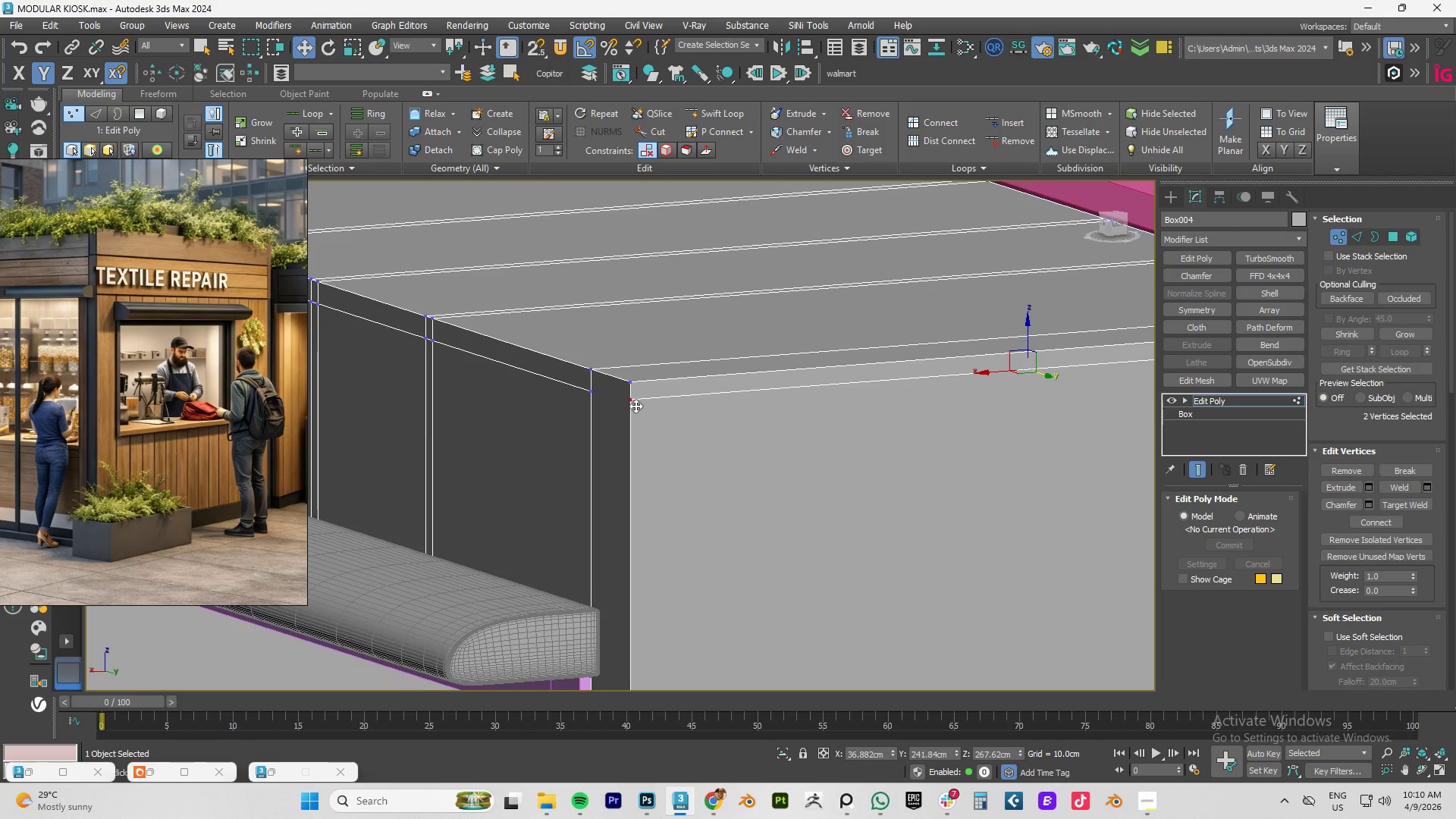 
key(Alt+C)
 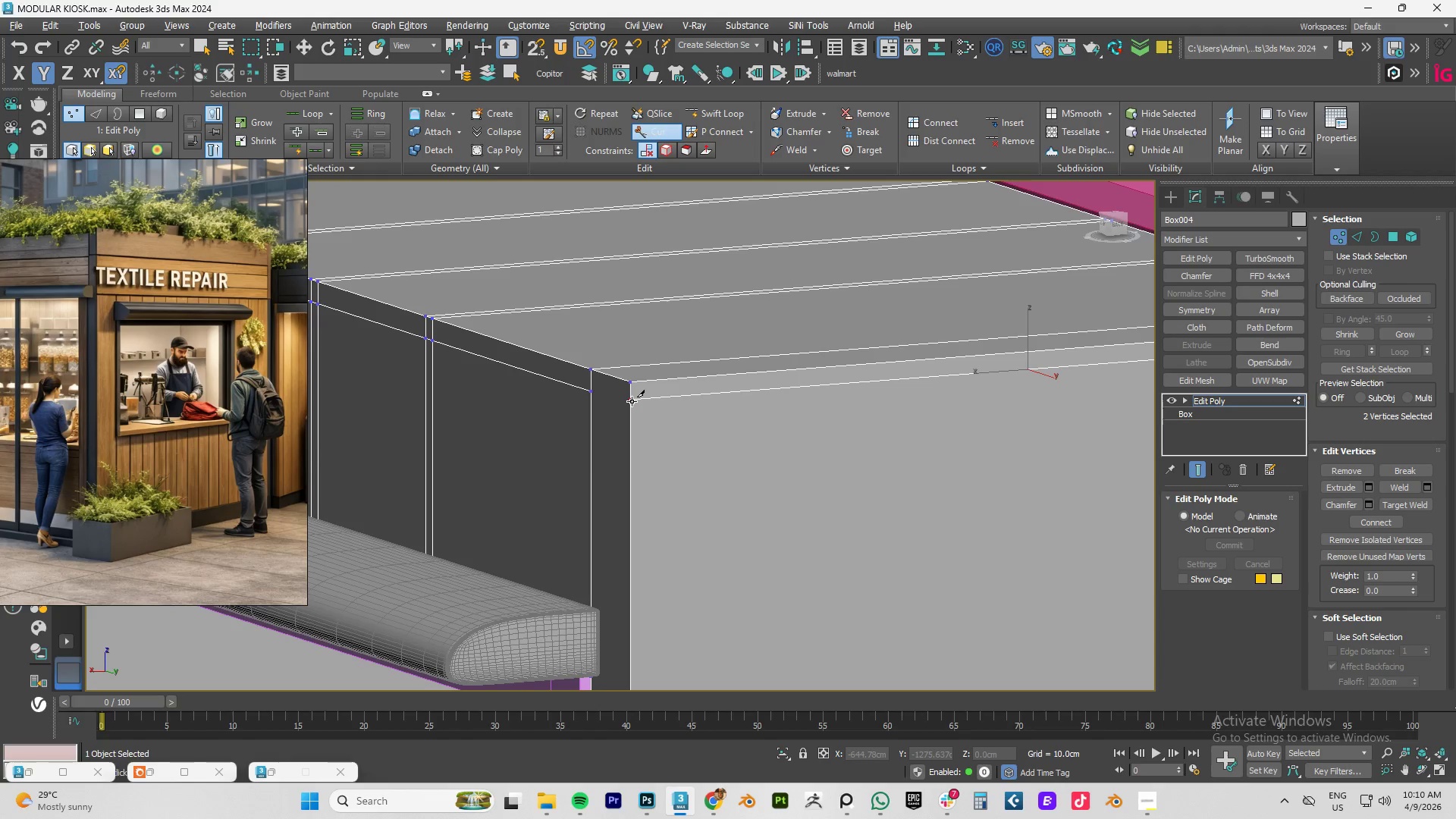 
left_click([632, 401])
 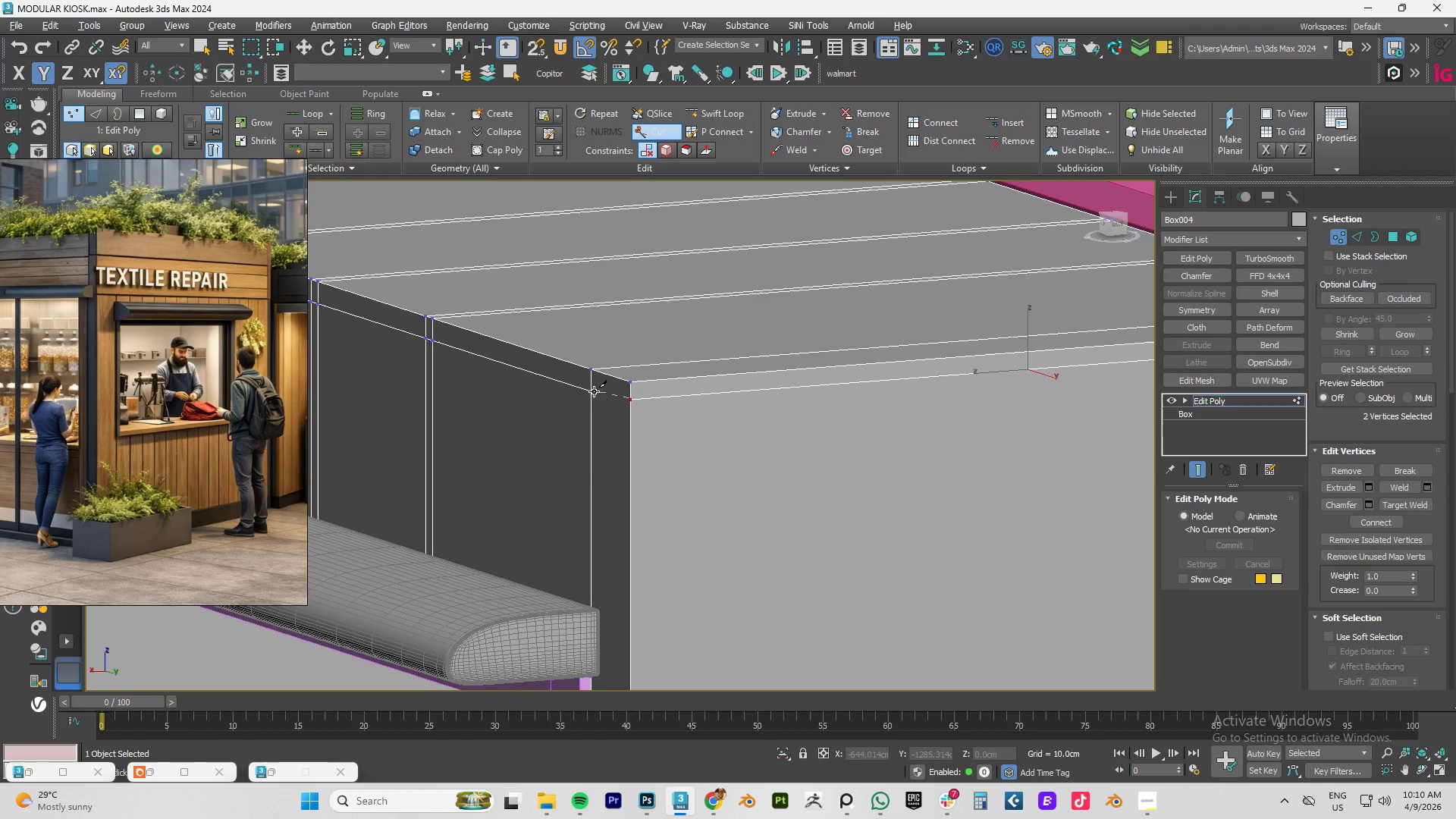 
left_click([592, 391])
 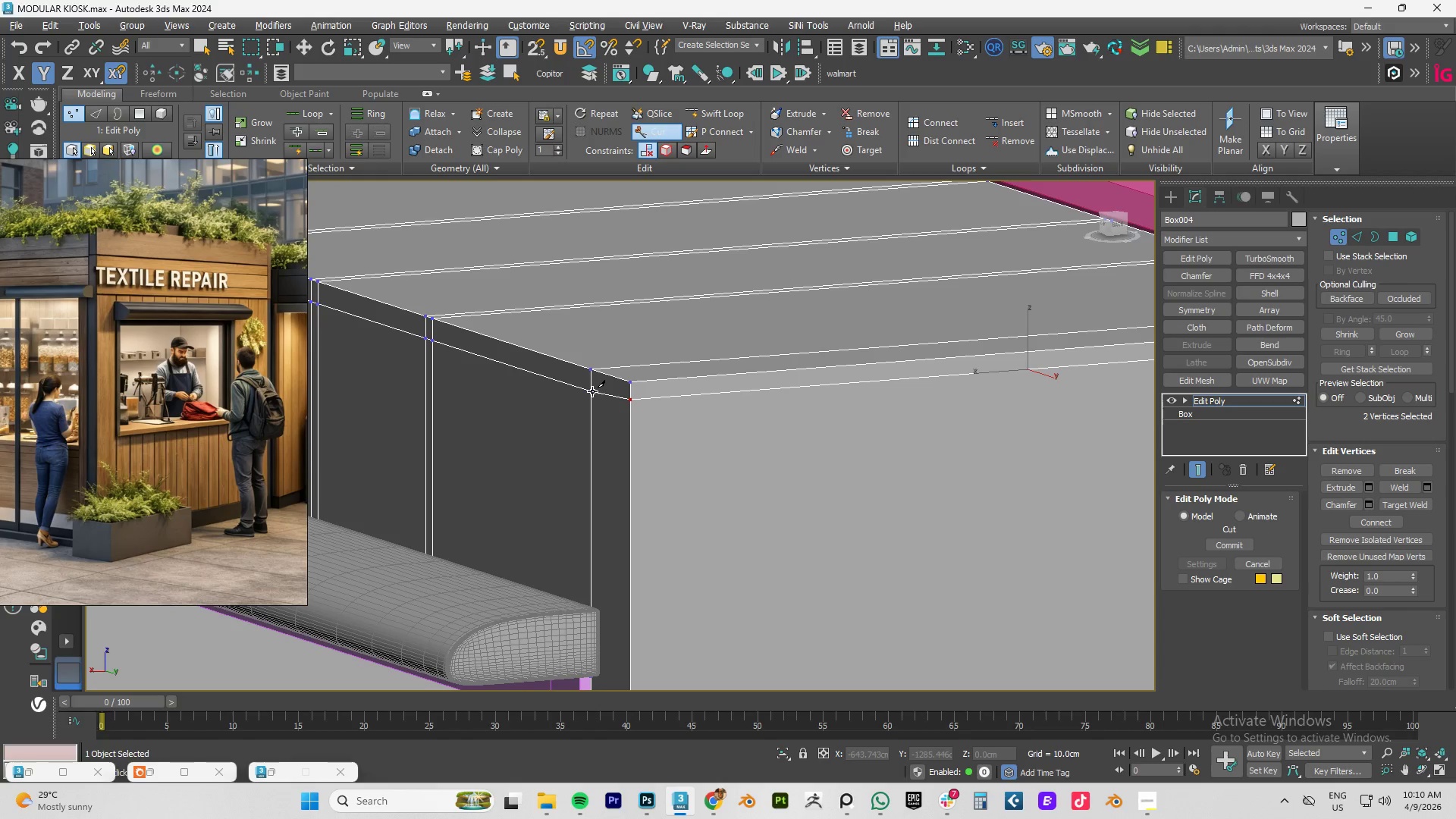 
right_click([592, 391])
 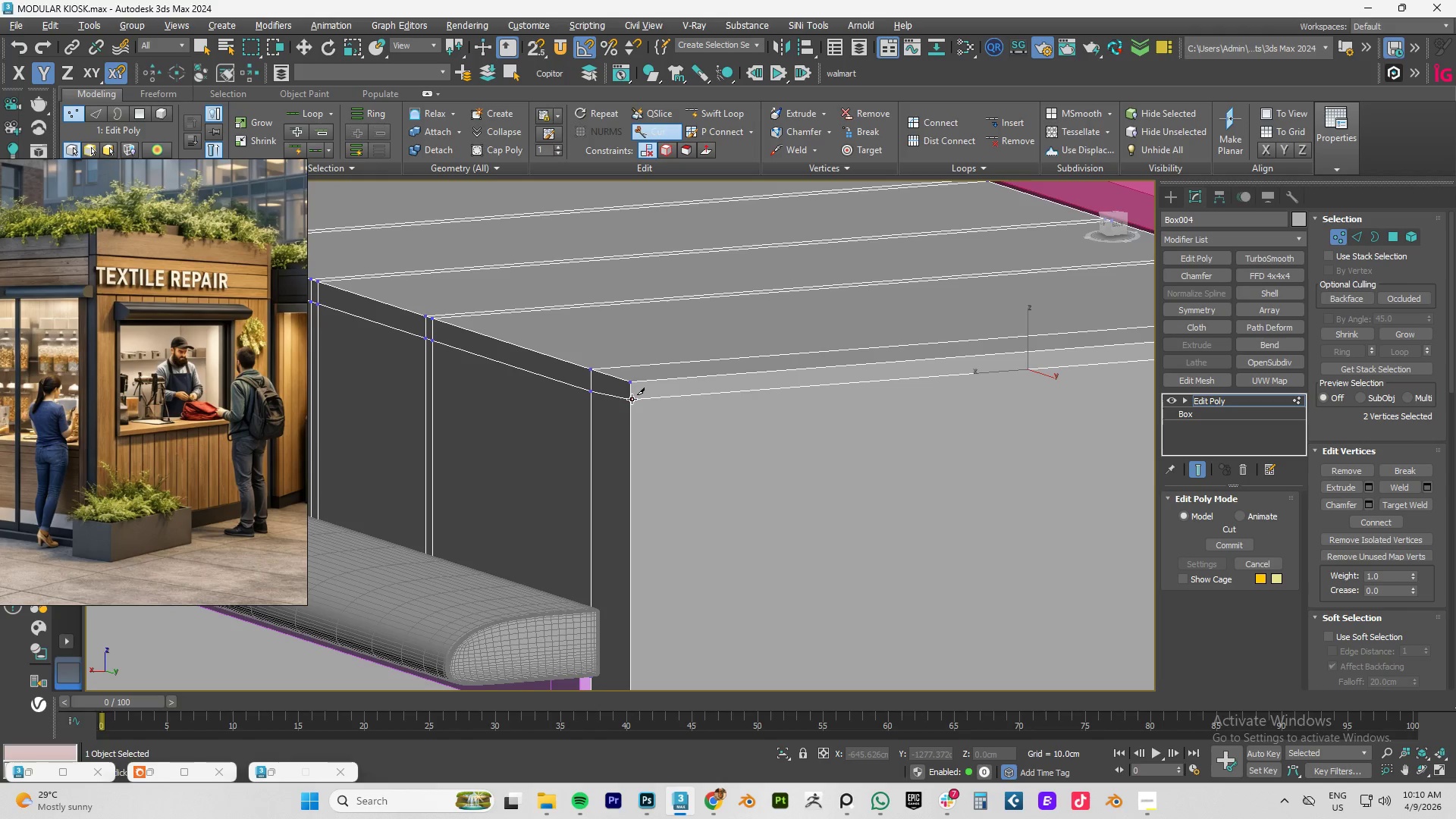 
right_click([632, 399])
 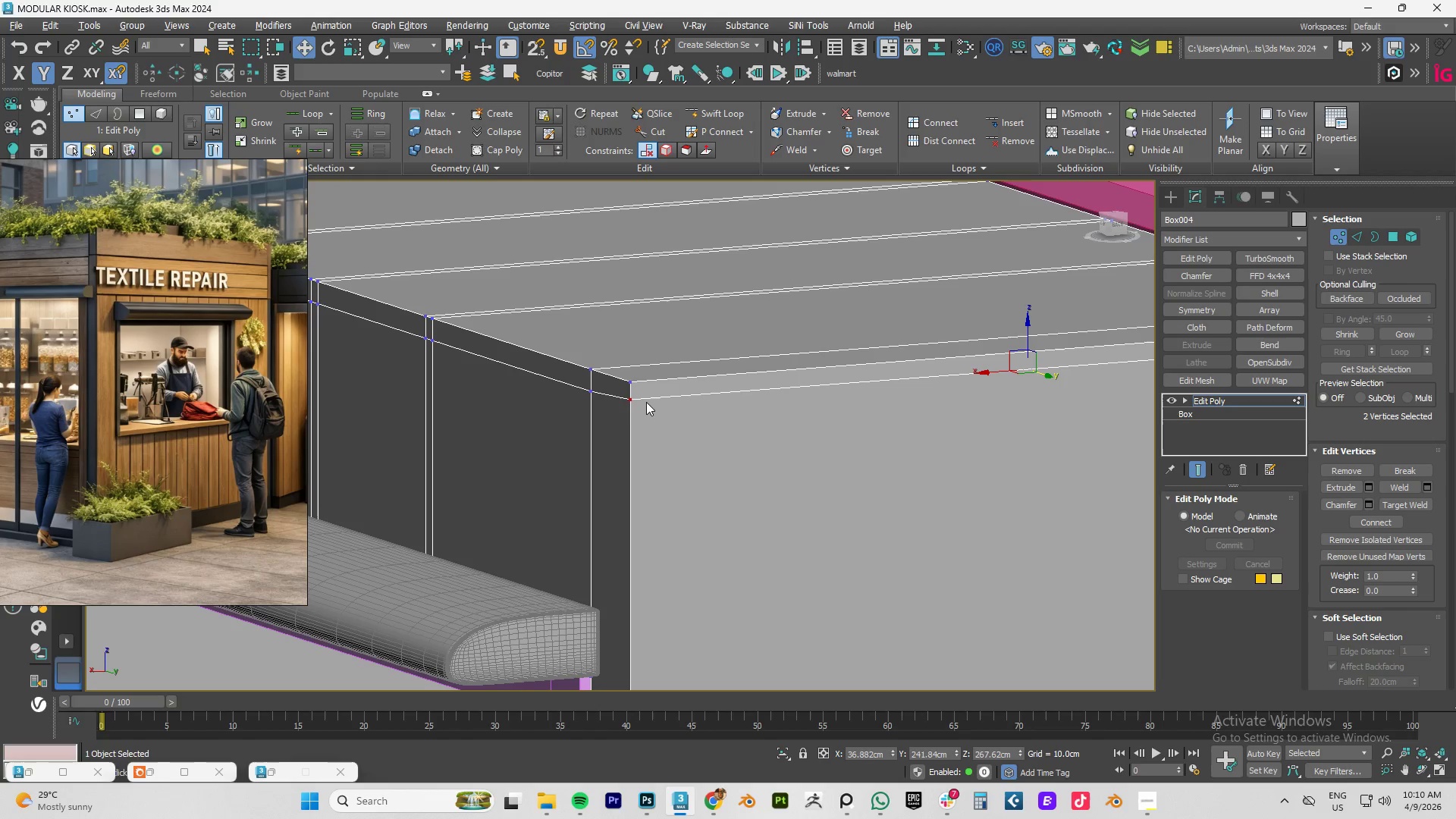 
key(2)
 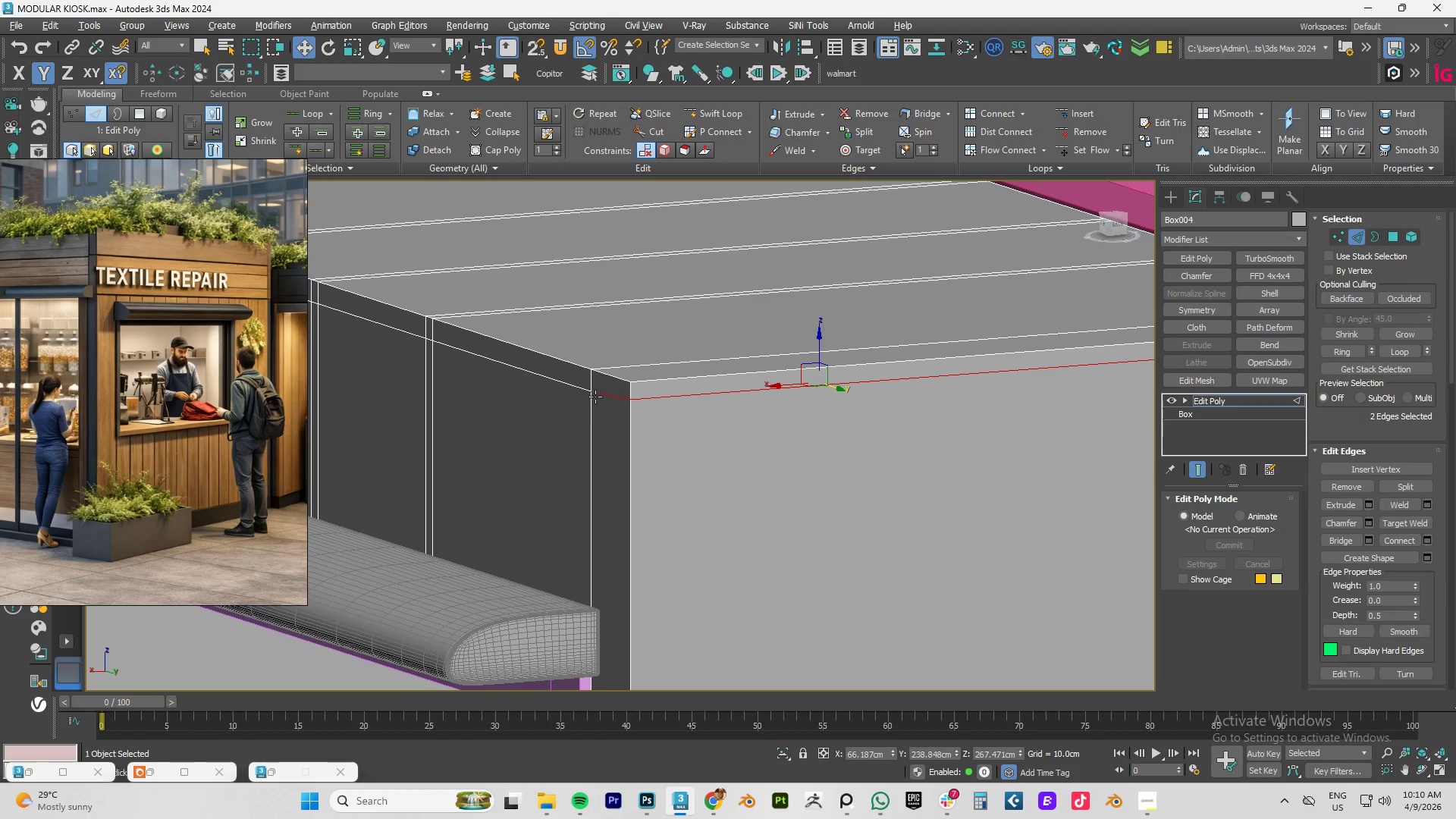 
double_click([602, 393])
 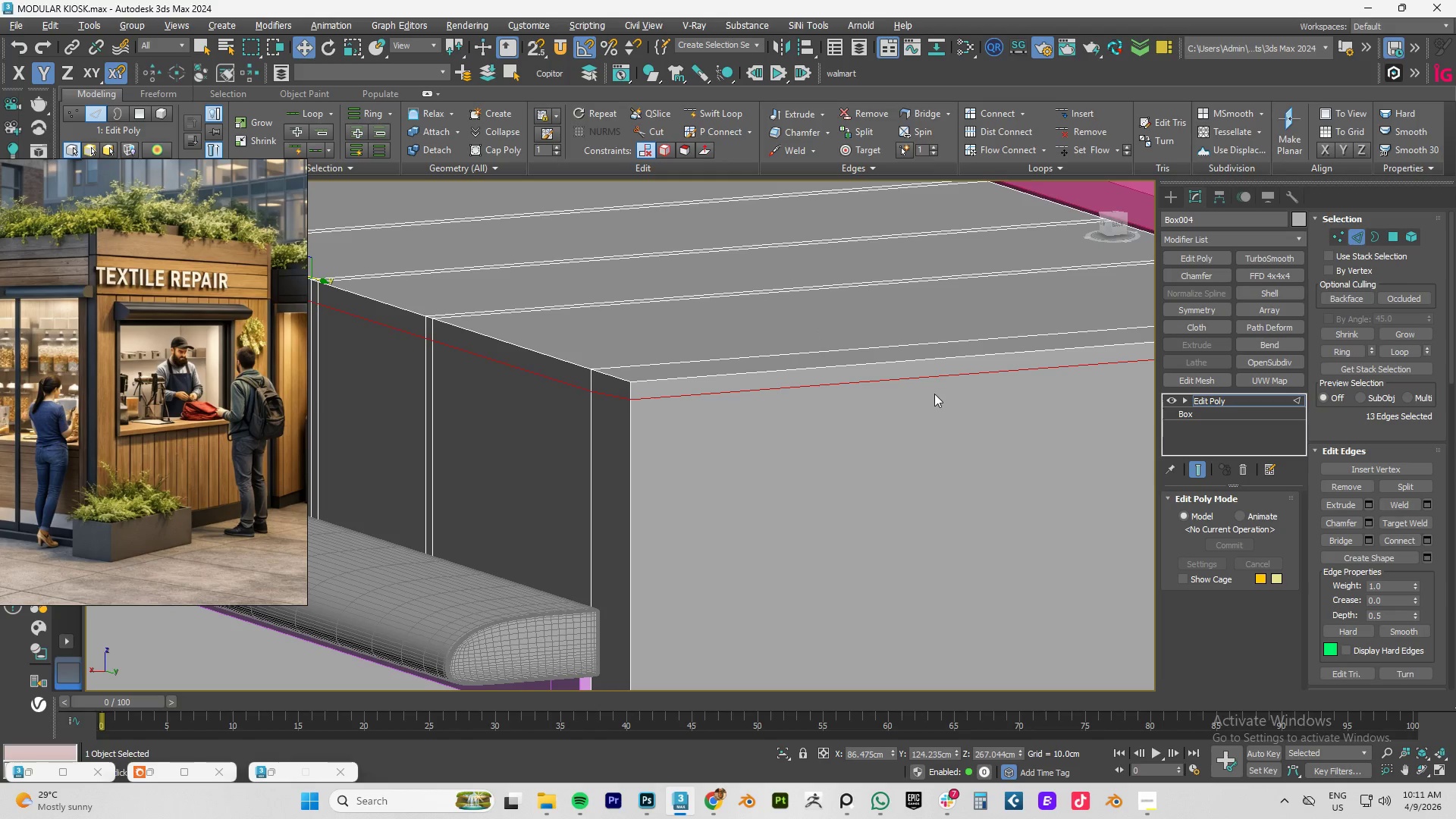 
key(R)
 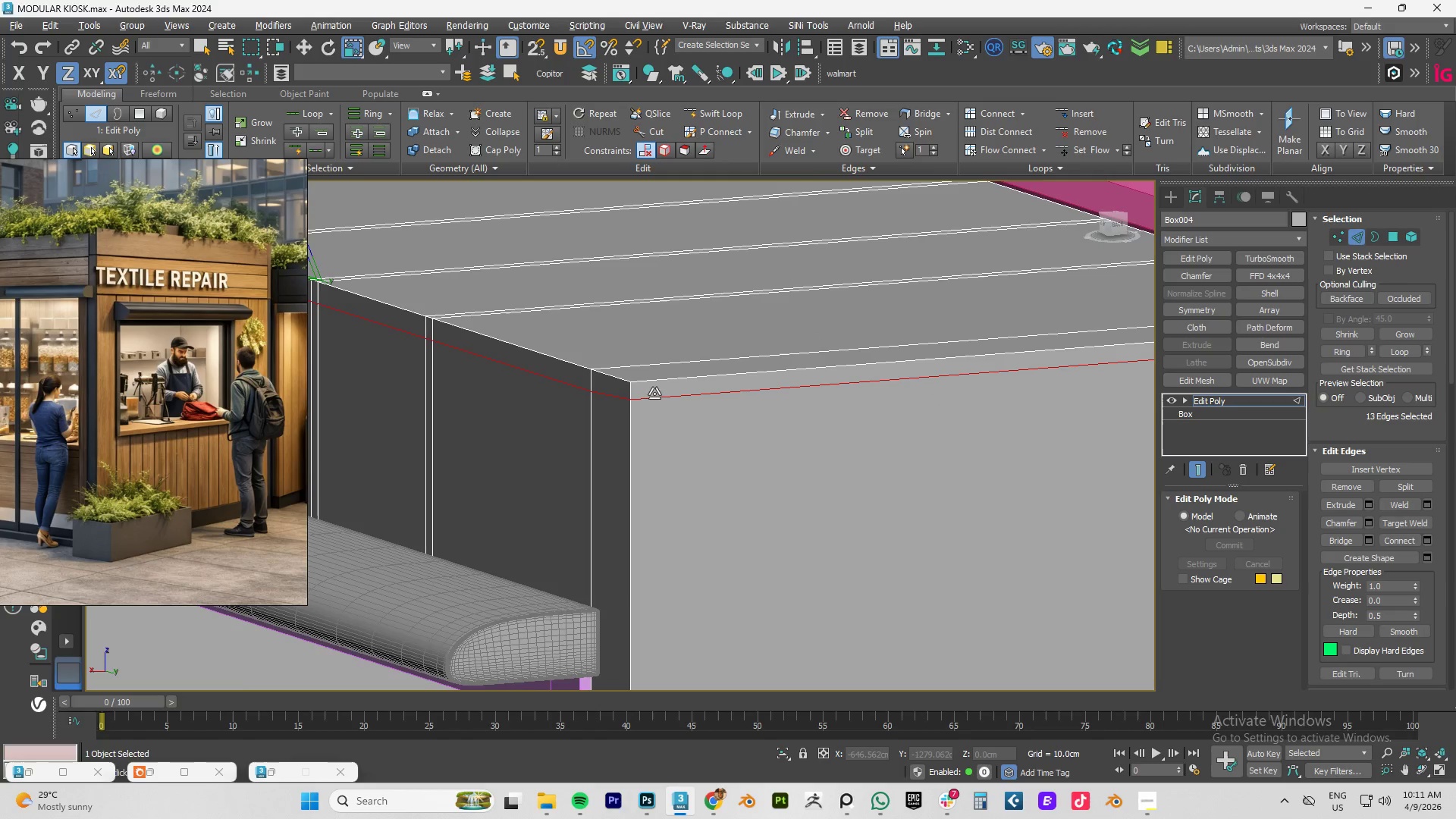 
scroll: coordinate [775, 400], scroll_direction: down, amount: 5.0
 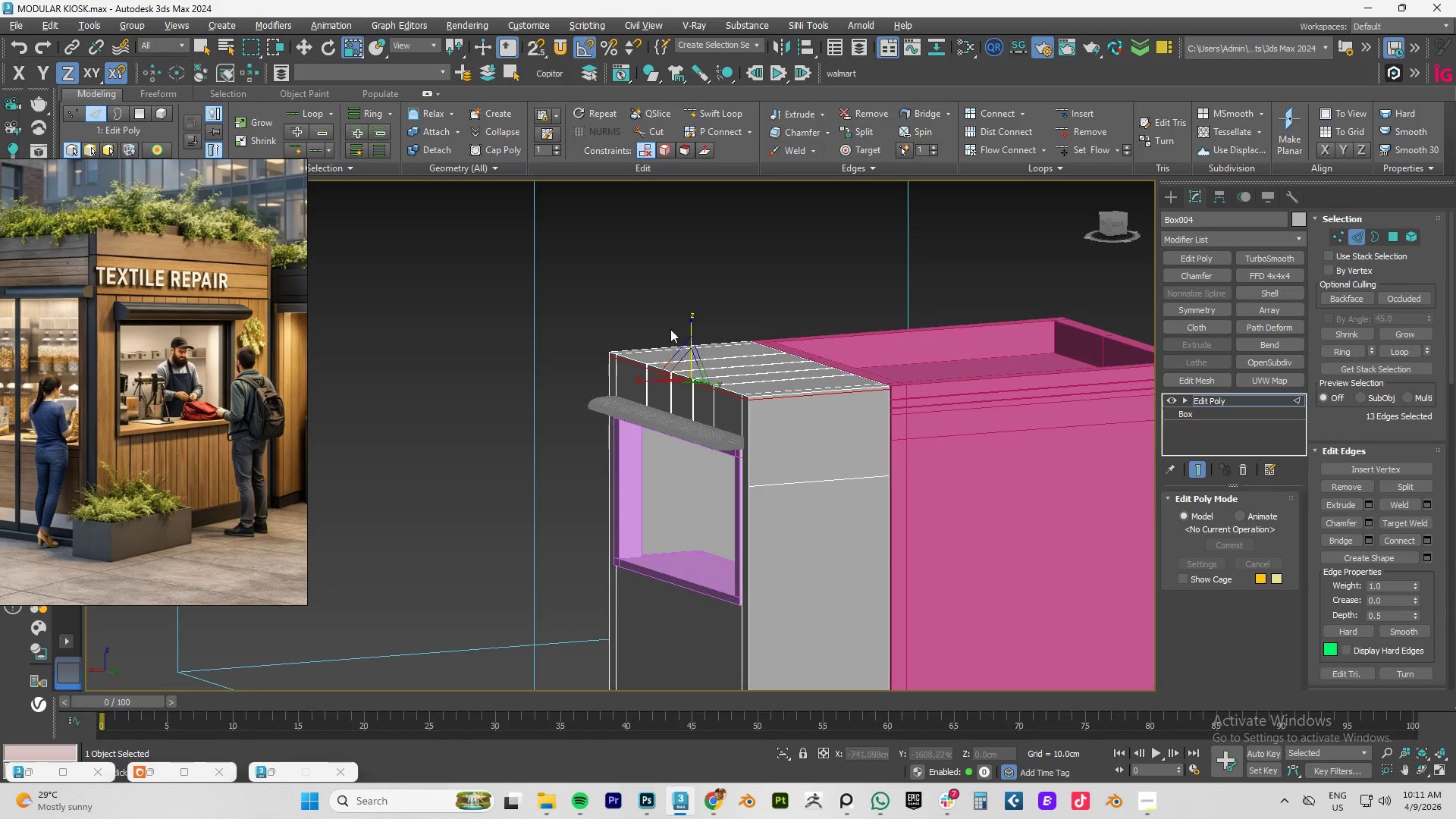 
scroll: coordinate [755, 391], scroll_direction: up, amount: 4.0
 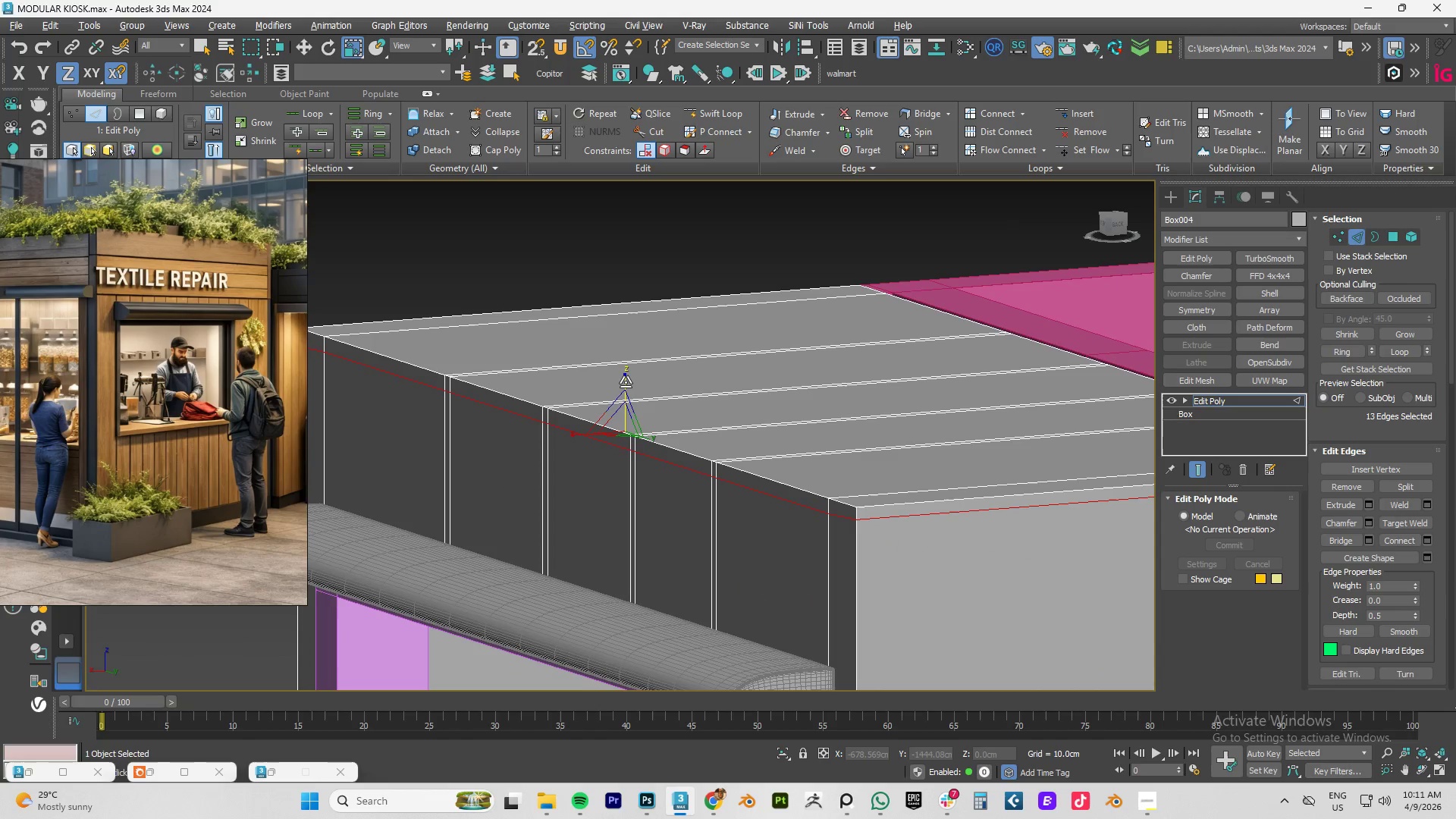 
left_click_drag(start_coordinate=[626, 382], to_coordinate=[623, 204])
 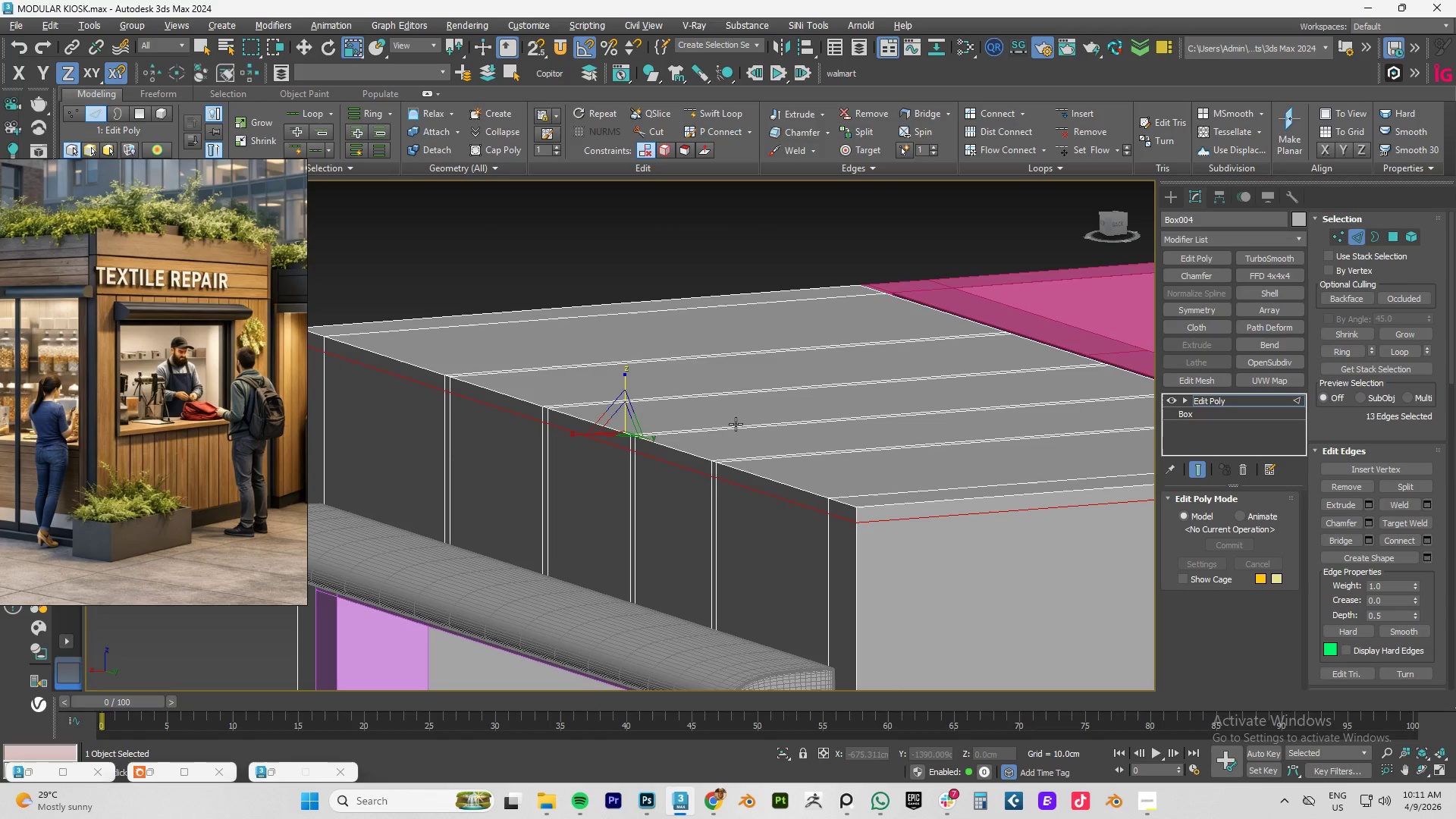 
left_click_drag(start_coordinate=[627, 384], to_coordinate=[629, 611])
 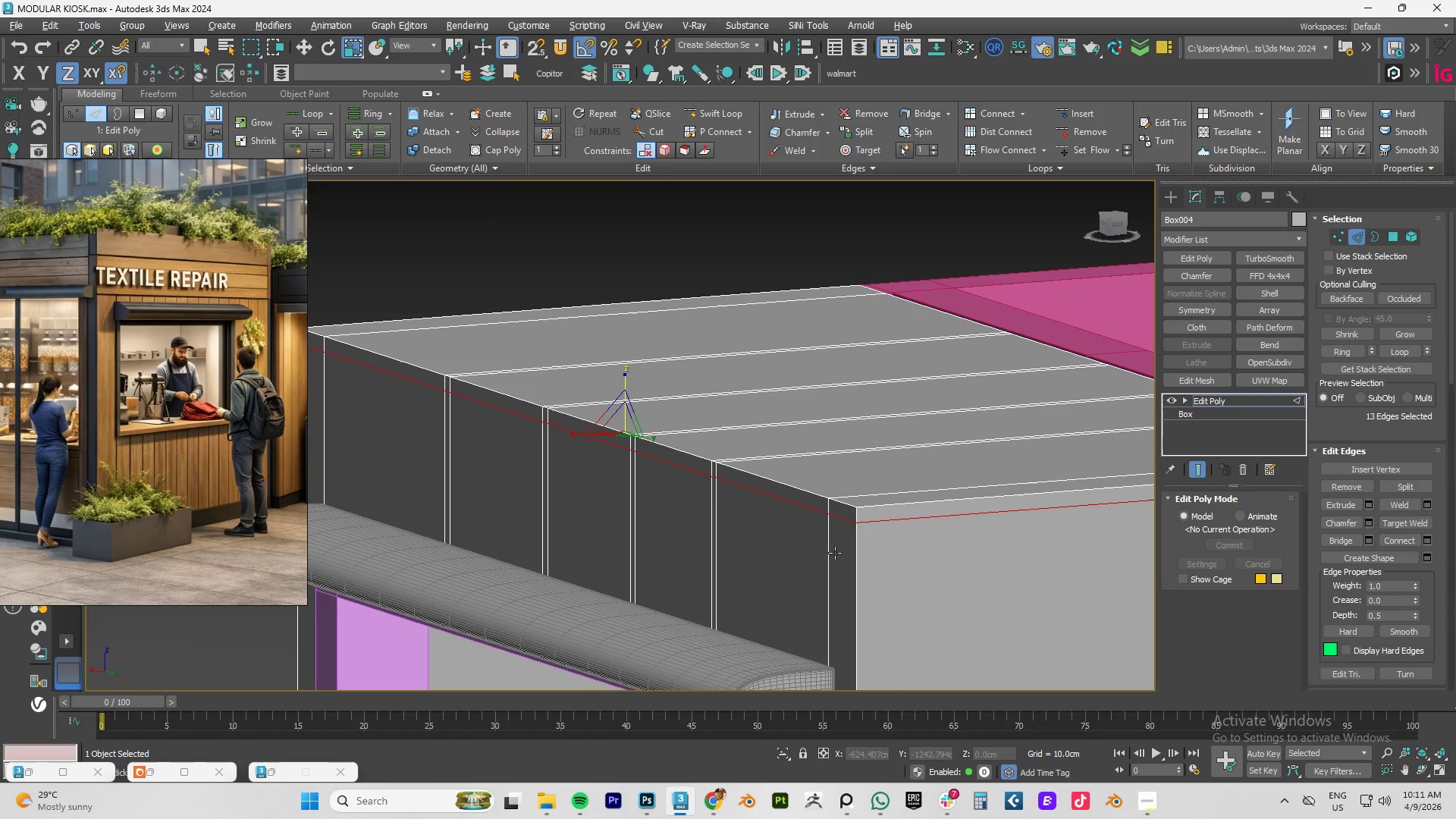 
scroll: coordinate [924, 539], scroll_direction: down, amount: 2.0
 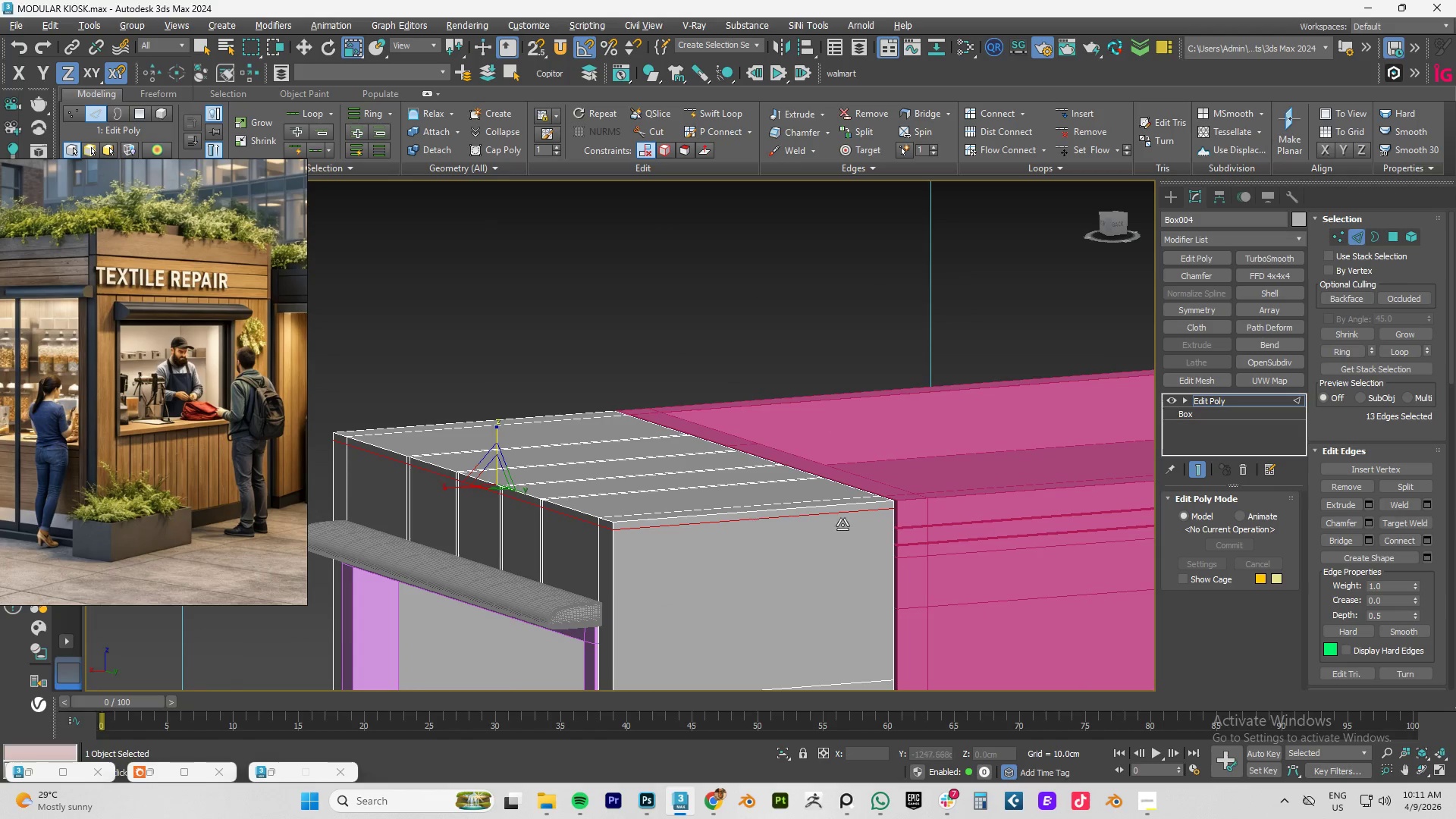 
scroll: coordinate [857, 522], scroll_direction: up, amount: 1.0
 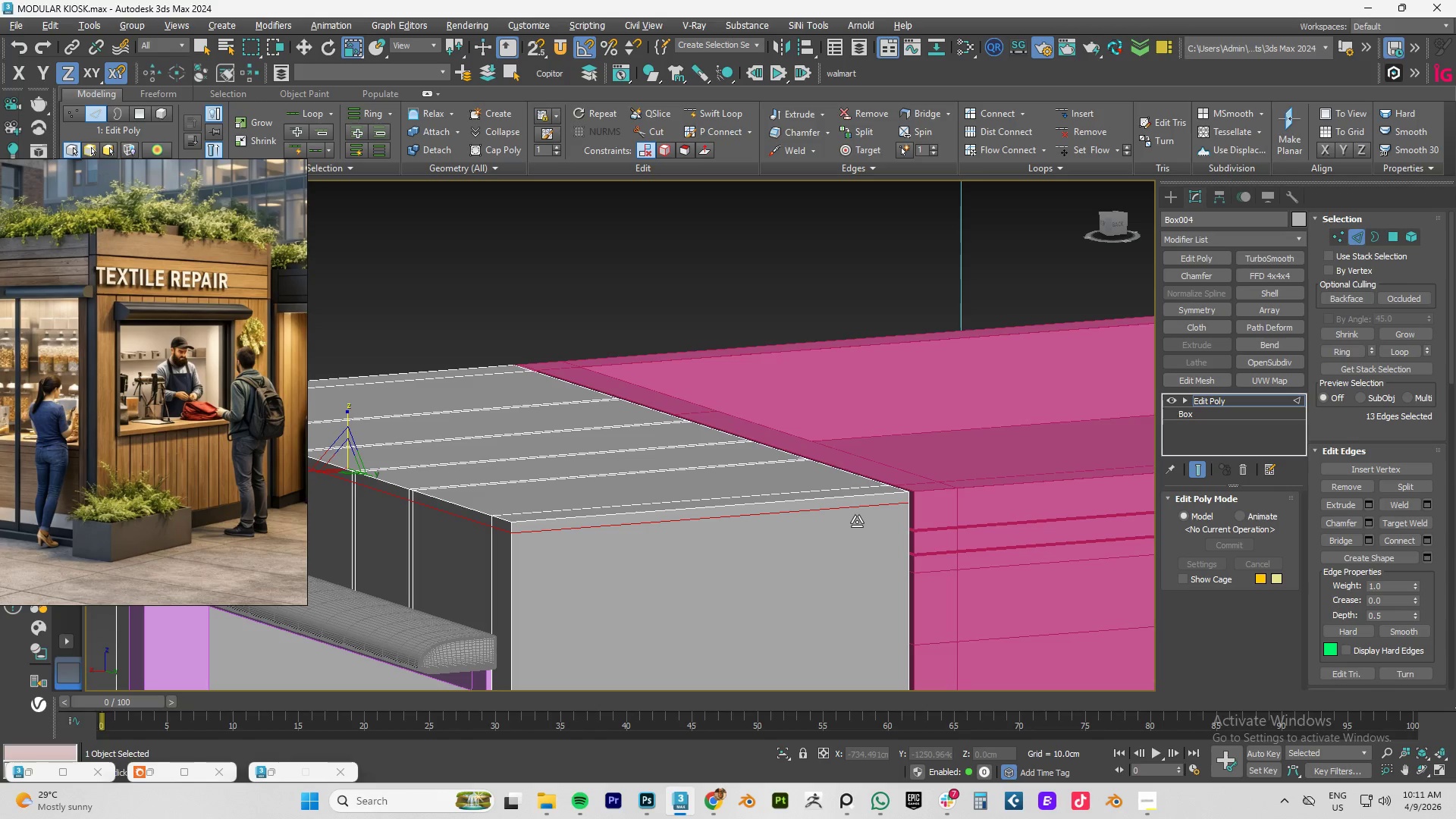 
scroll: coordinate [849, 528], scroll_direction: down, amount: 3.0
 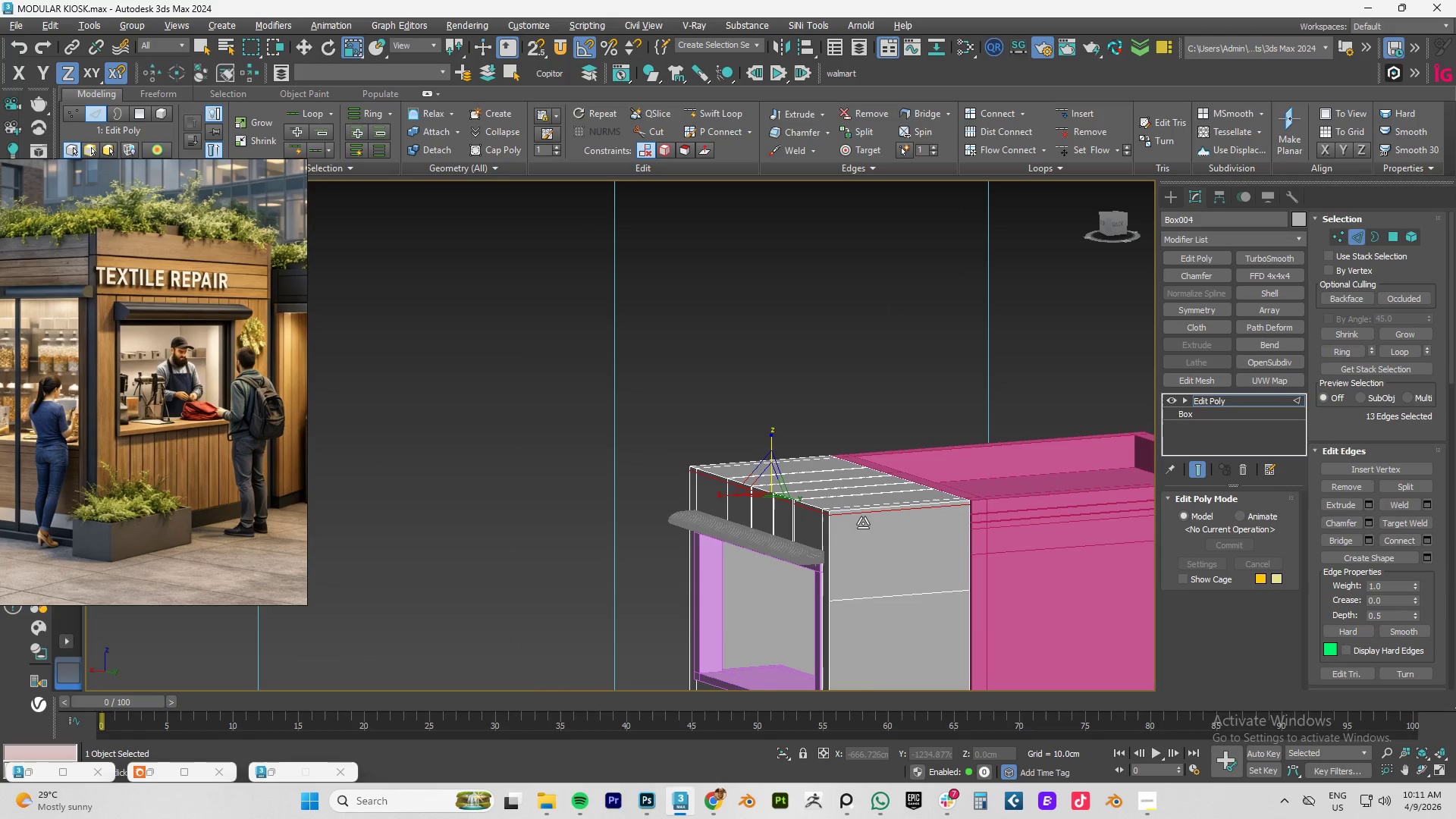 
scroll: coordinate [821, 520], scroll_direction: up, amount: 4.0
 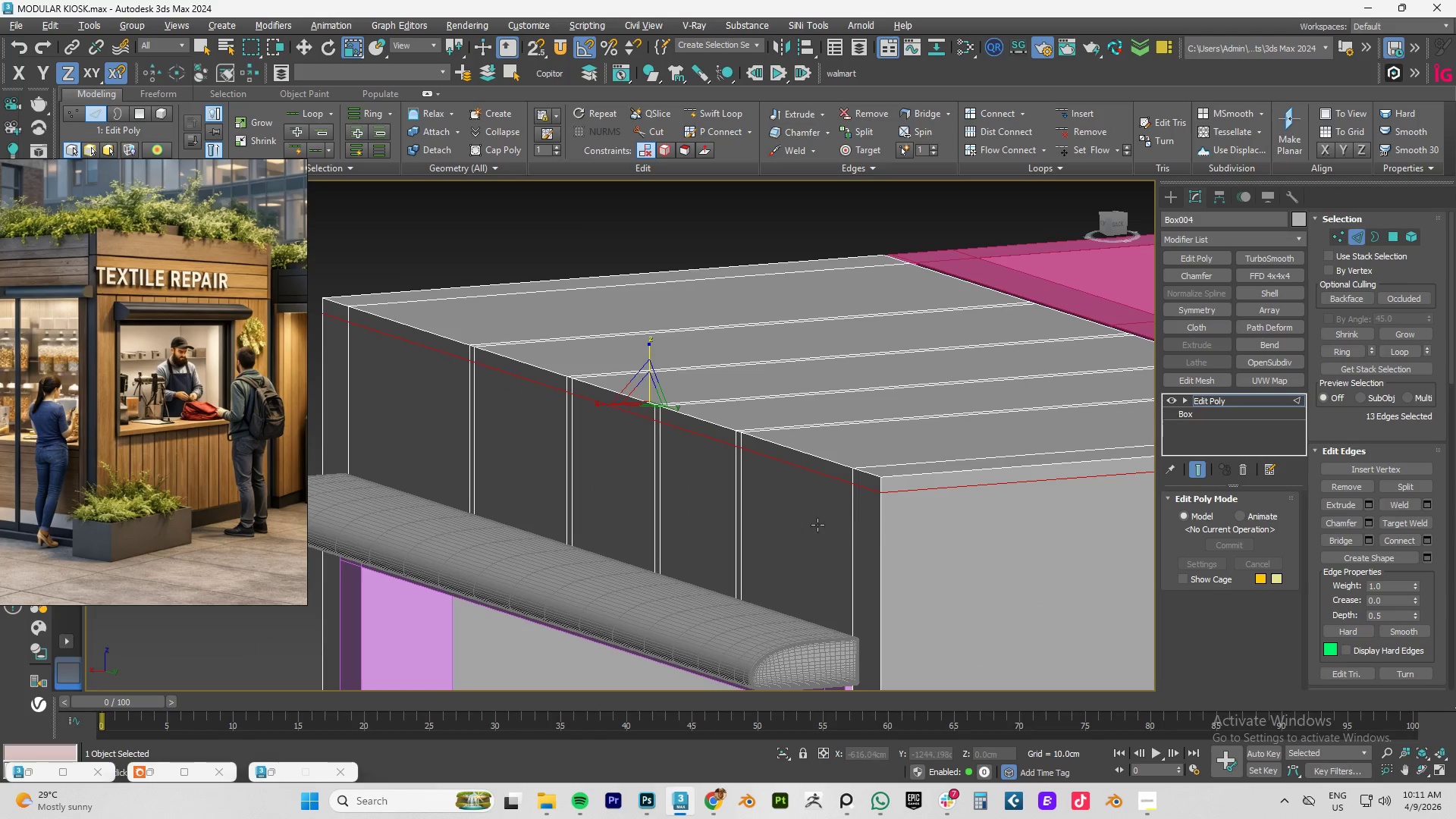 
scroll: coordinate [816, 525], scroll_direction: down, amount: 1.0
 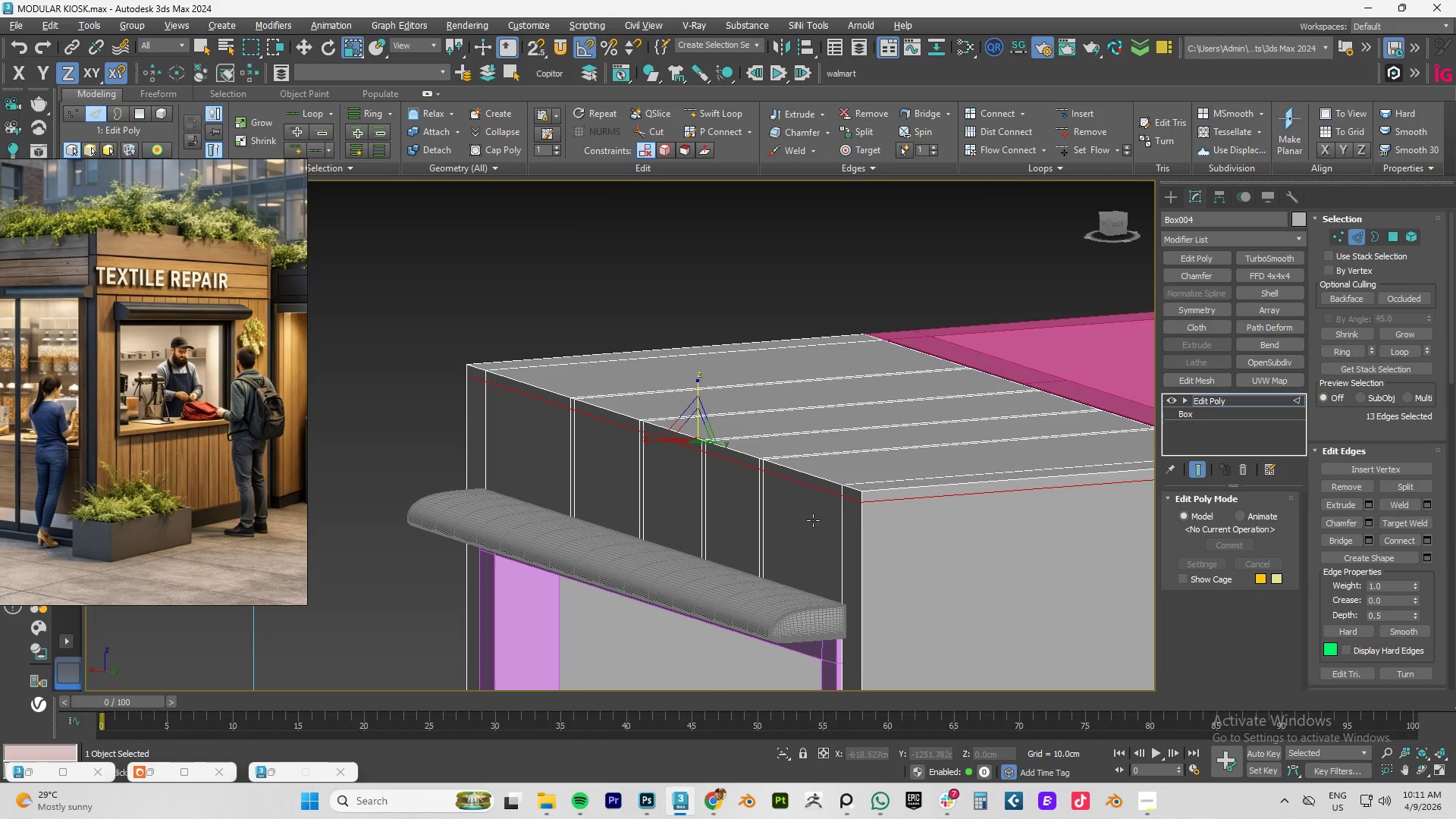 
key(Alt+AltLeft)
 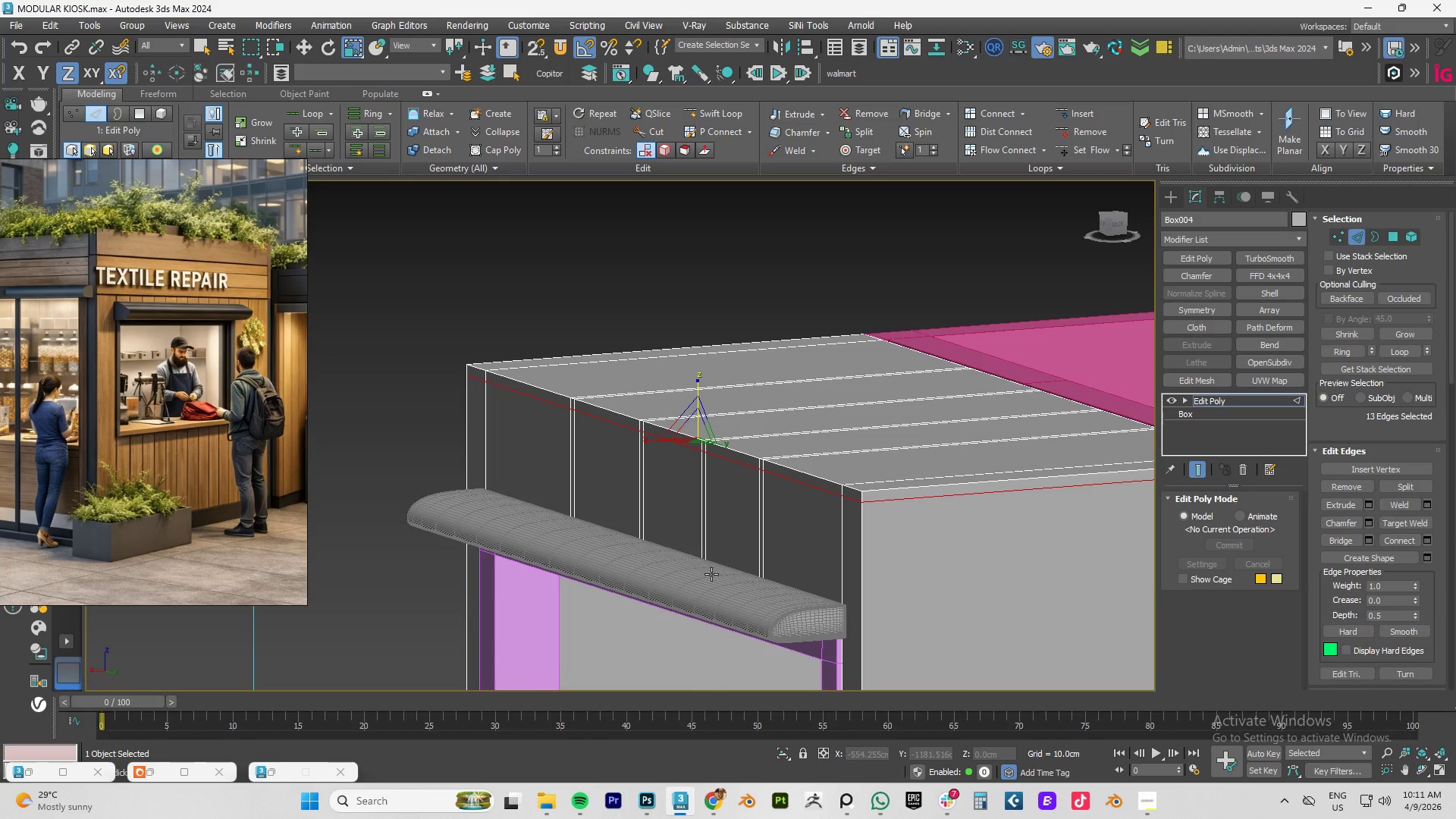 
hold_key(key=AltLeft, duration=0.84)
 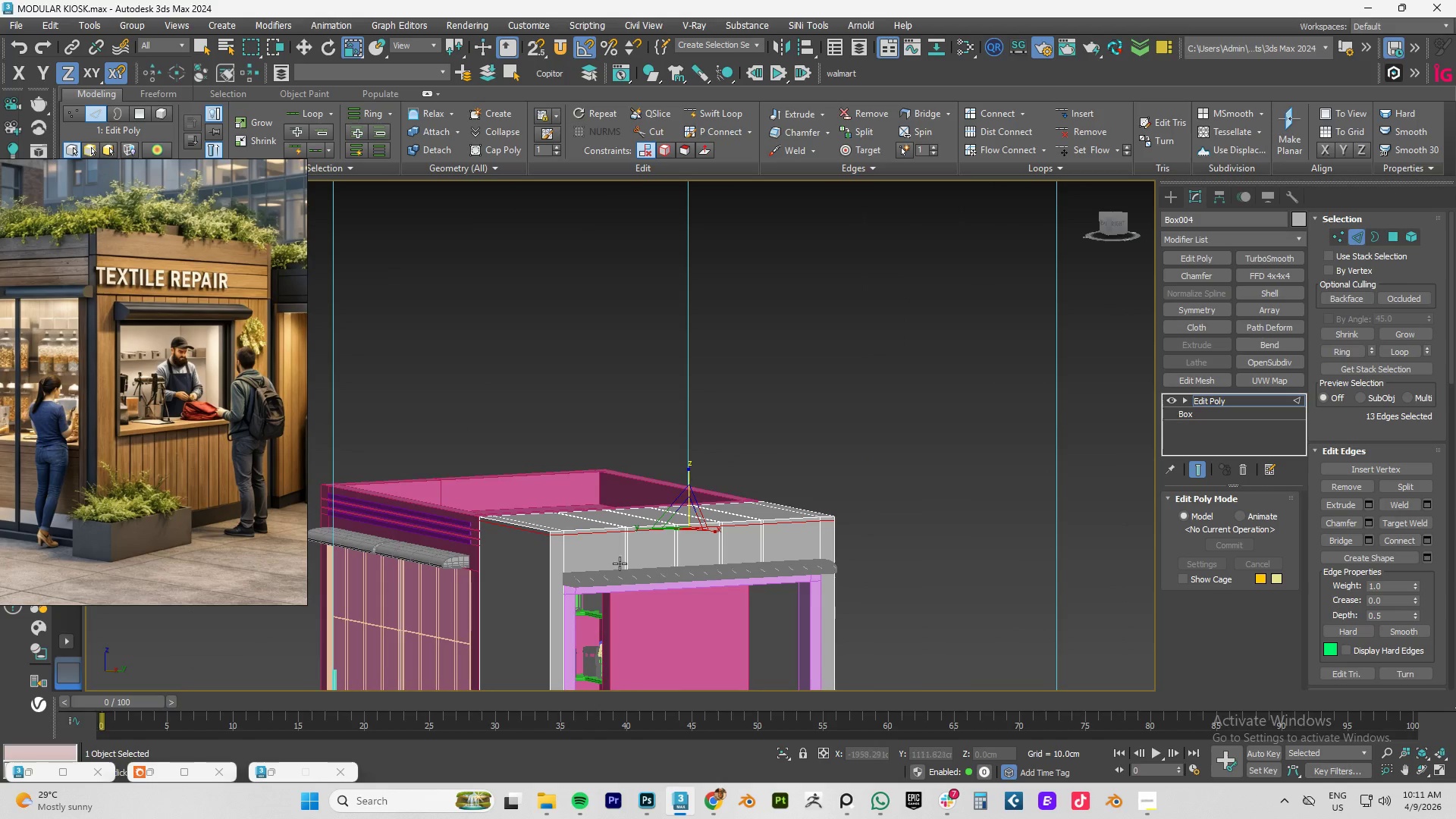 
scroll: coordinate [684, 575], scroll_direction: down, amount: 3.0
 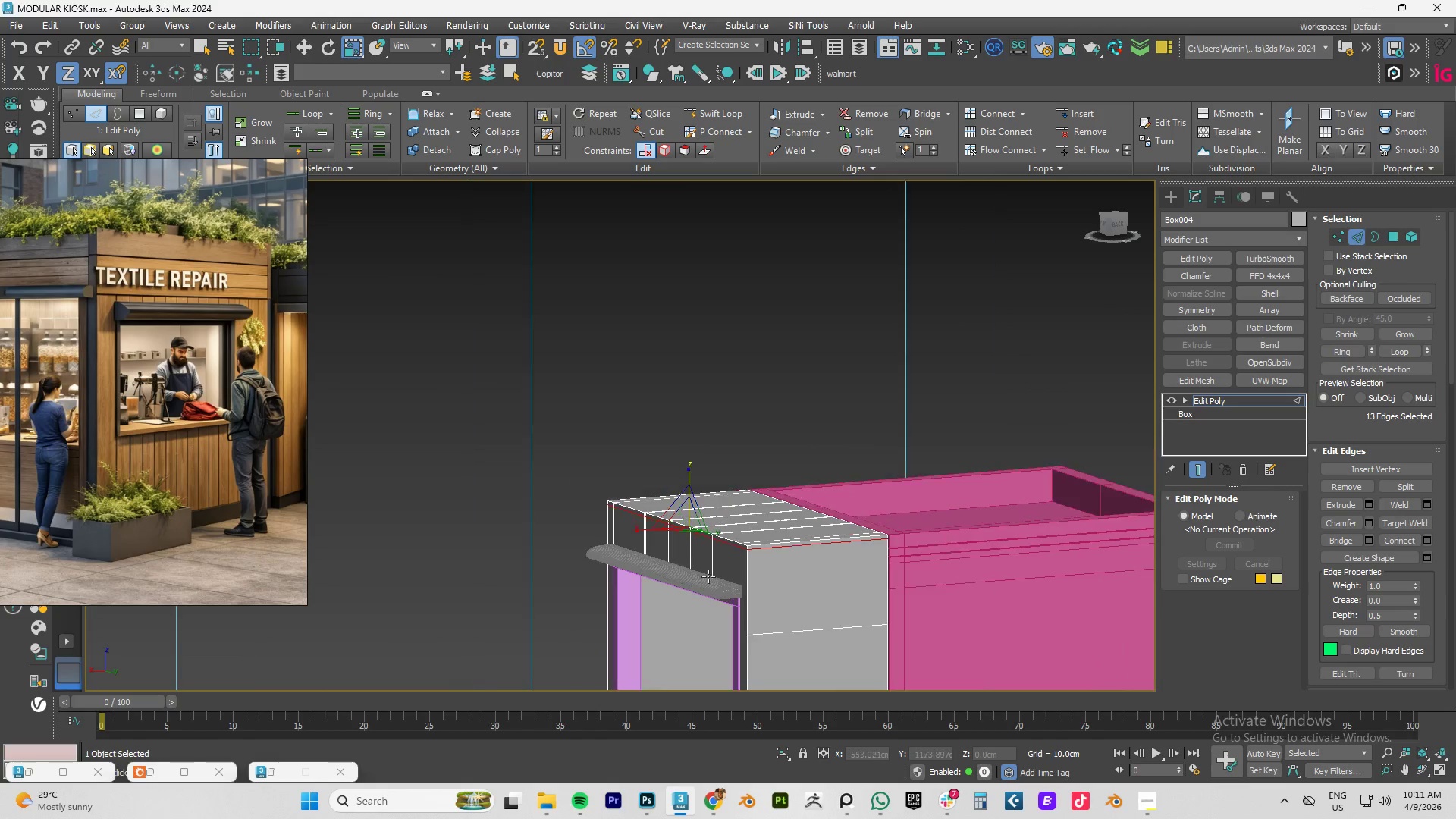 
scroll: coordinate [605, 560], scroll_direction: up, amount: 2.0
 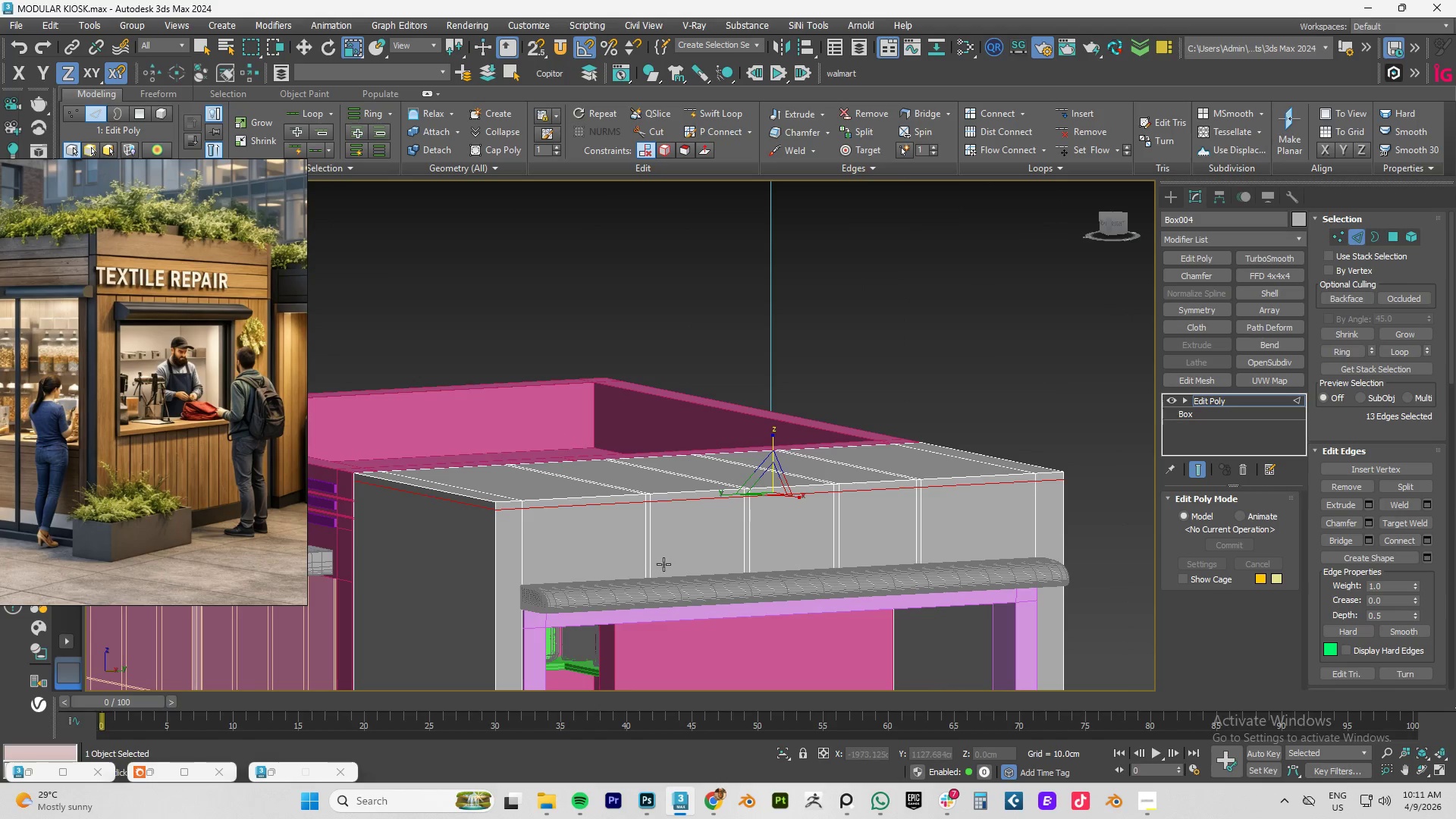 
key(Alt+AltLeft)
 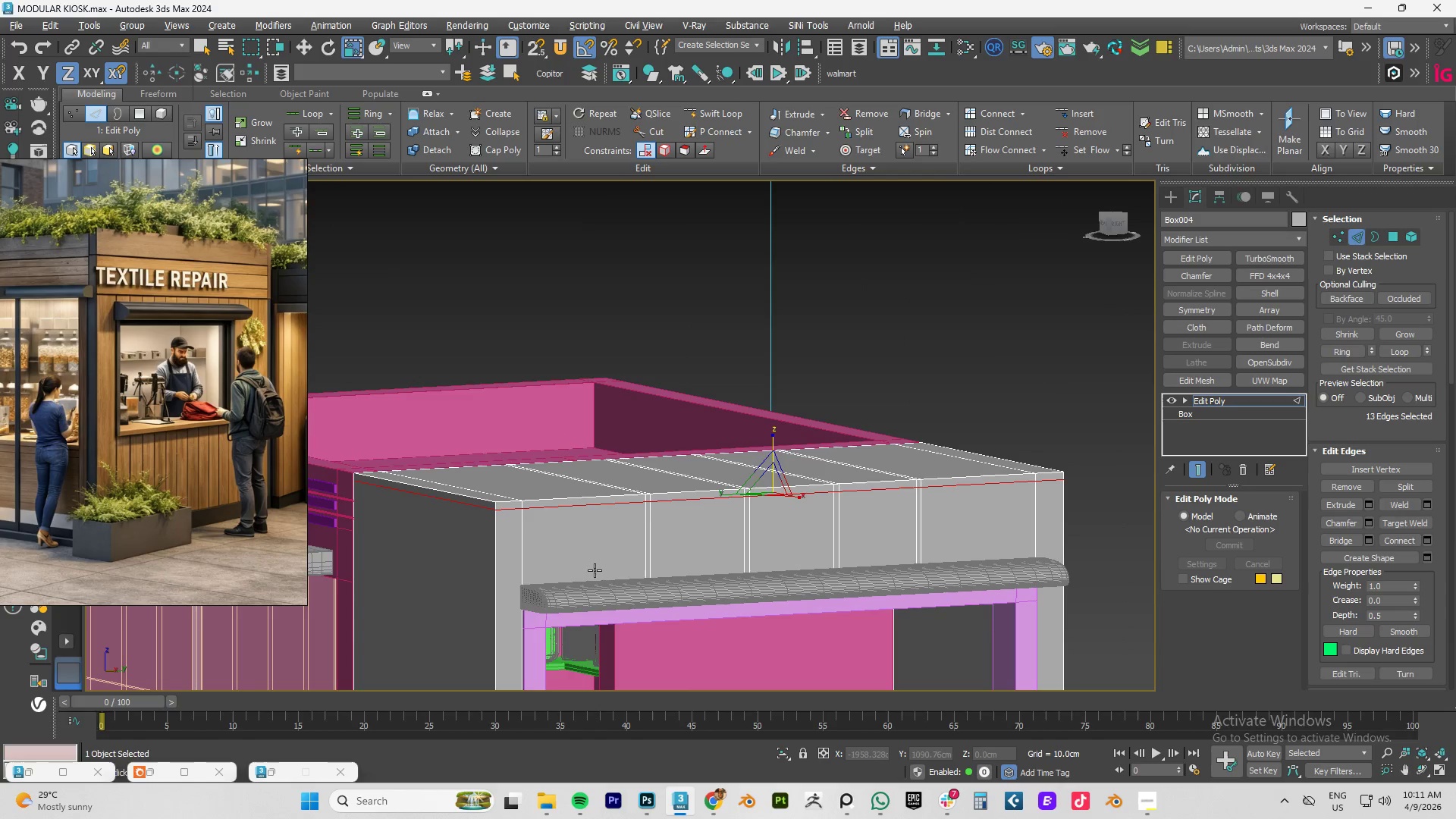 
key(Alt+1)
 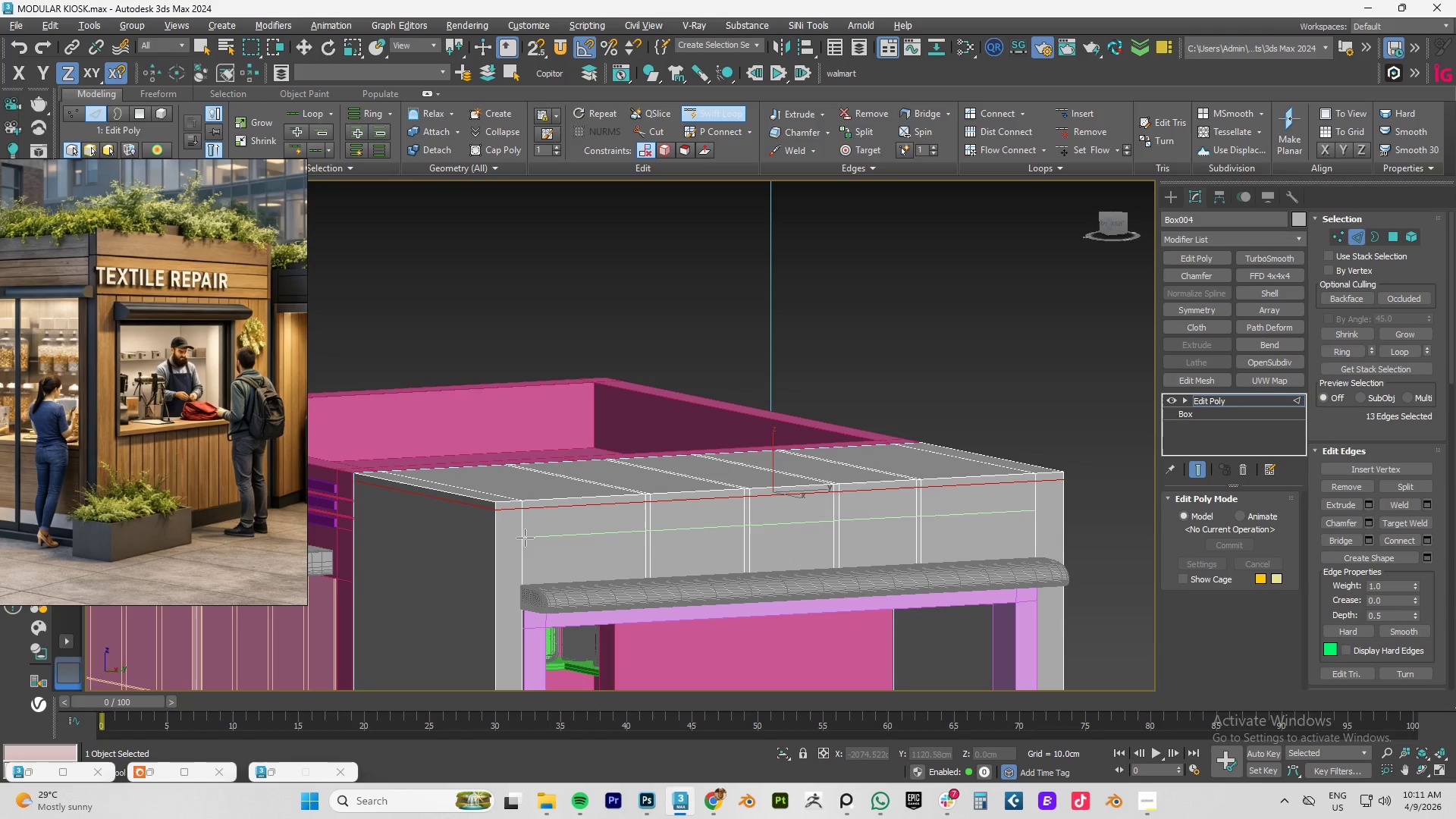 
right_click([525, 538])
 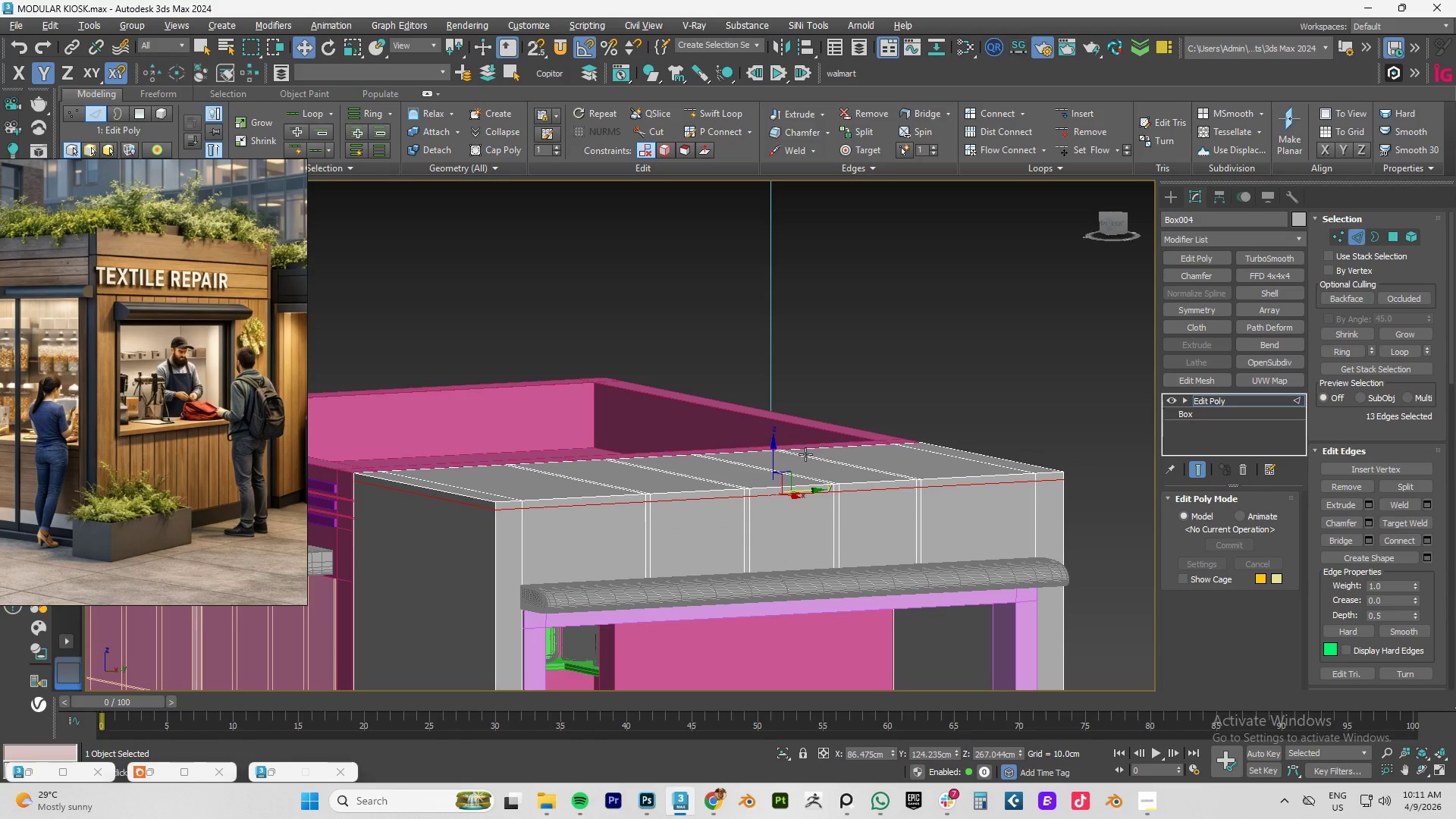 
hold_key(key=ShiftLeft, duration=1.5)
 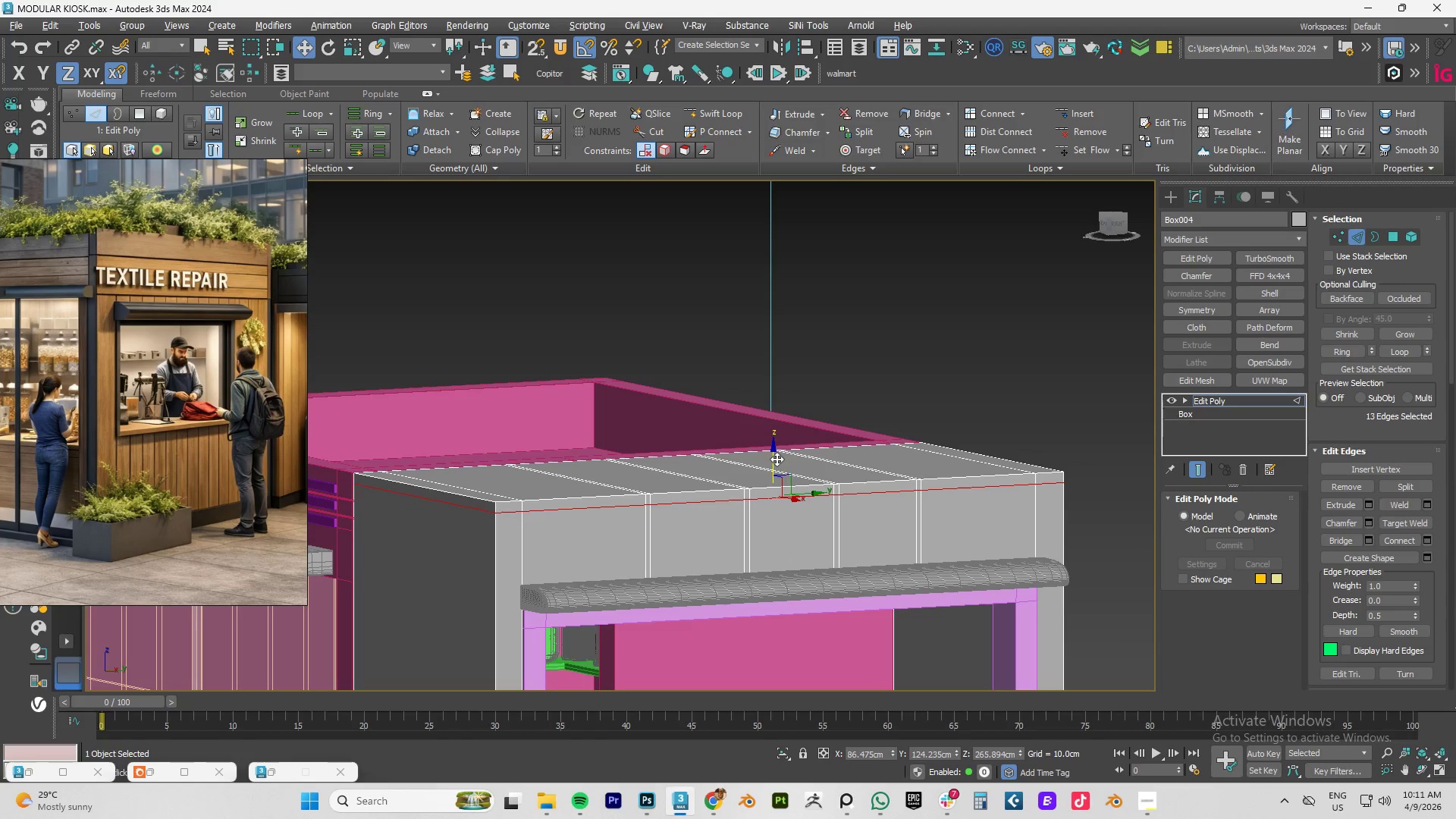 
key(Shift+ShiftLeft)
 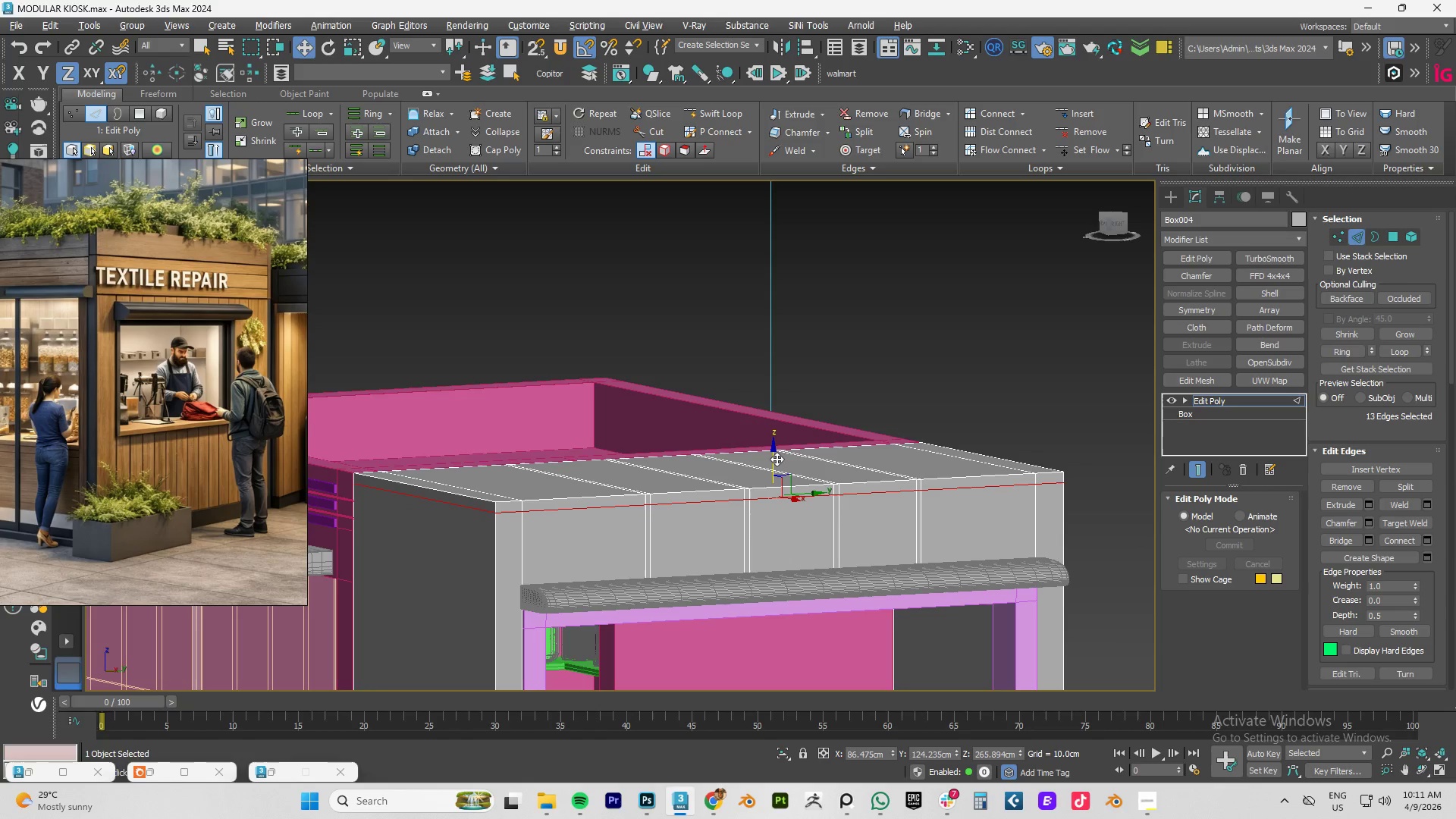 
key(Control+Z)
 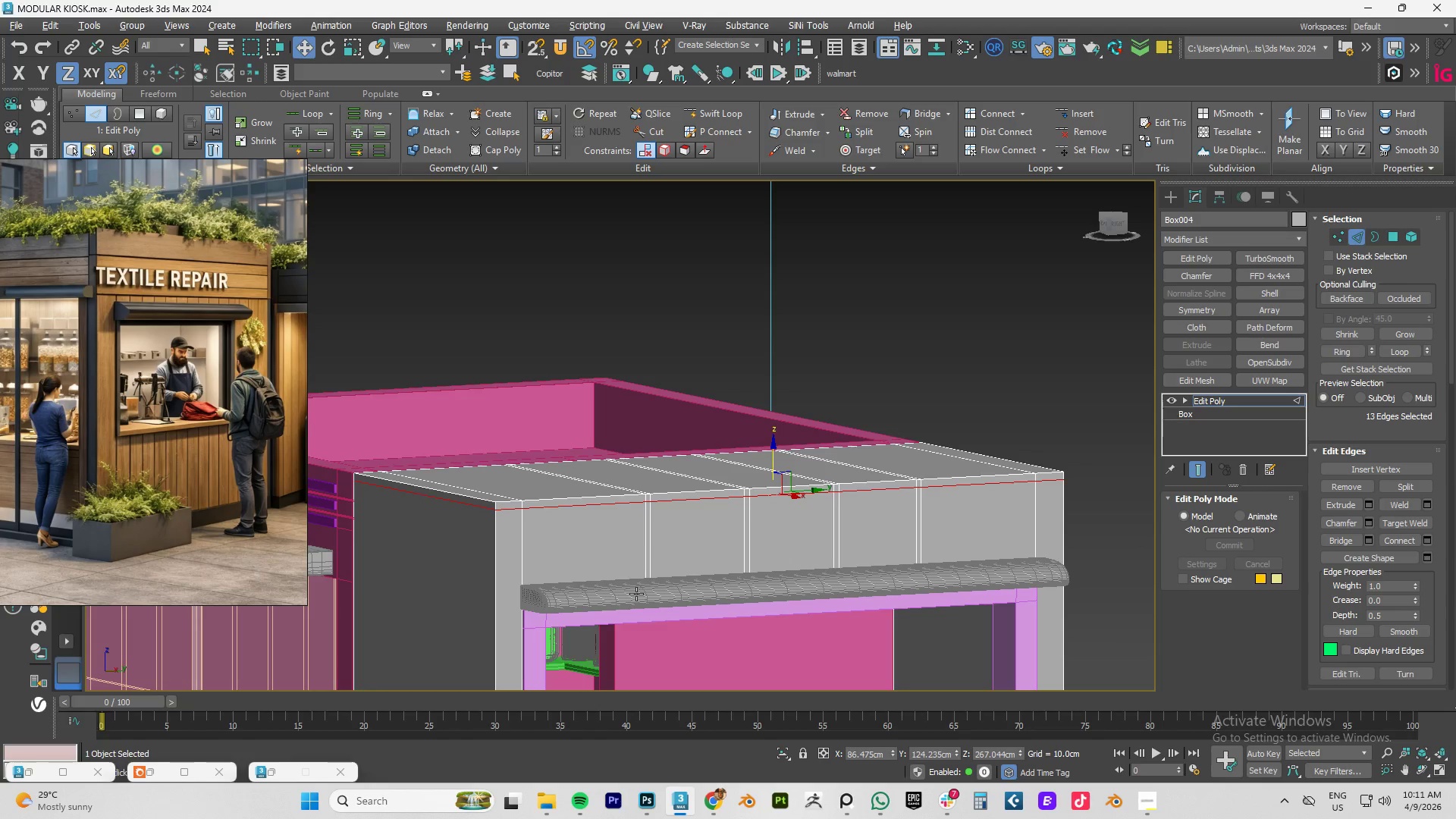 
key(Alt+AltLeft)
 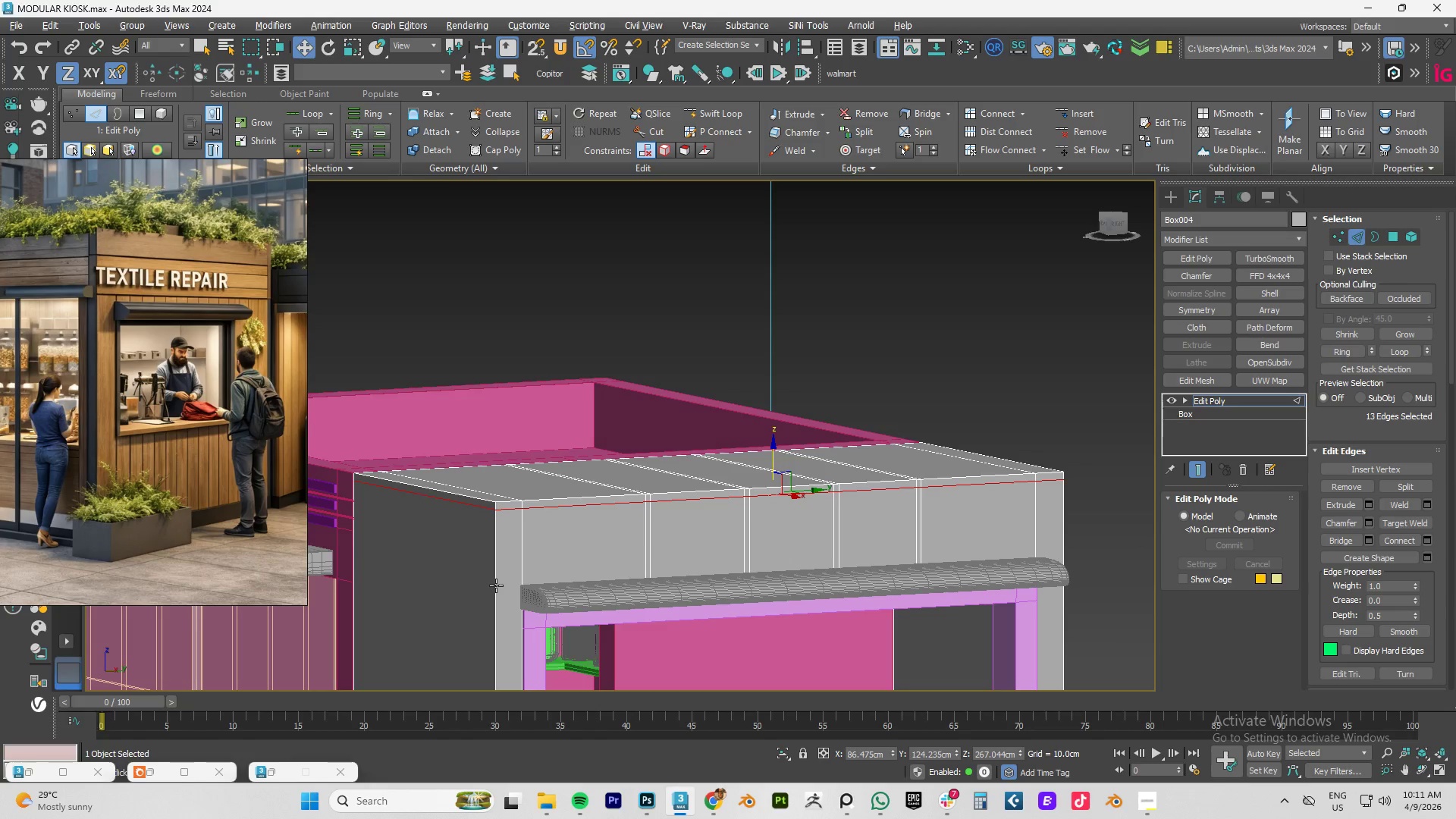 
key(Alt+1)
 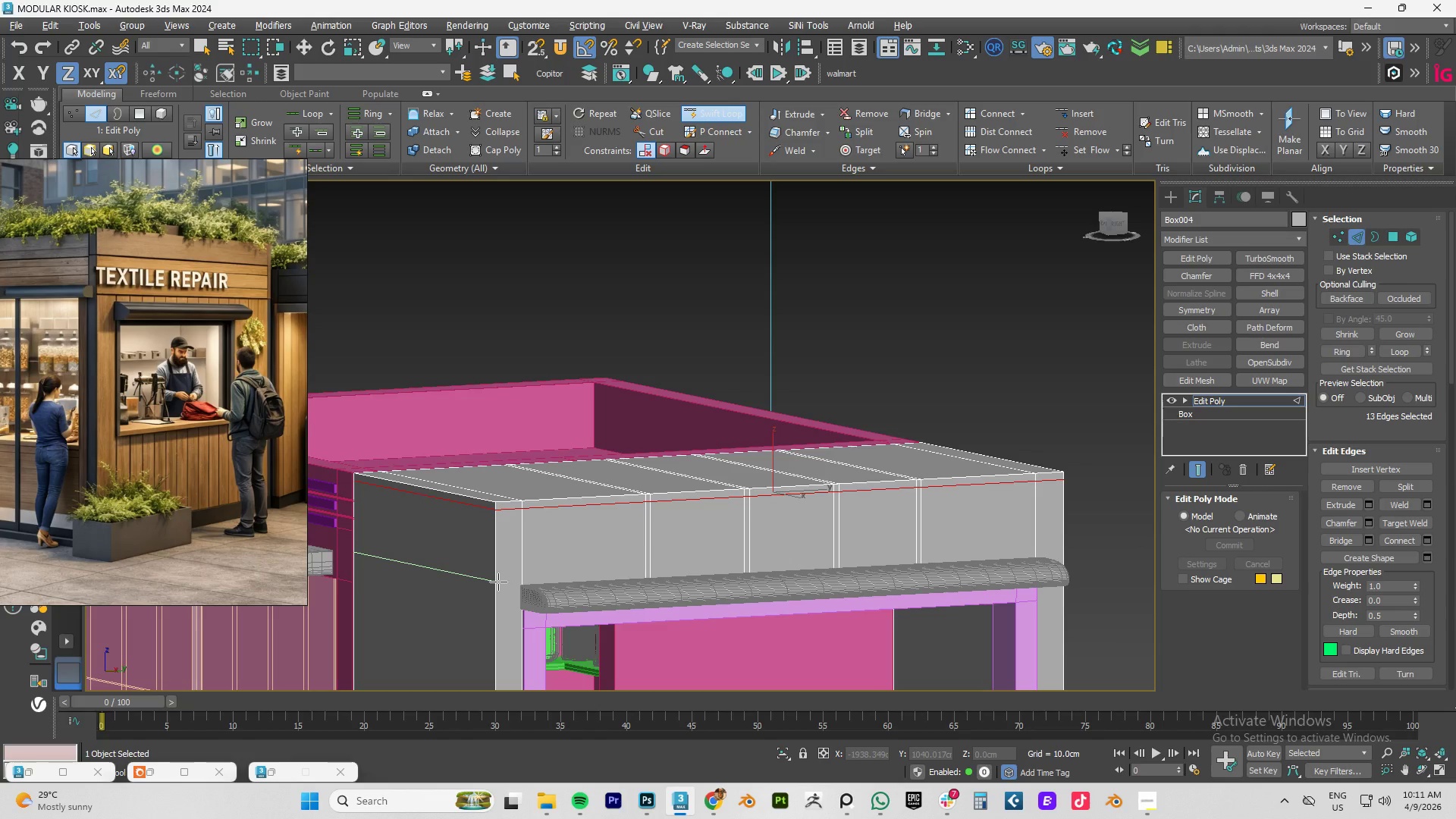 
wait(5.81)
 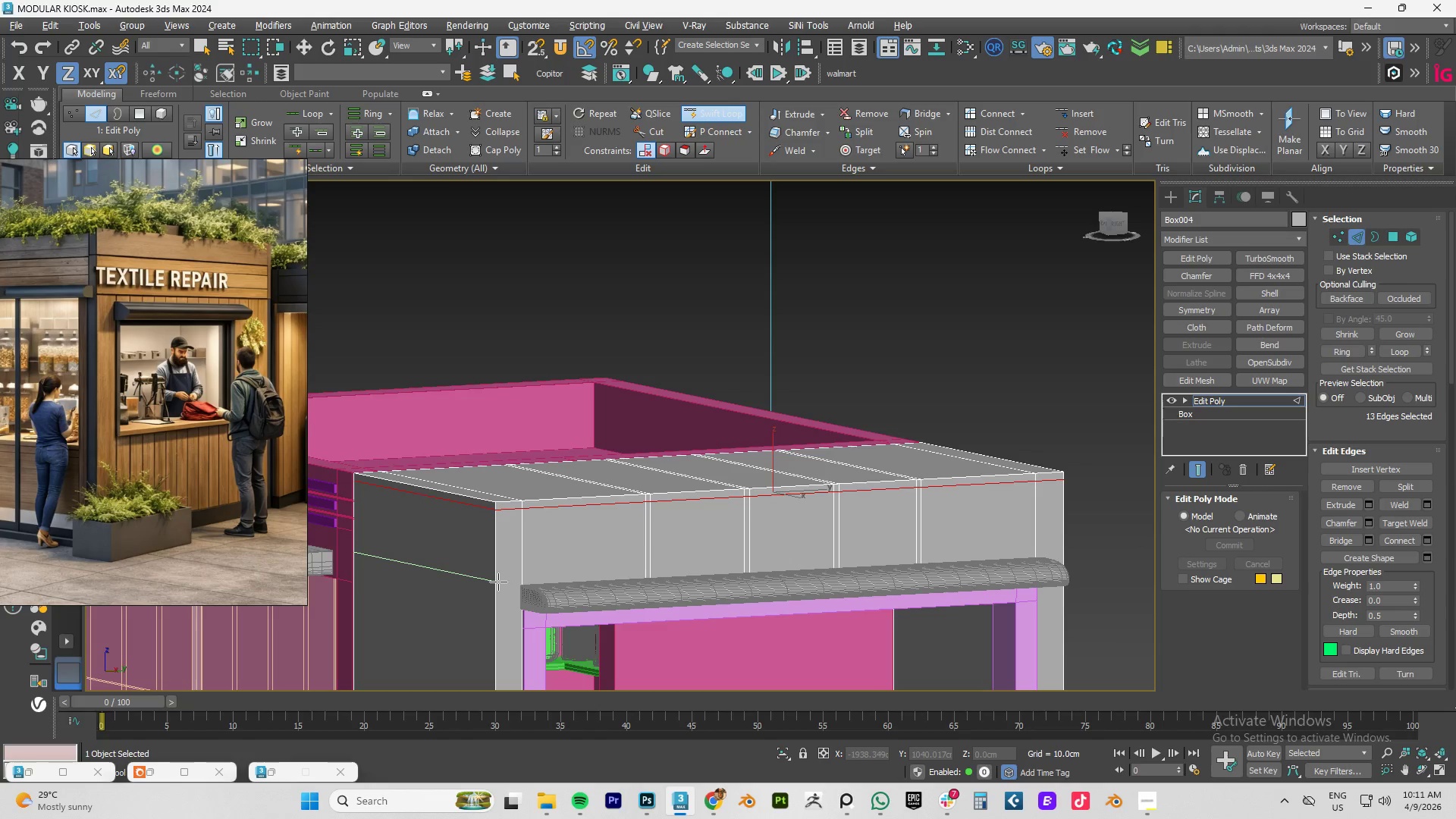 
left_click([498, 582])
 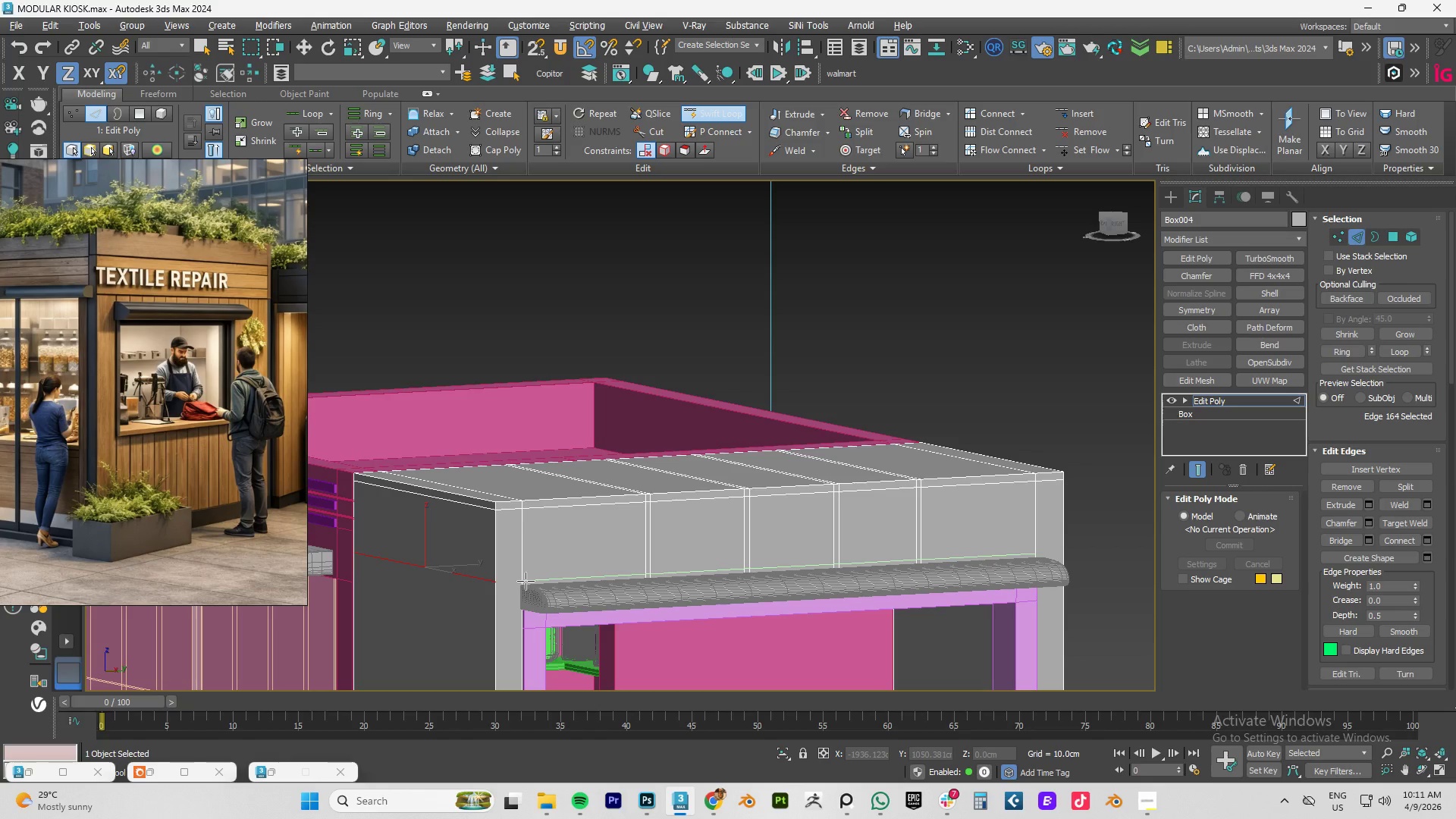 
left_click([526, 580])
 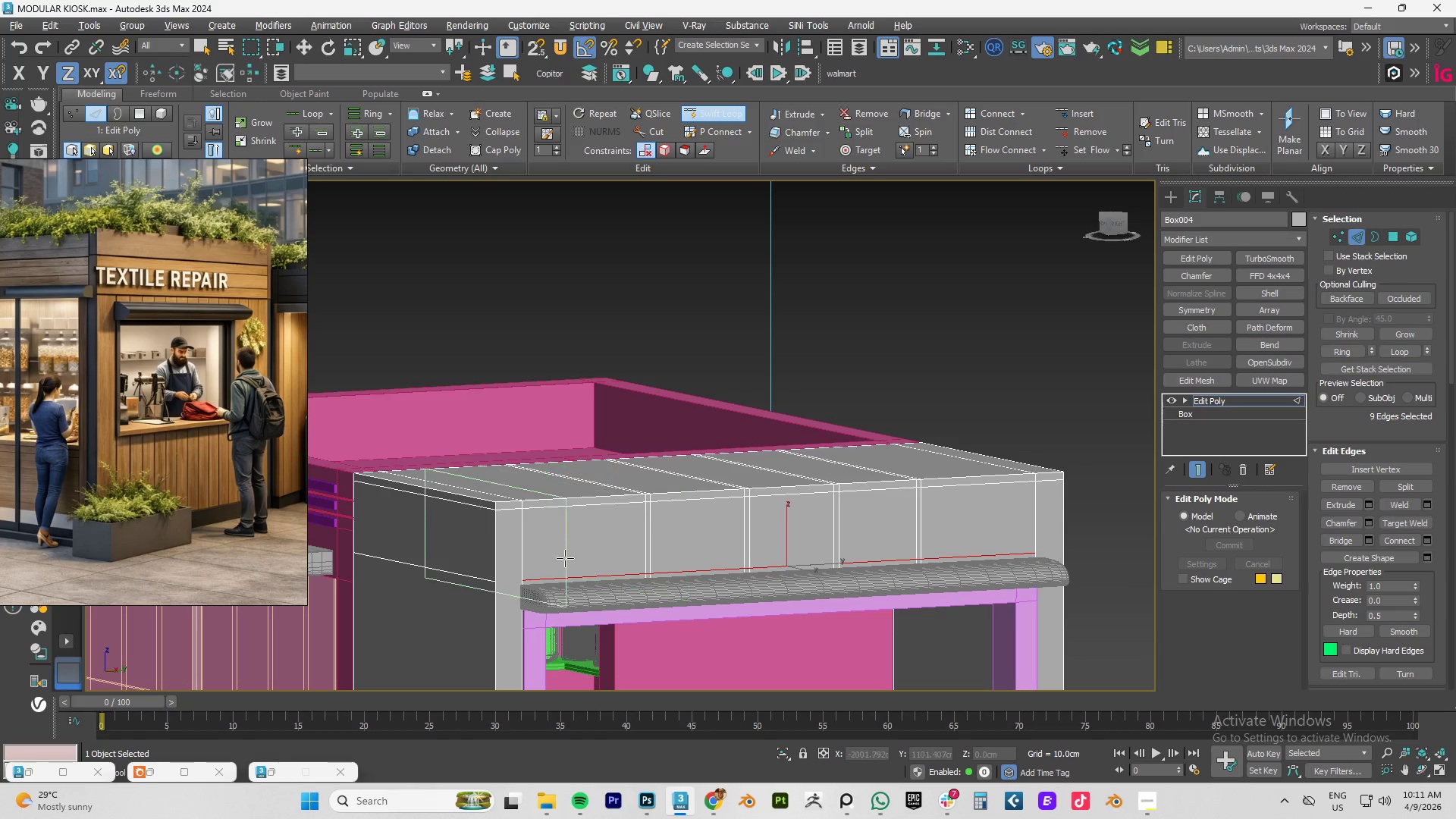 
key(1)
 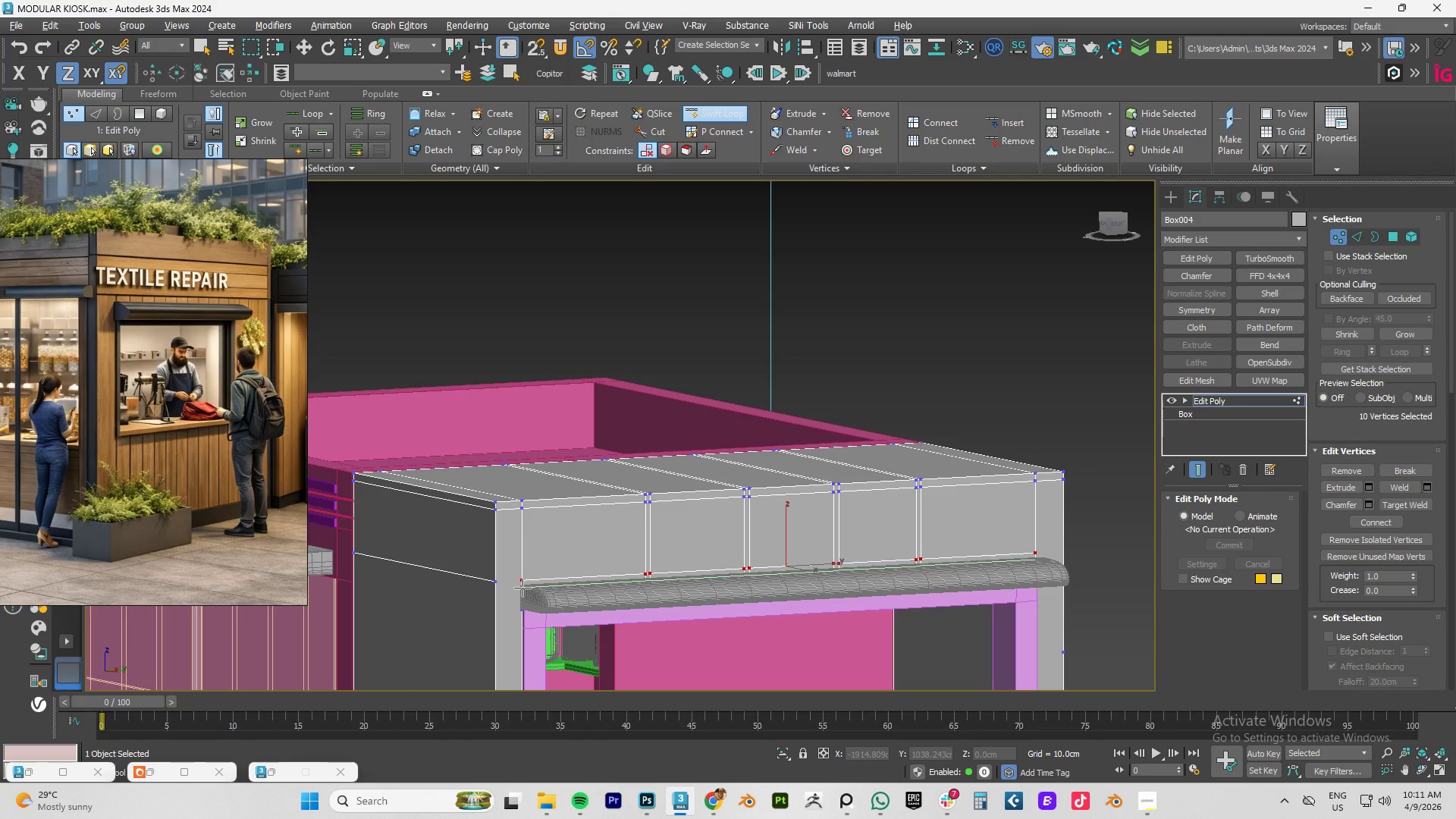 
key(Alt+AltLeft)
 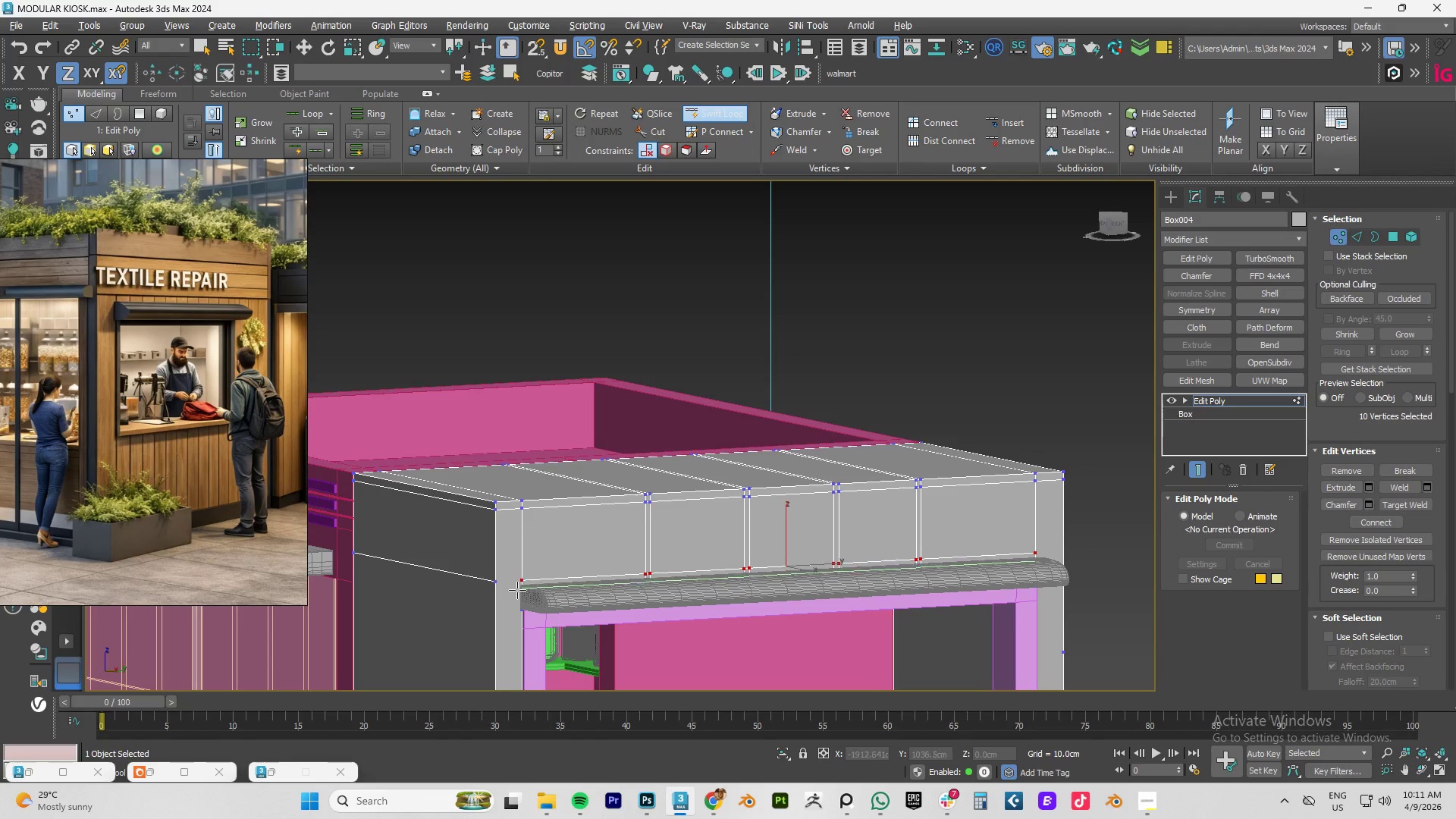 
key(Alt+C)
 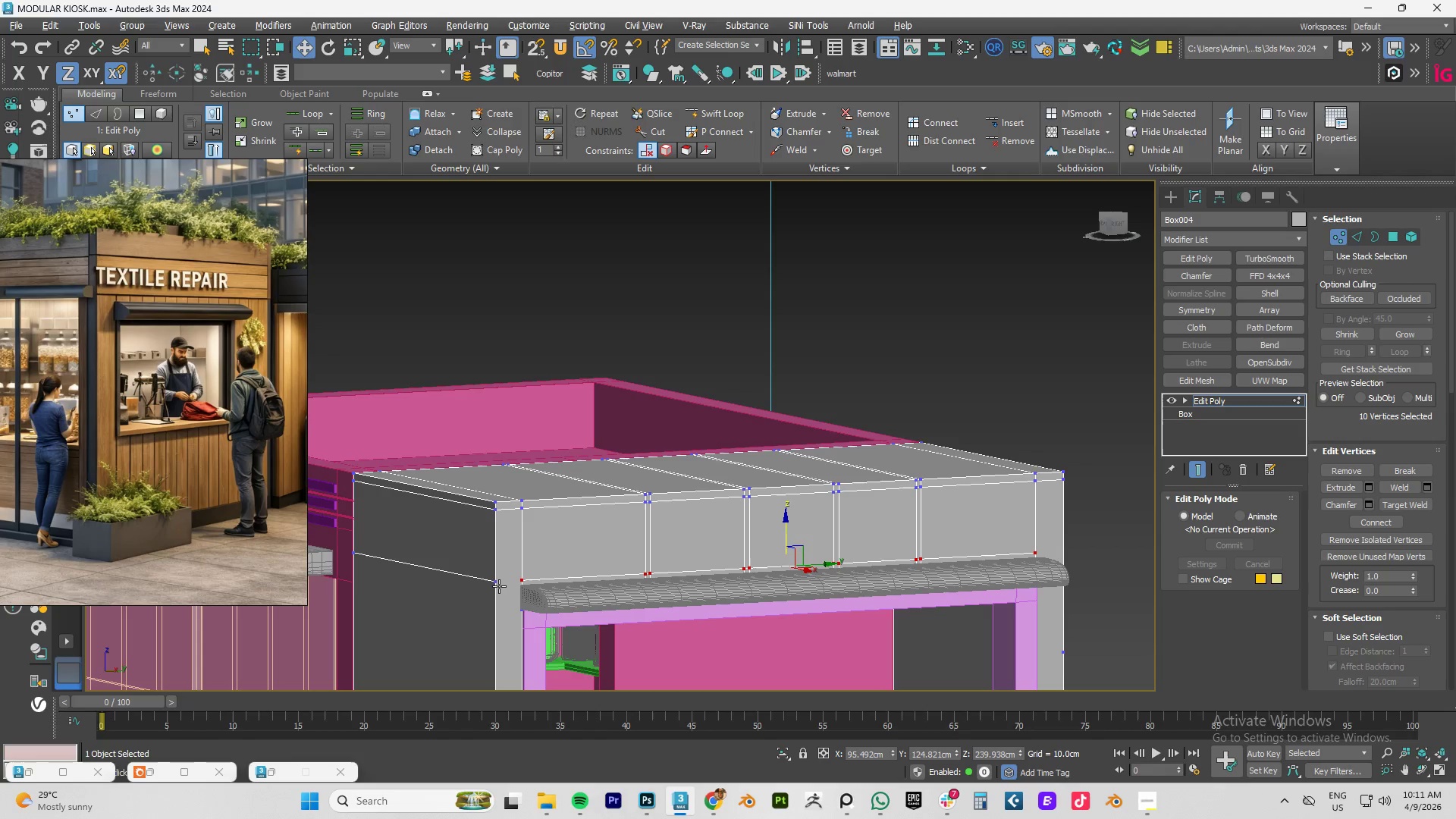 
scroll: coordinate [499, 584], scroll_direction: up, amount: 3.0
 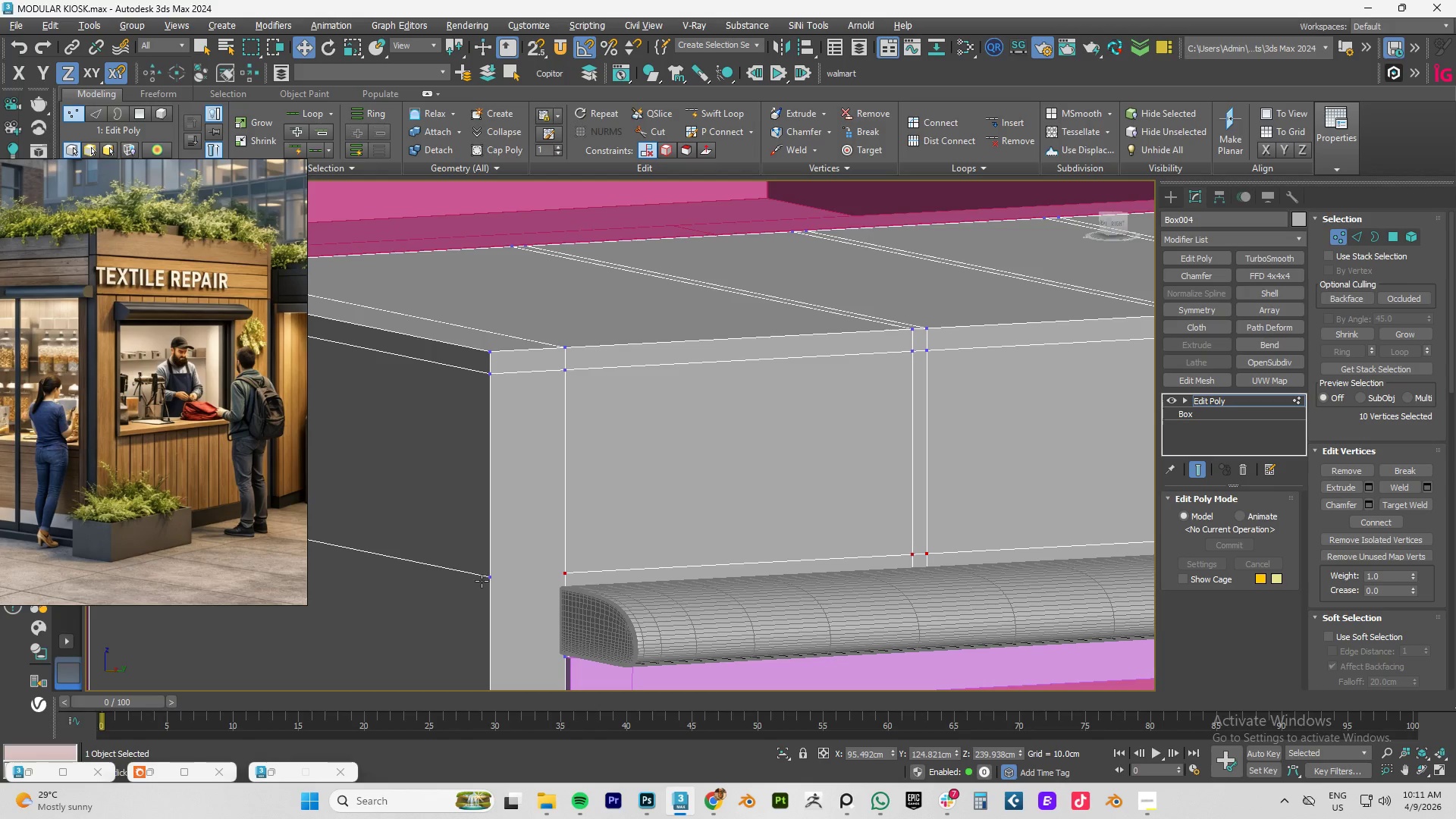 
key(Alt+AltLeft)
 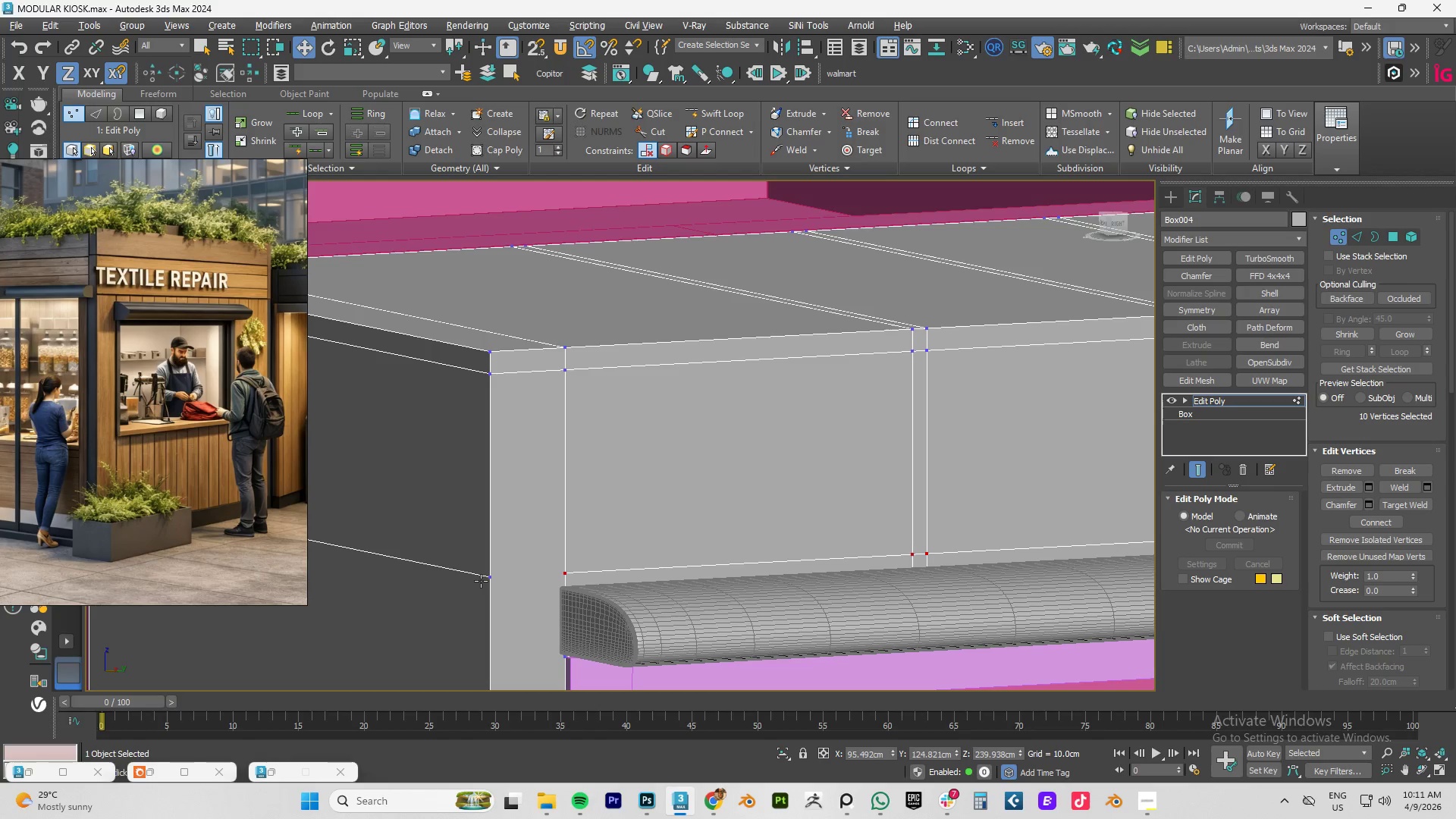 
key(Alt+C)
 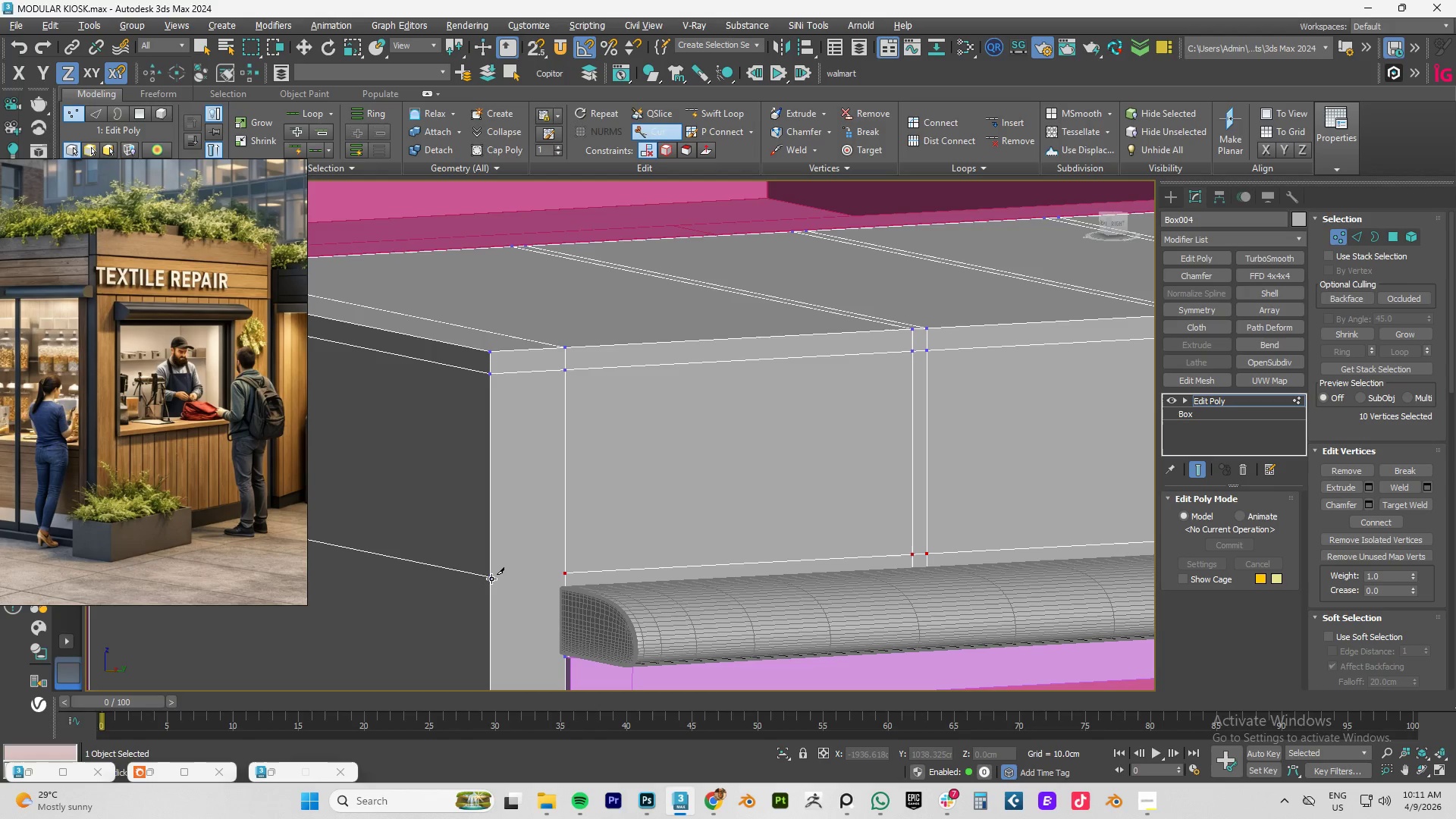 
left_click([491, 579])
 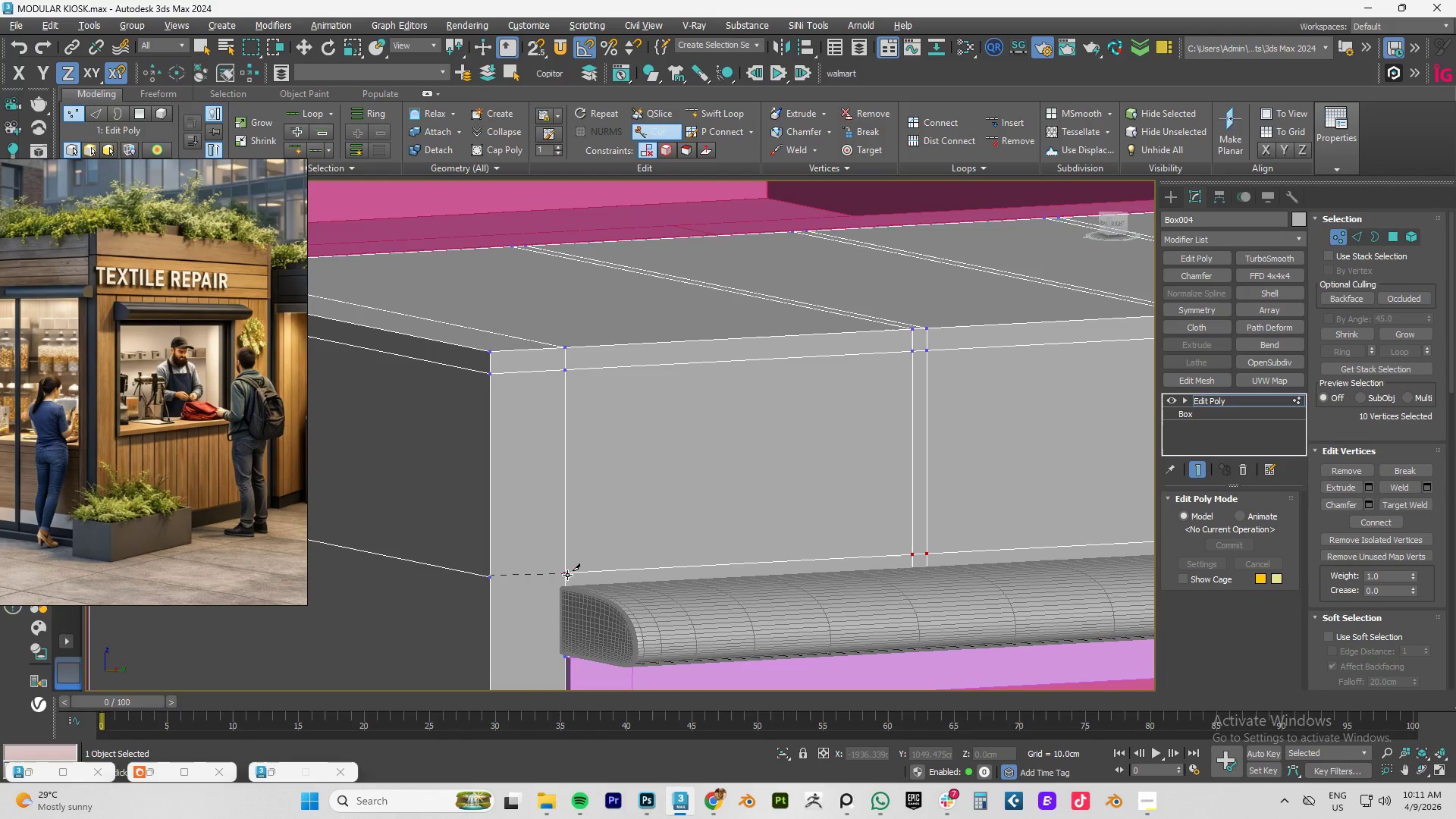 
left_click([567, 575])
 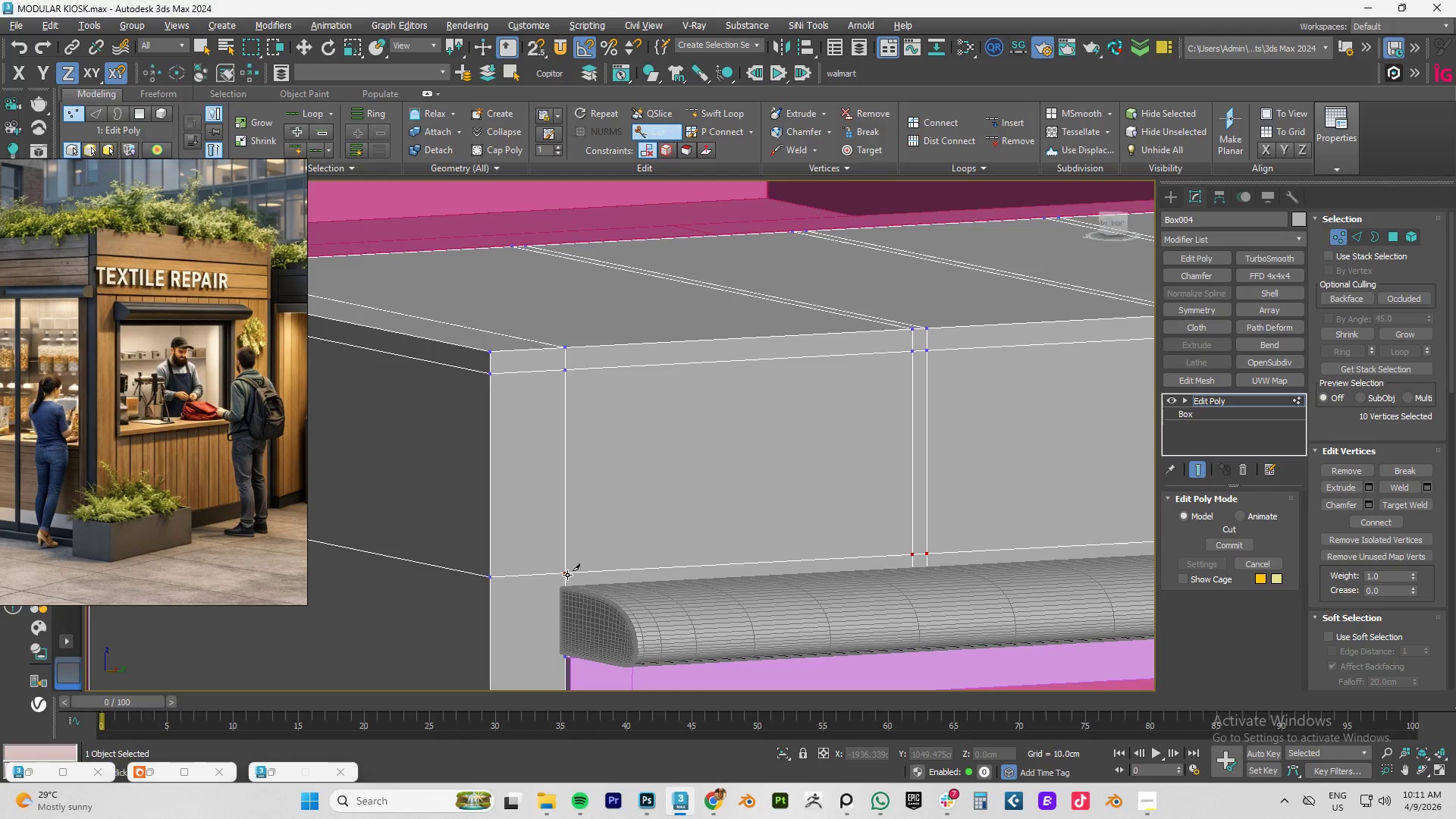 
right_click([567, 575])
 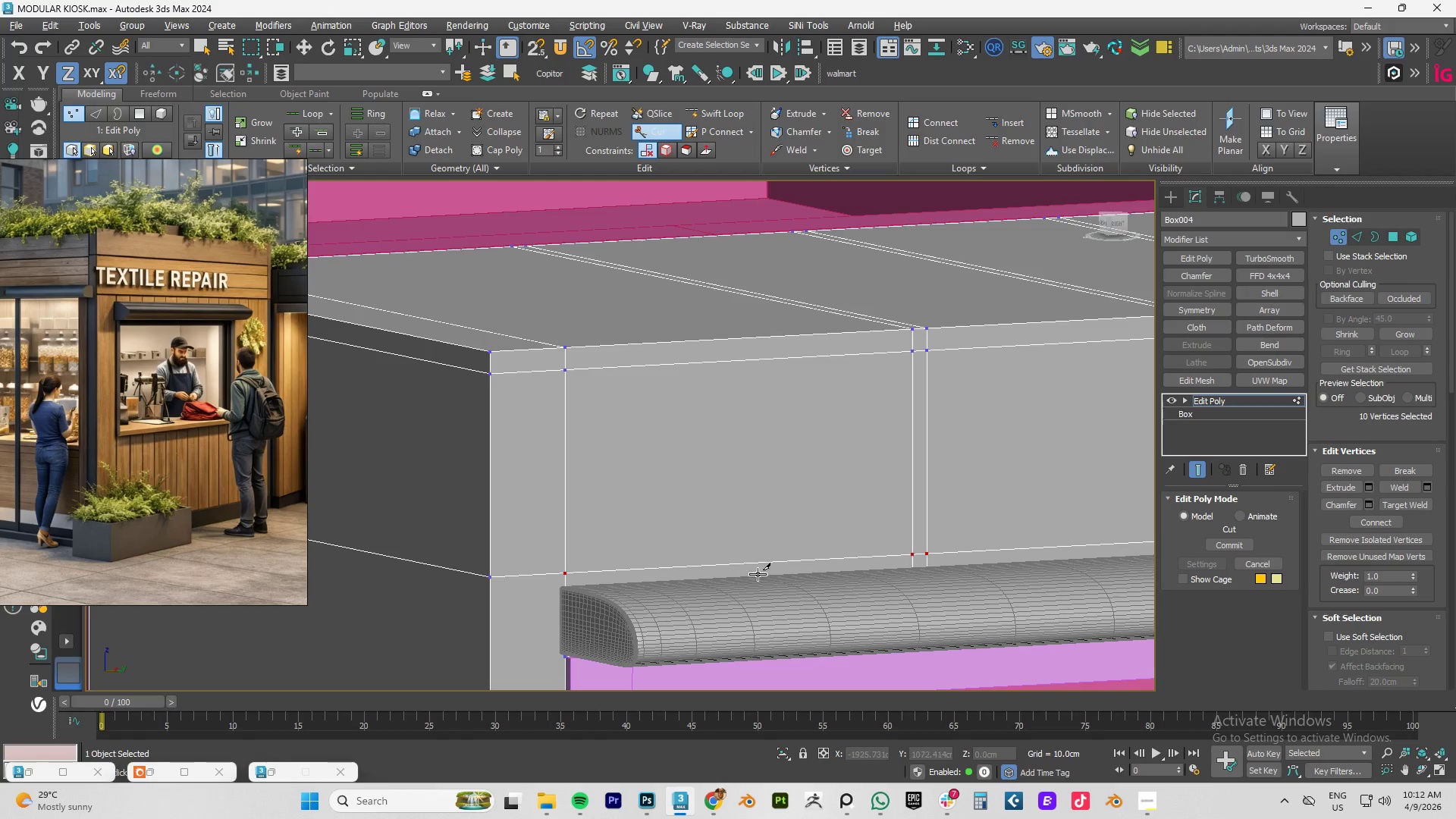 
hold_key(key=AltLeft, duration=0.58)
 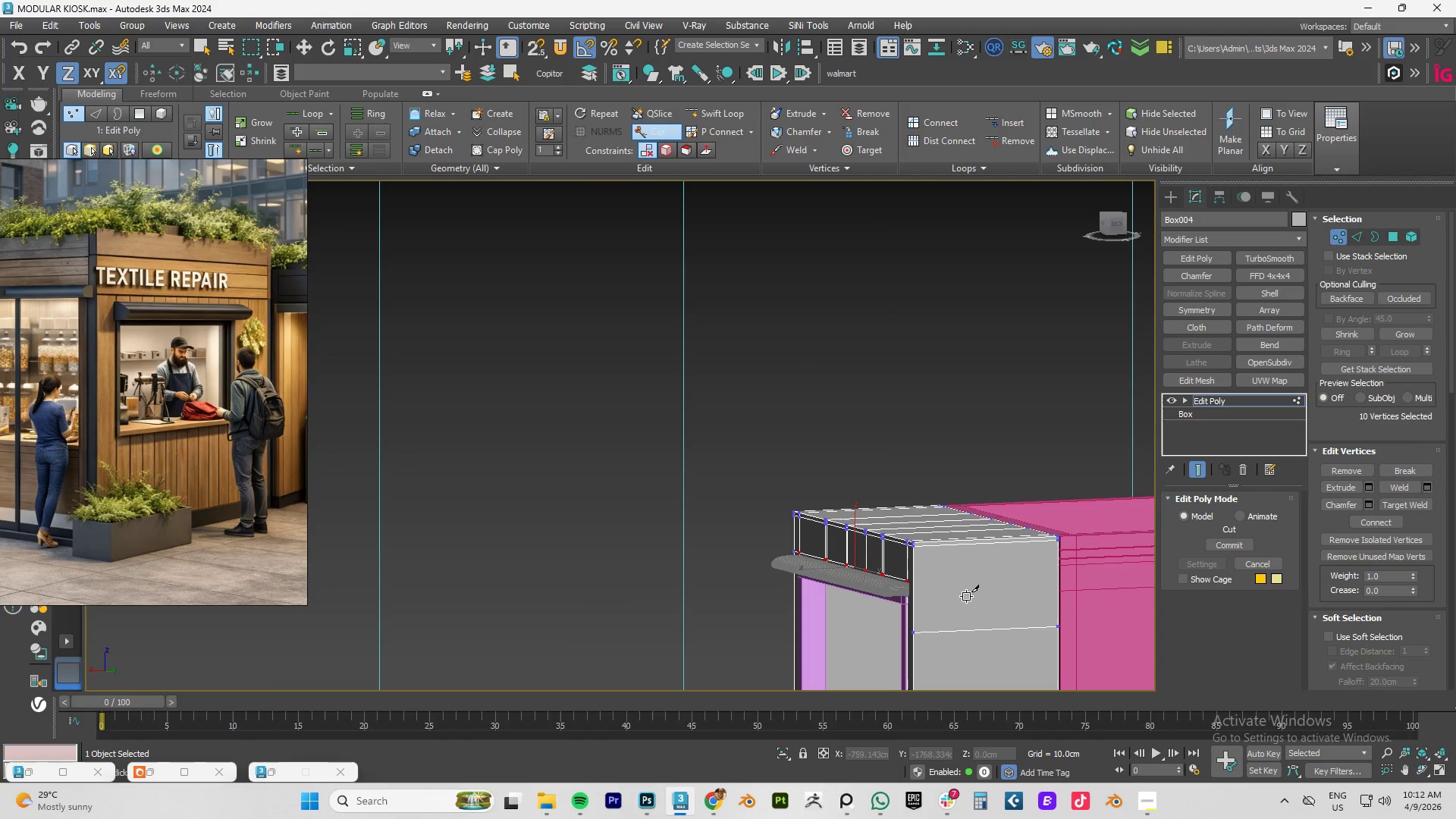 
scroll: coordinate [758, 574], scroll_direction: down, amount: 5.0
 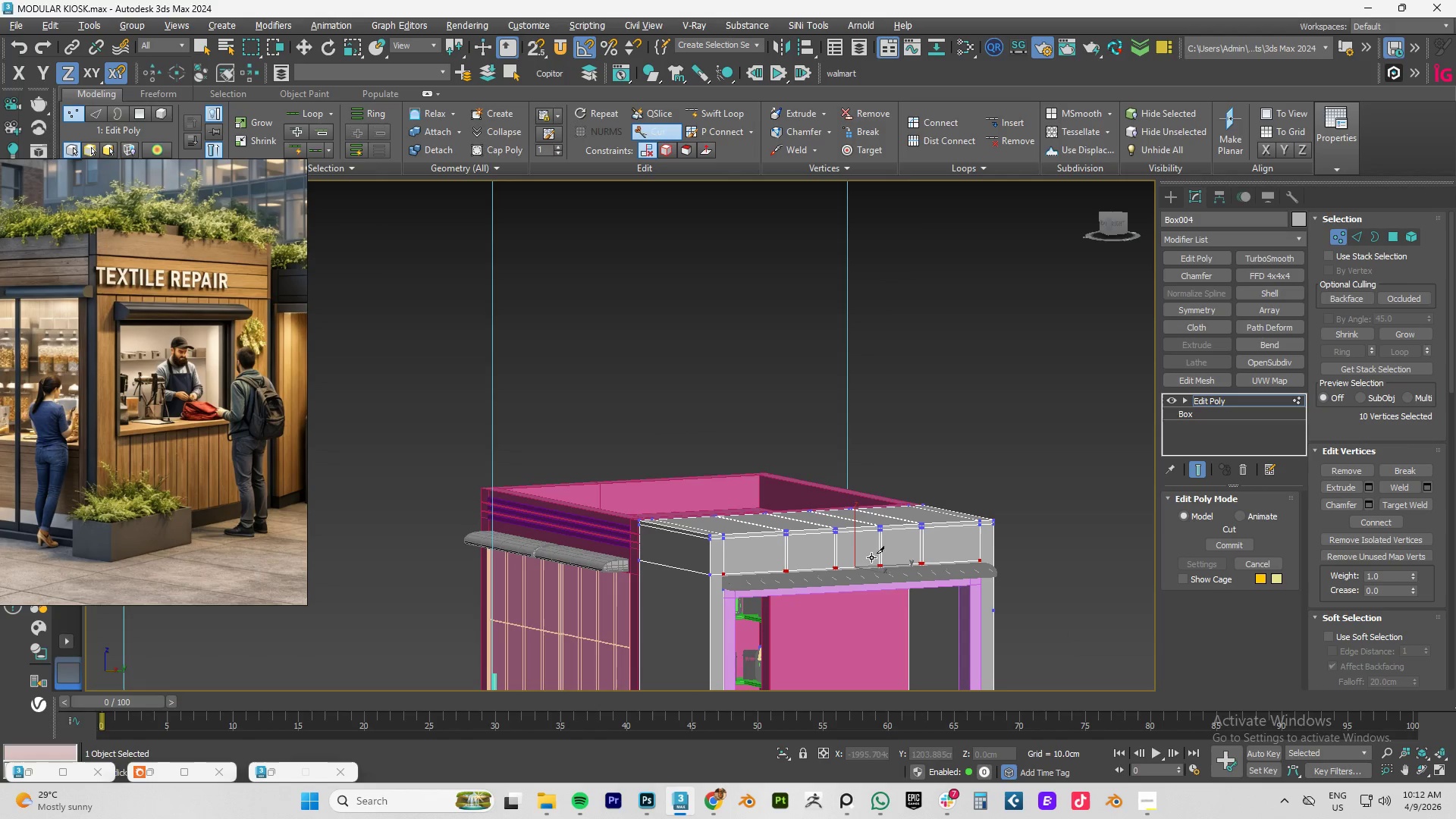 
key(Alt+AltLeft)
 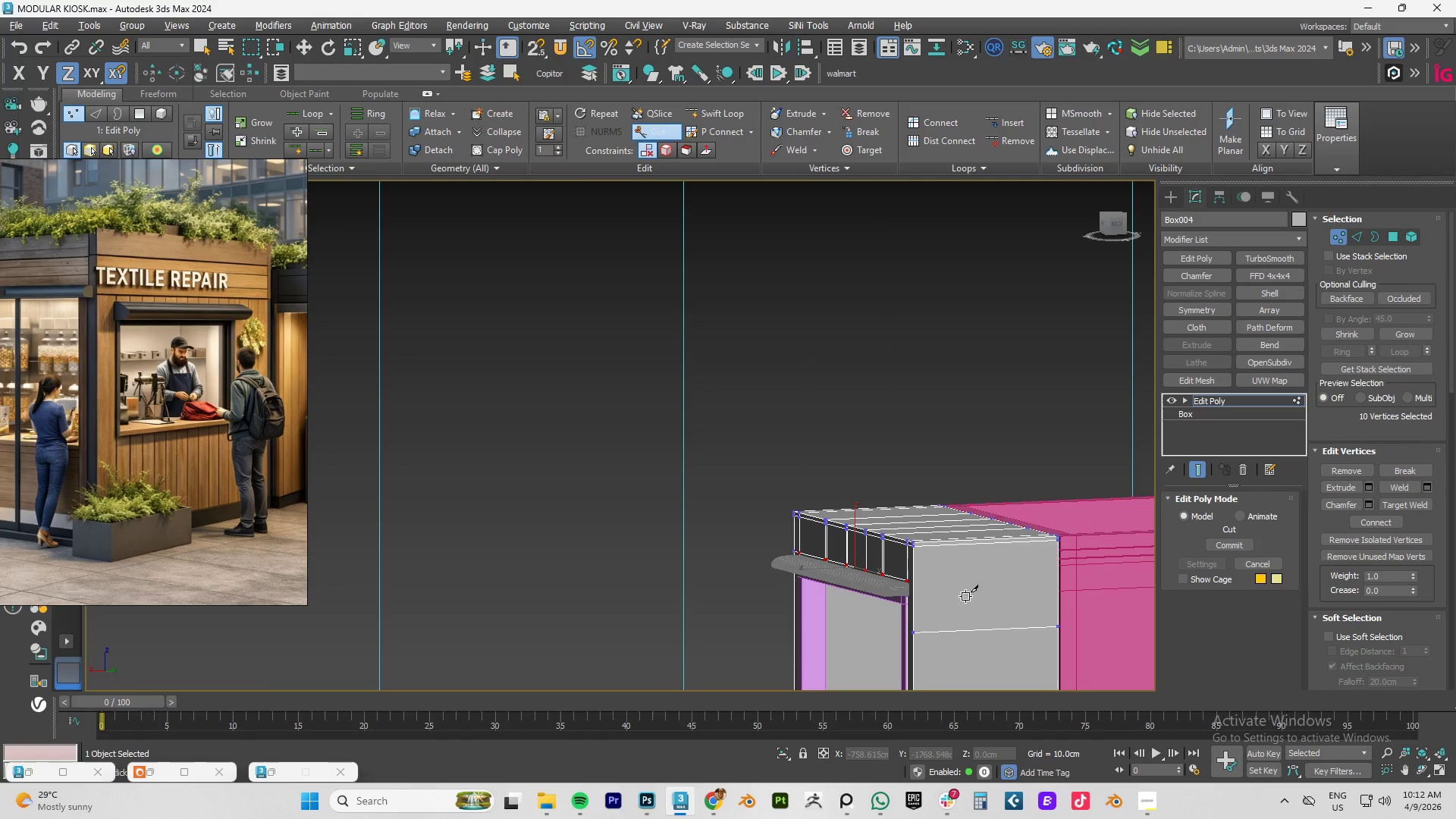 
key(Alt+1)
 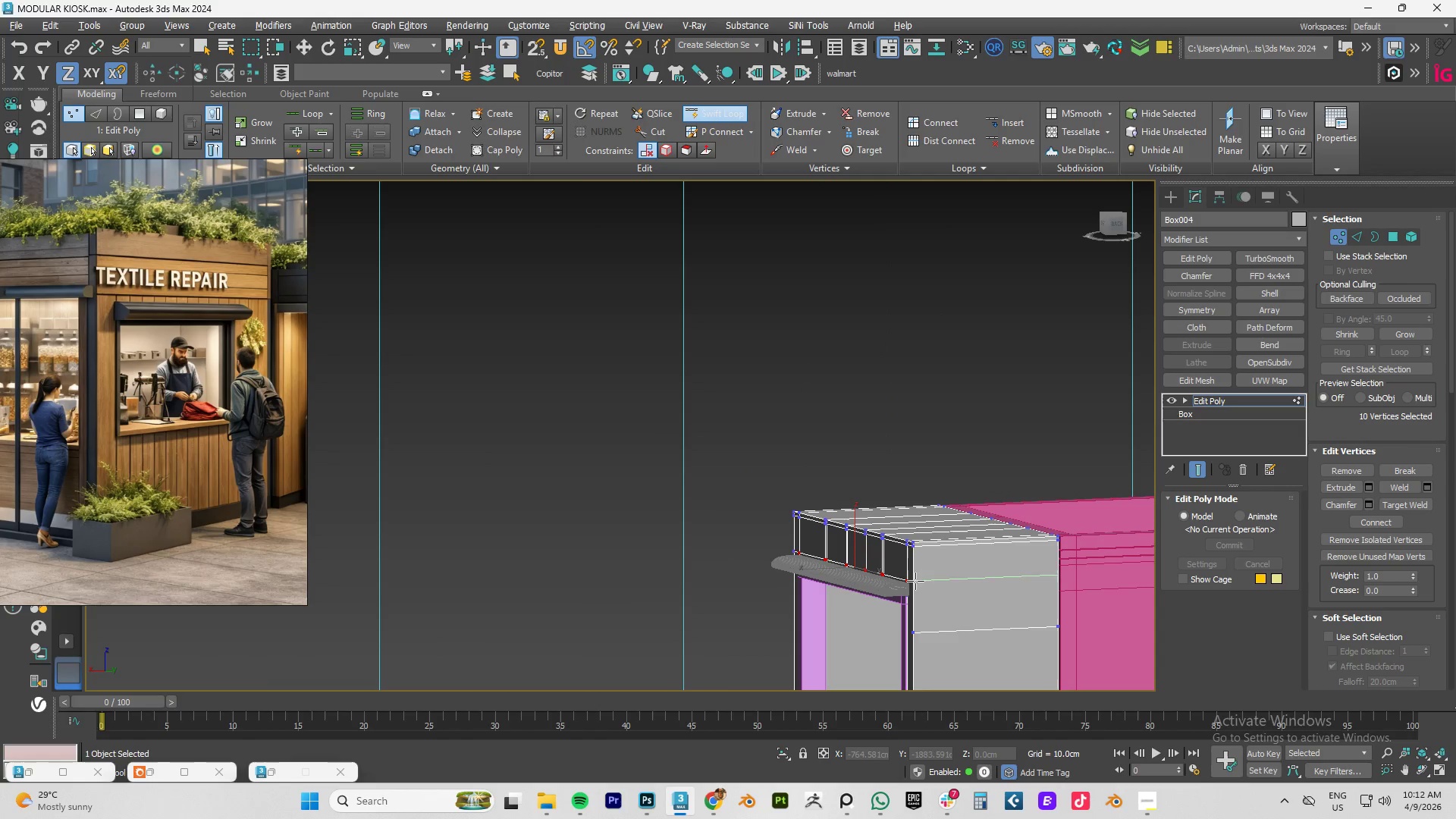 
scroll: coordinate [918, 578], scroll_direction: up, amount: 4.0
 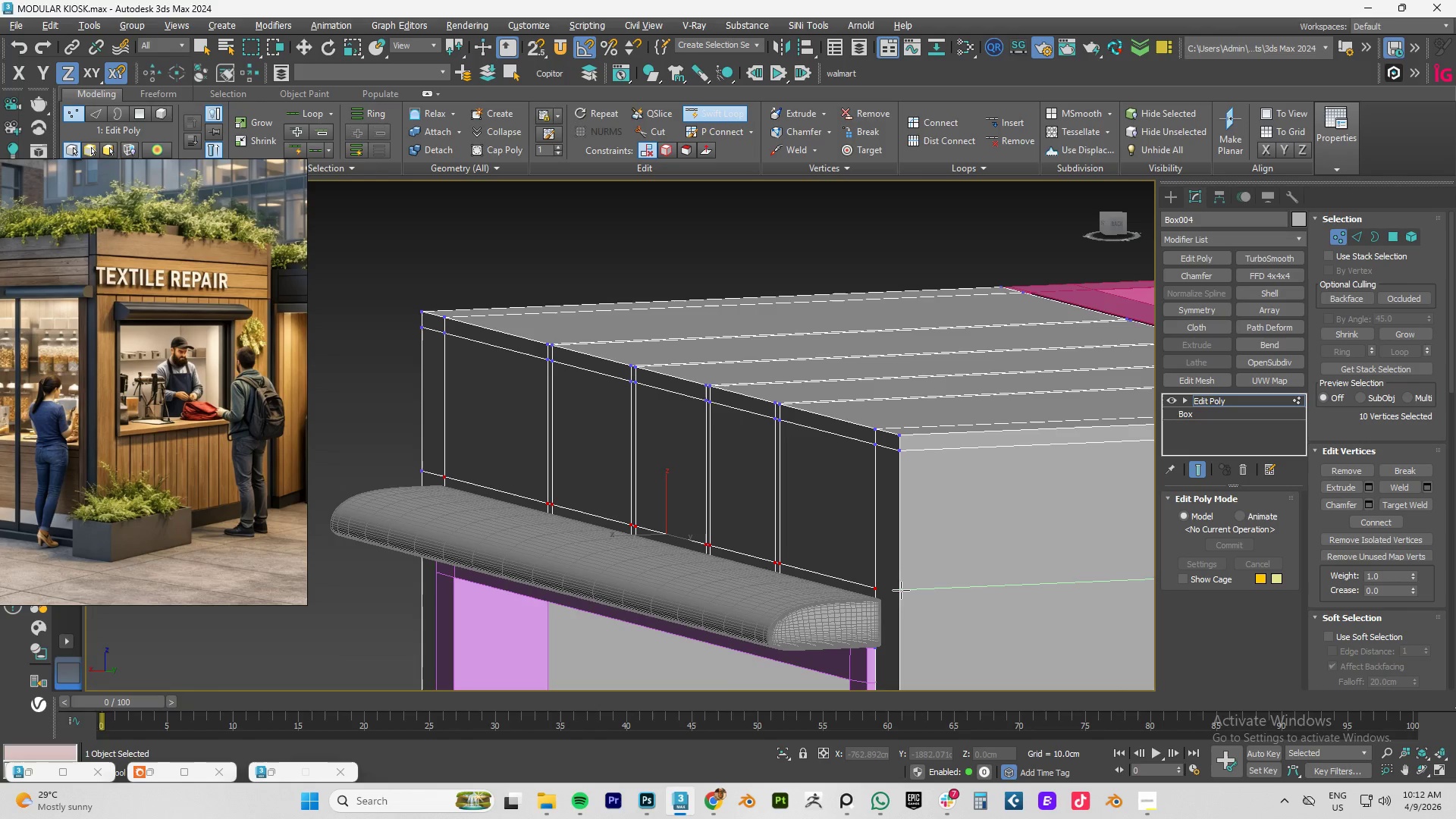 
left_click([901, 593])
 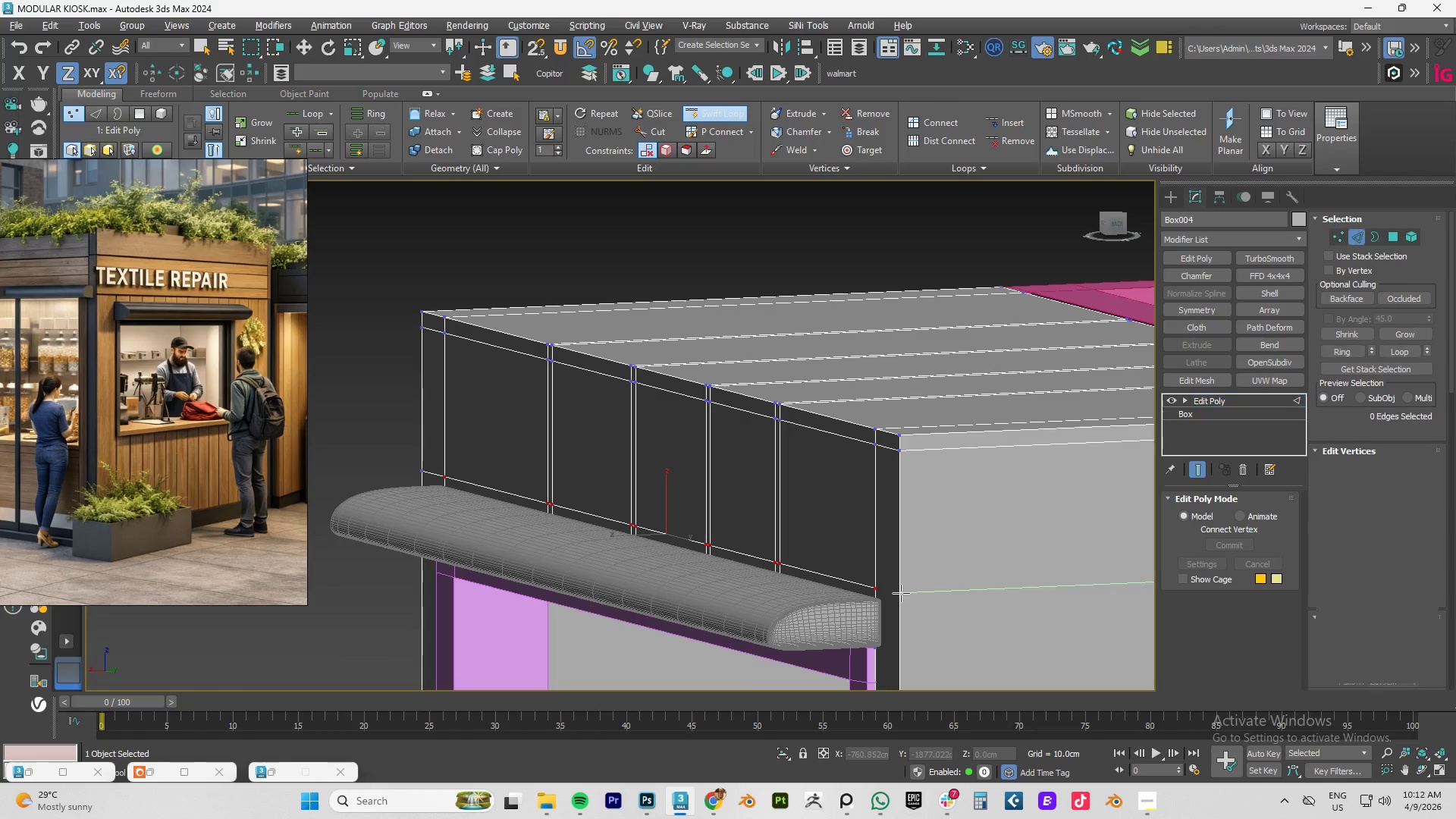 
right_click([901, 593])
 